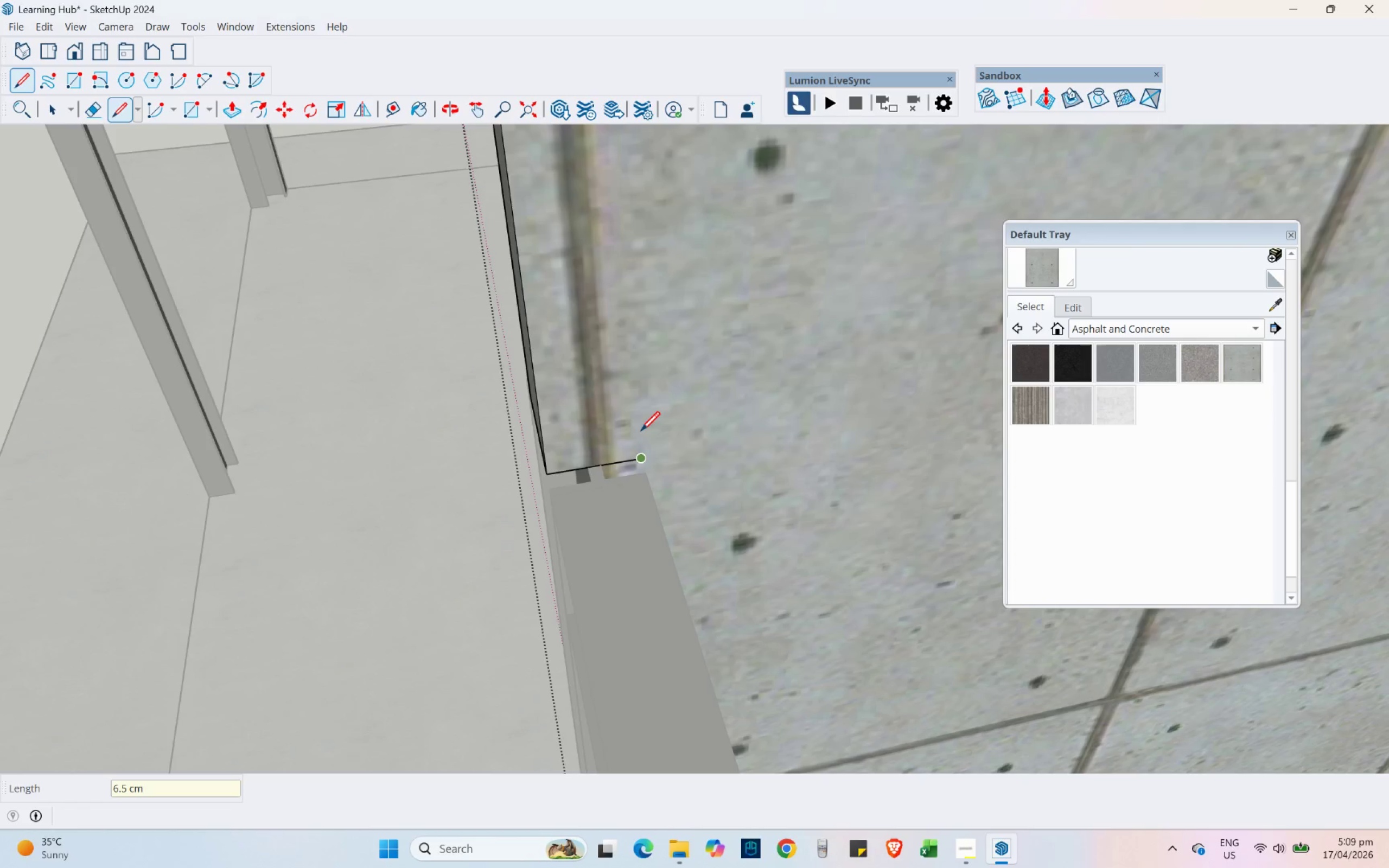 
hold_key(key=ShiftLeft, duration=0.5)
 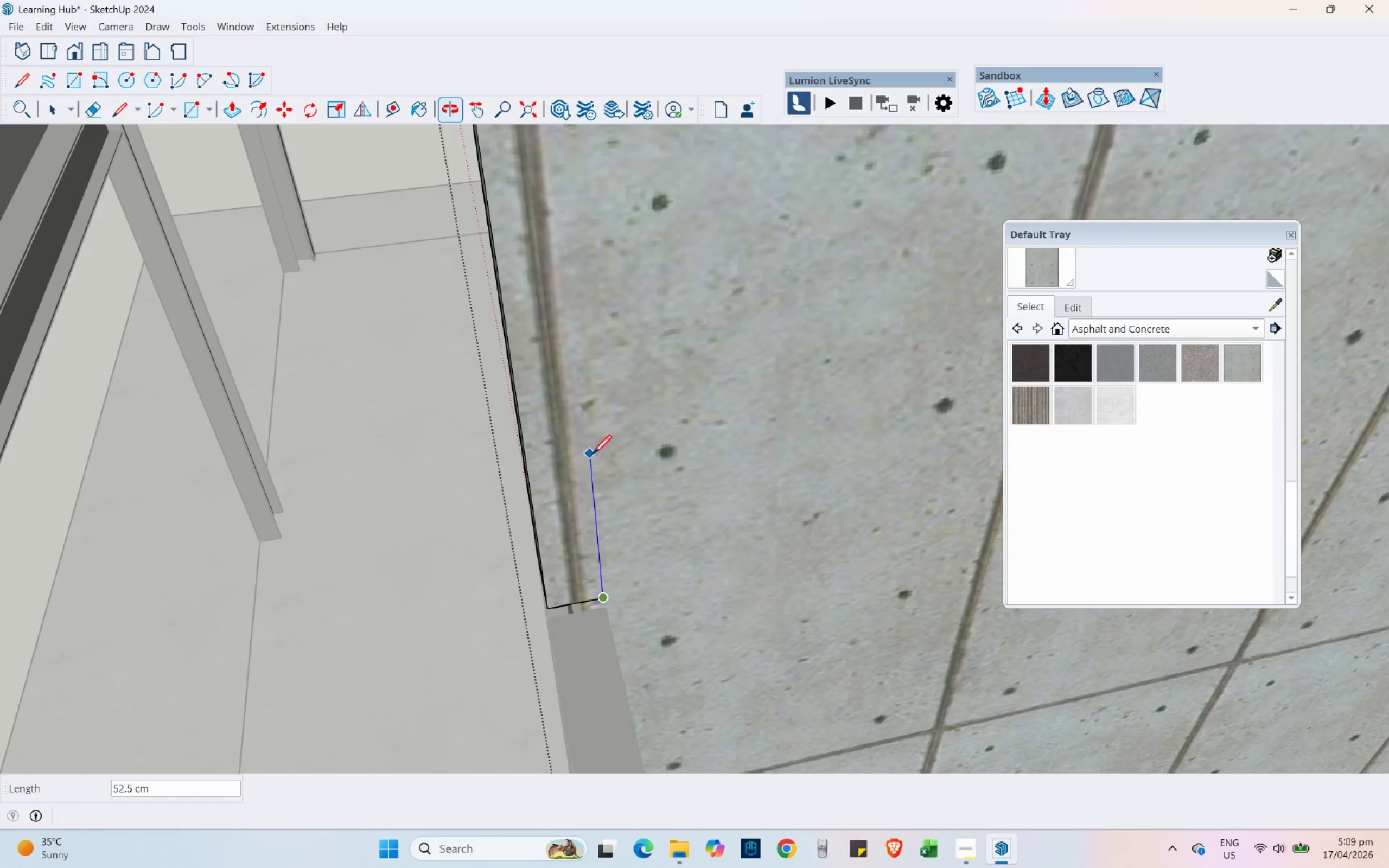 
scroll: coordinate [585, 367], scroll_direction: down, amount: 15.0
 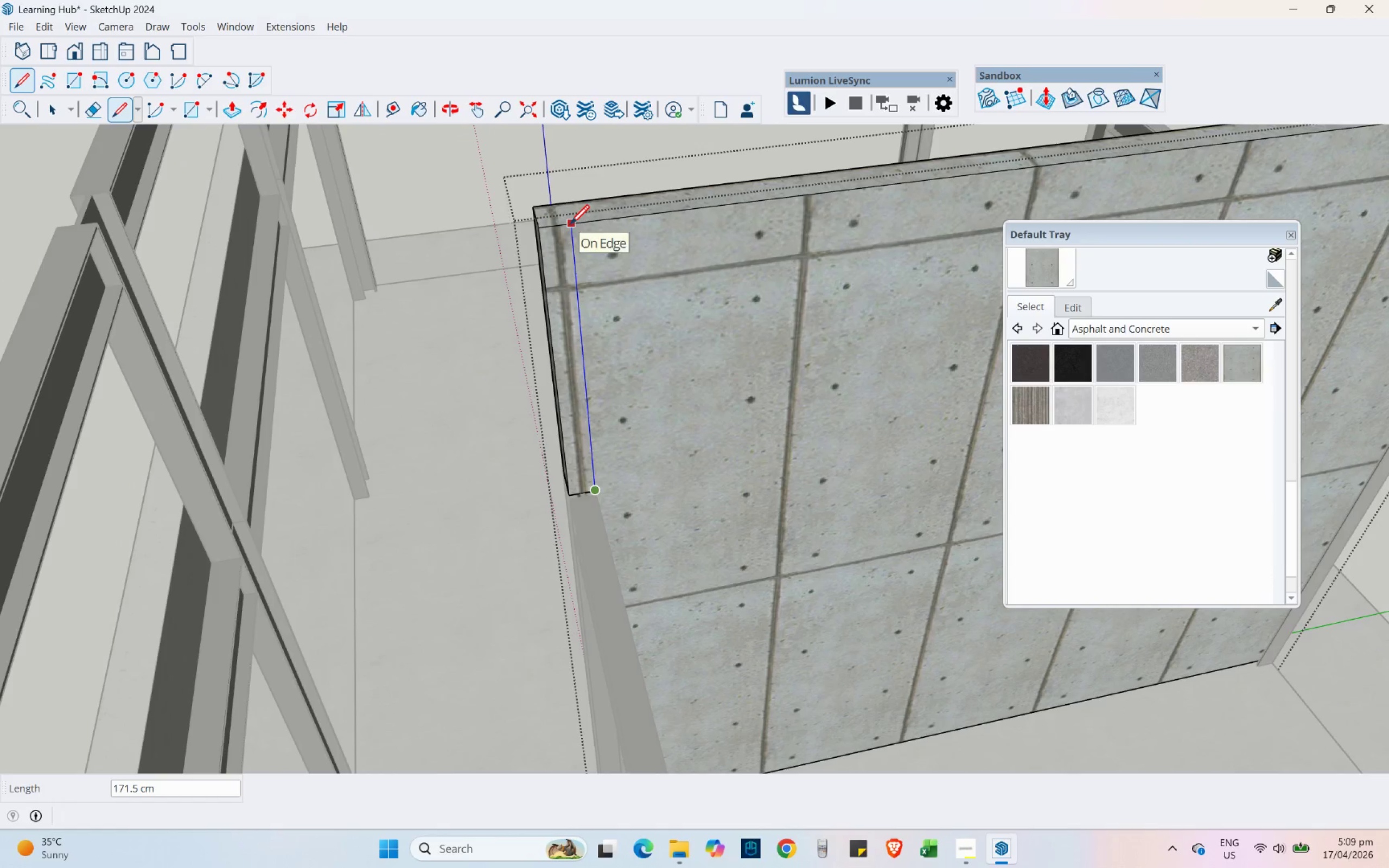 
left_click([570, 224])
 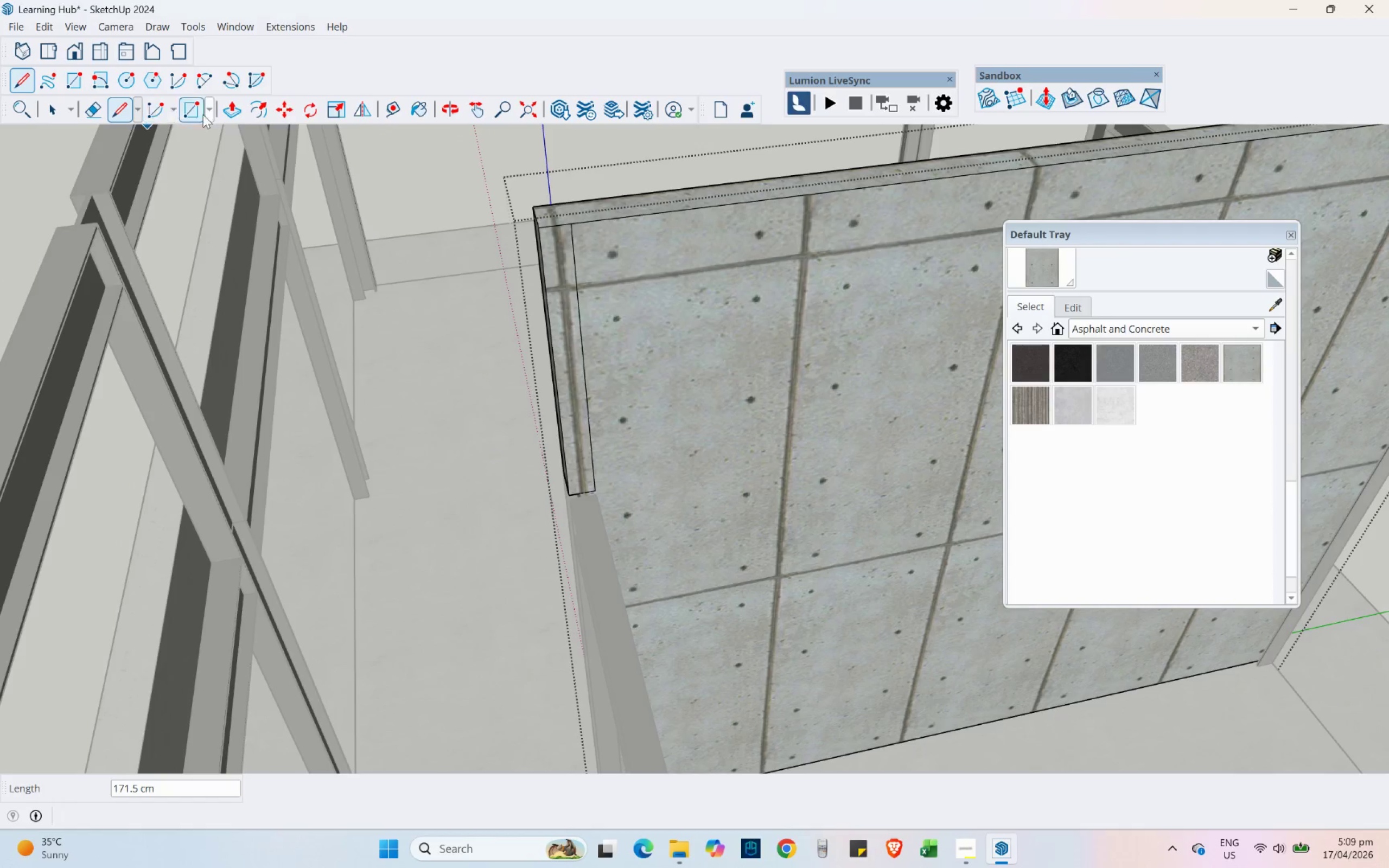 
left_click([225, 111])
 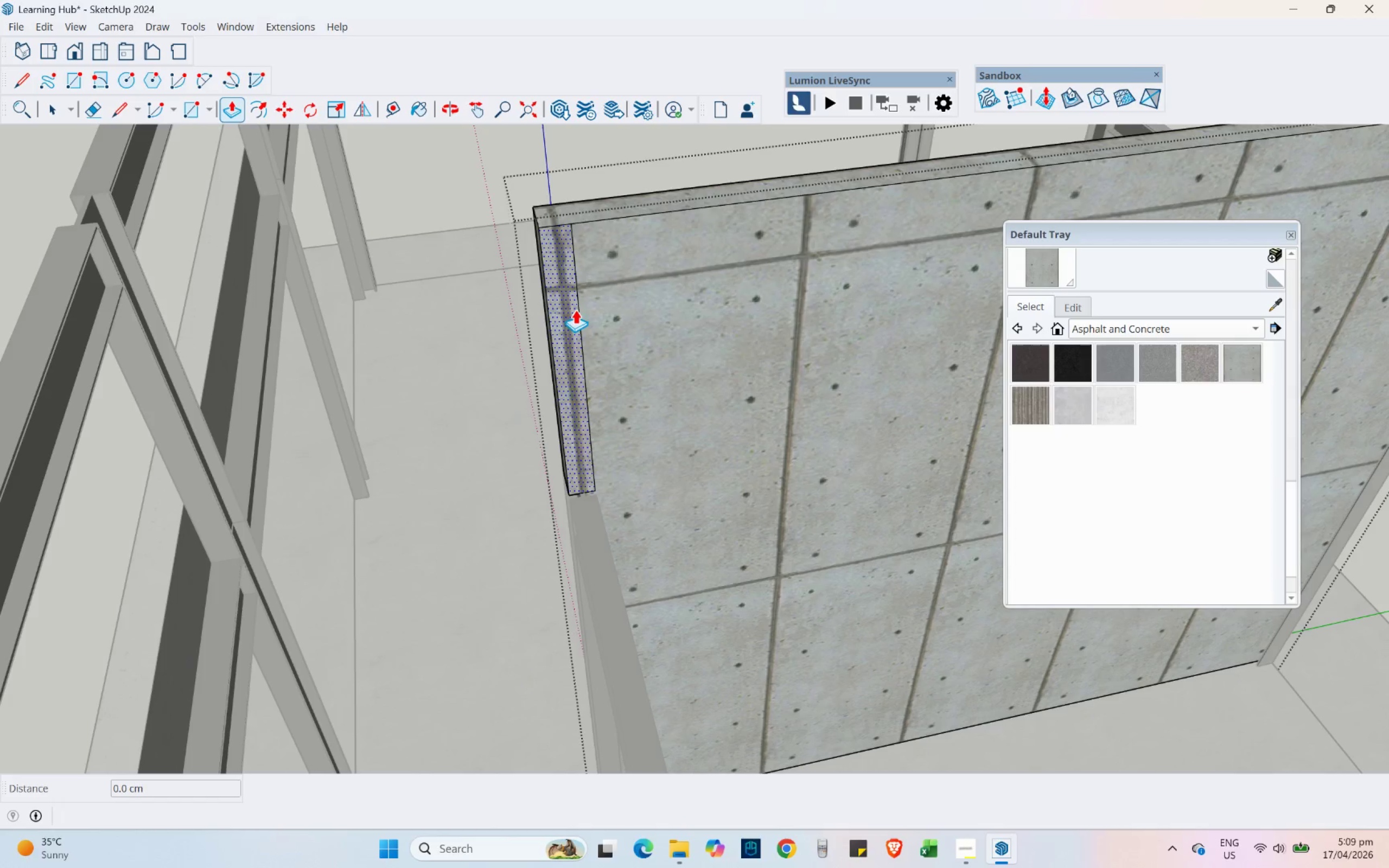 
left_click([569, 305])
 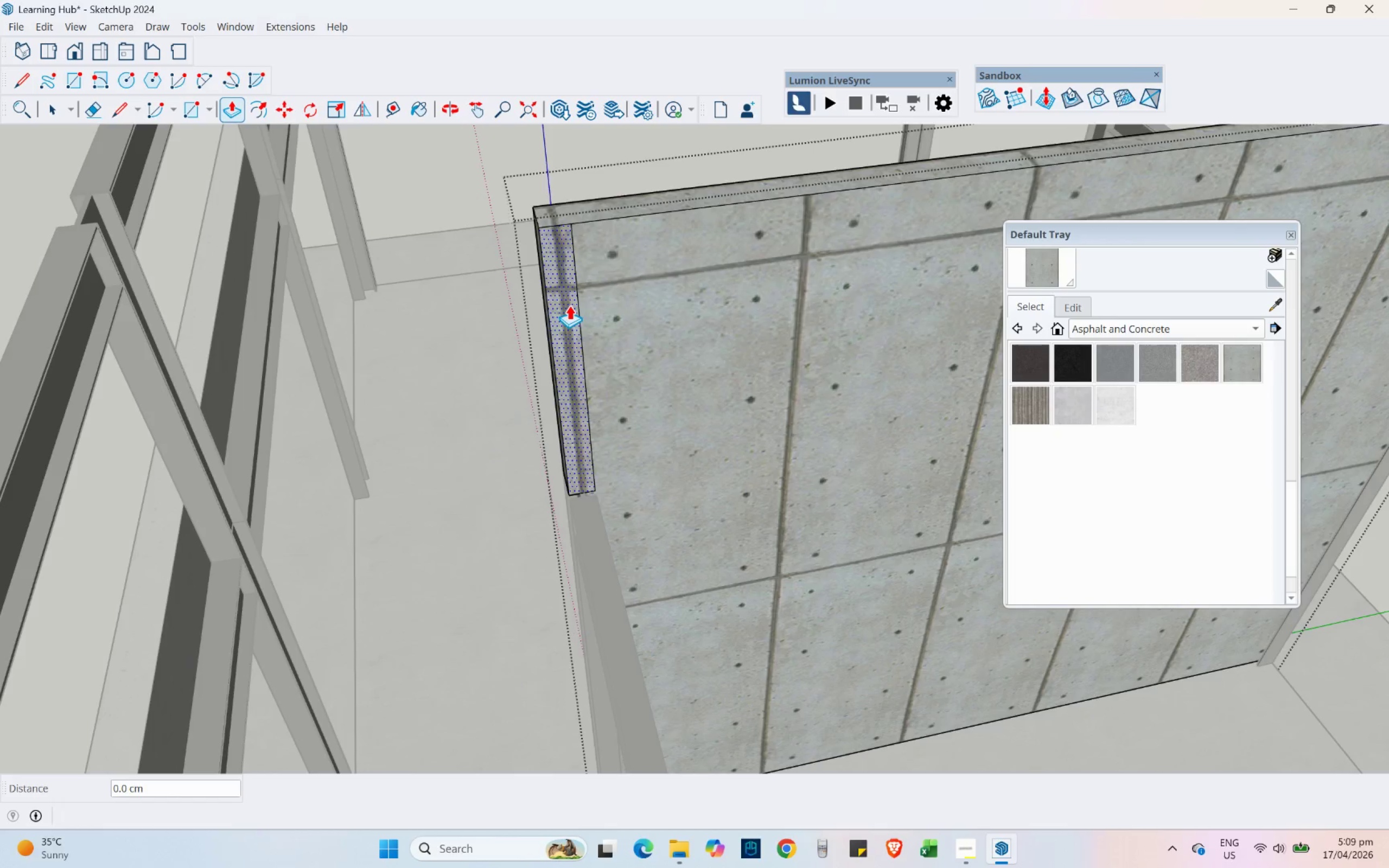 
scroll: coordinate [552, 288], scroll_direction: down, amount: 14.0
 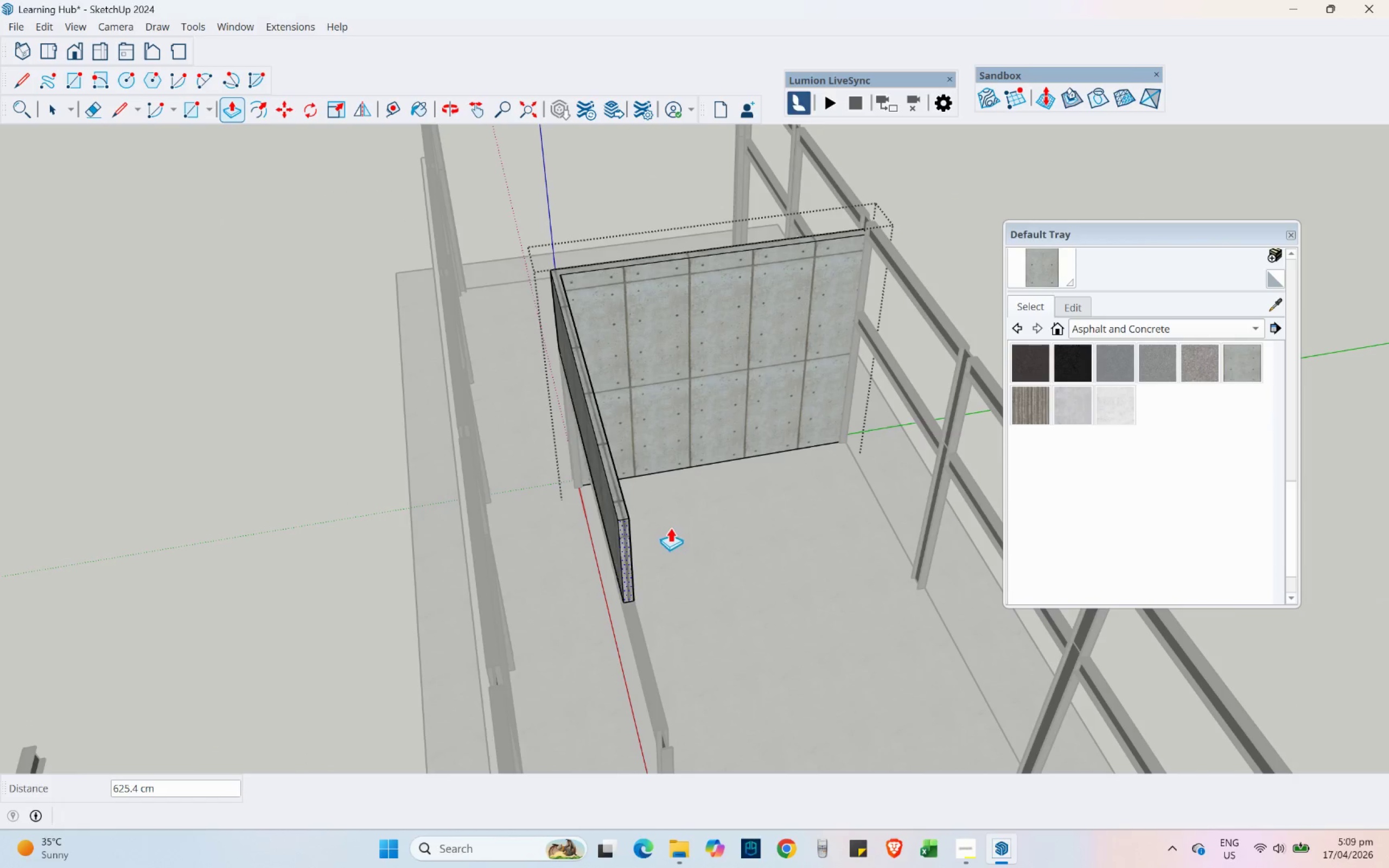 
hold_key(key=ShiftLeft, duration=0.62)
 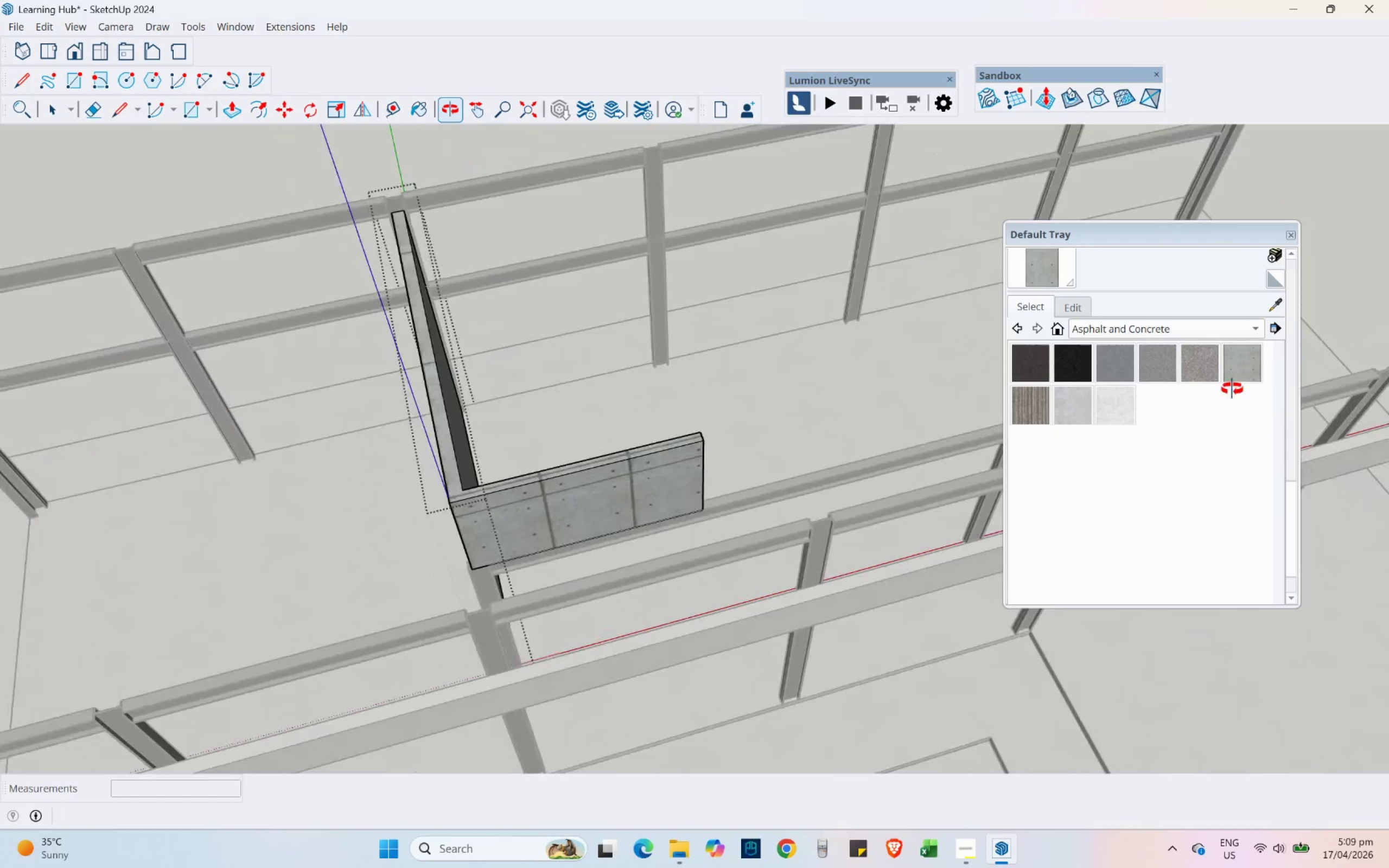 
scroll: coordinate [483, 566], scroll_direction: up, amount: 12.0
 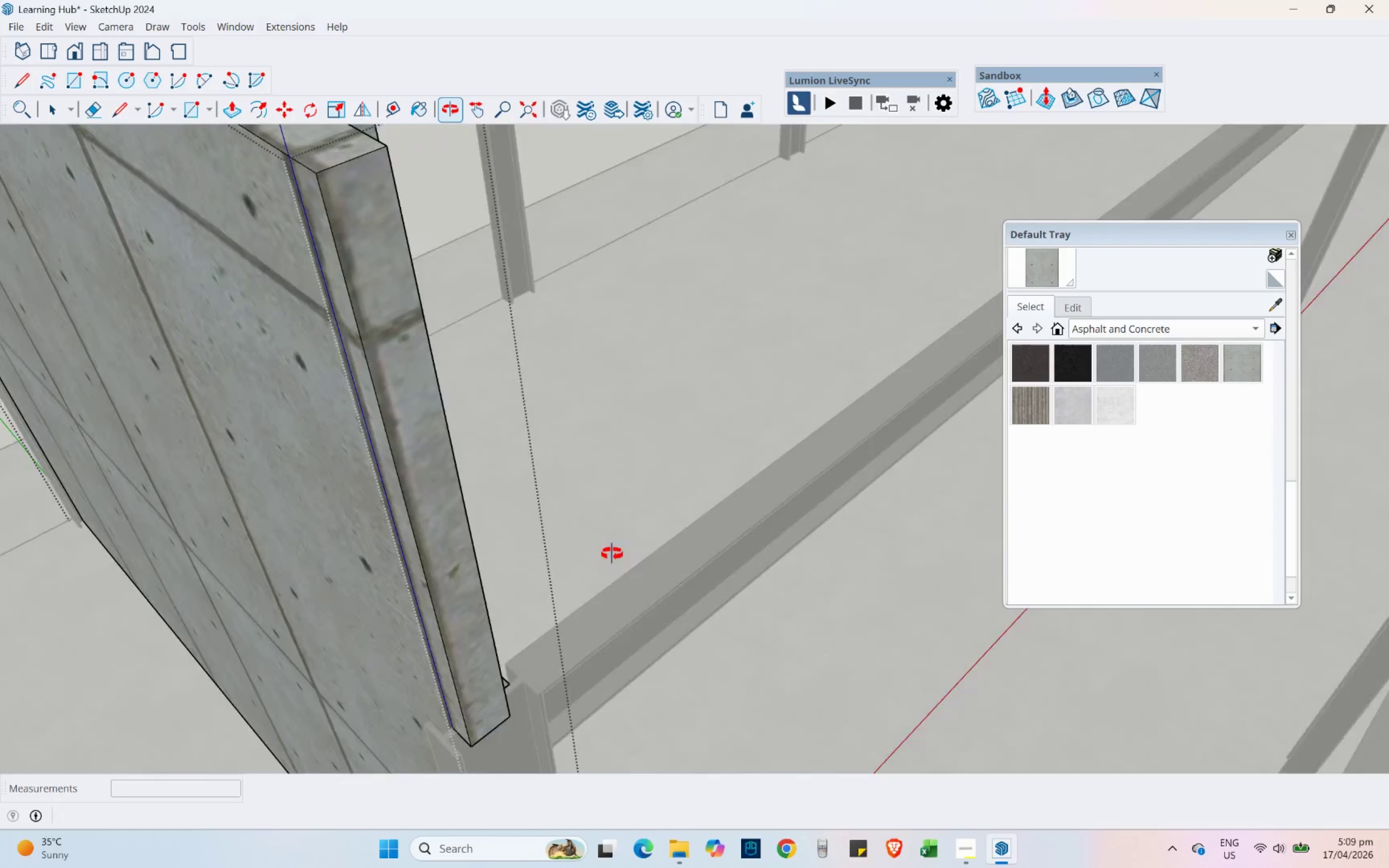 
hold_key(key=ShiftLeft, duration=0.64)
 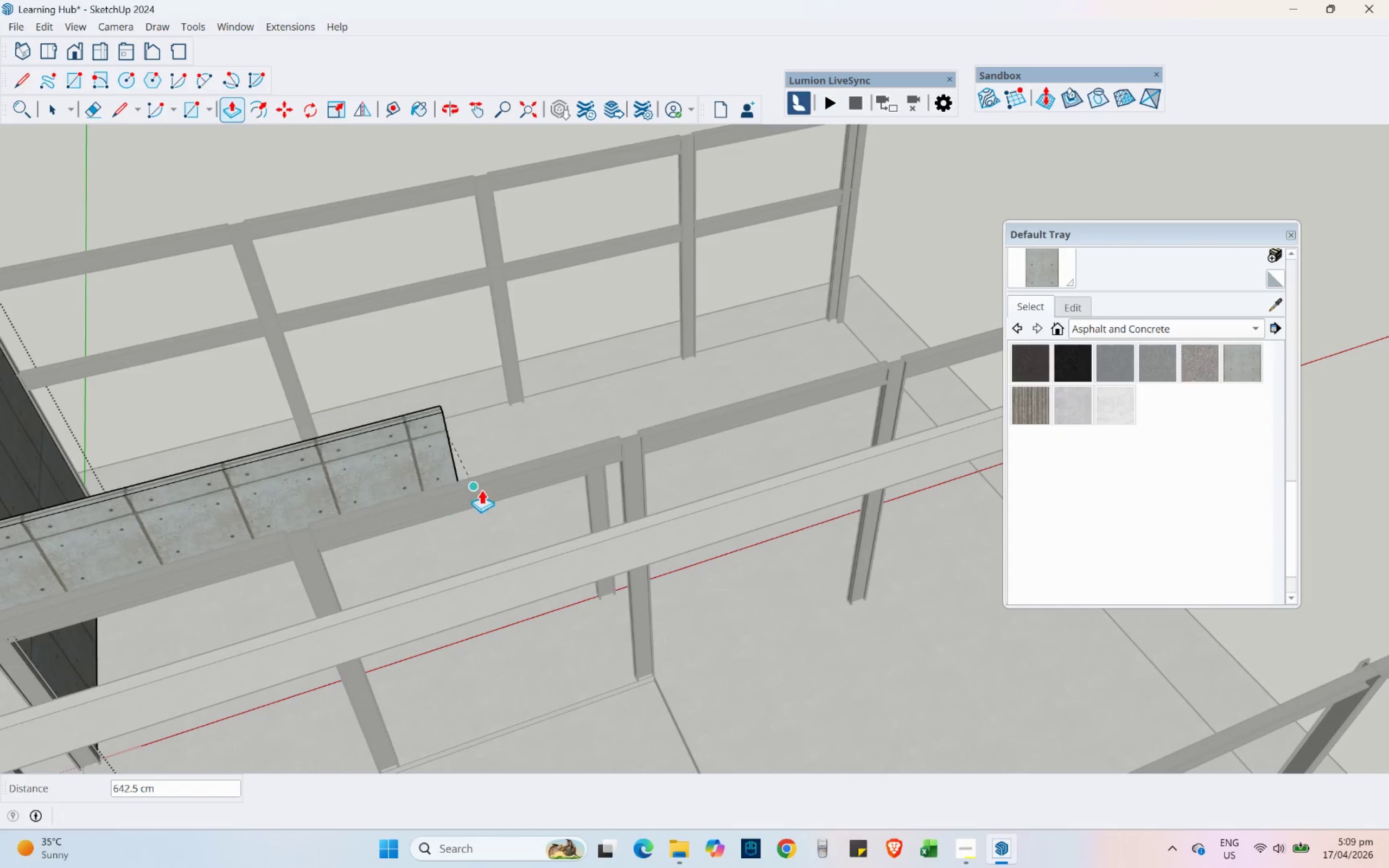 
scroll: coordinate [251, 577], scroll_direction: down, amount: 10.0
 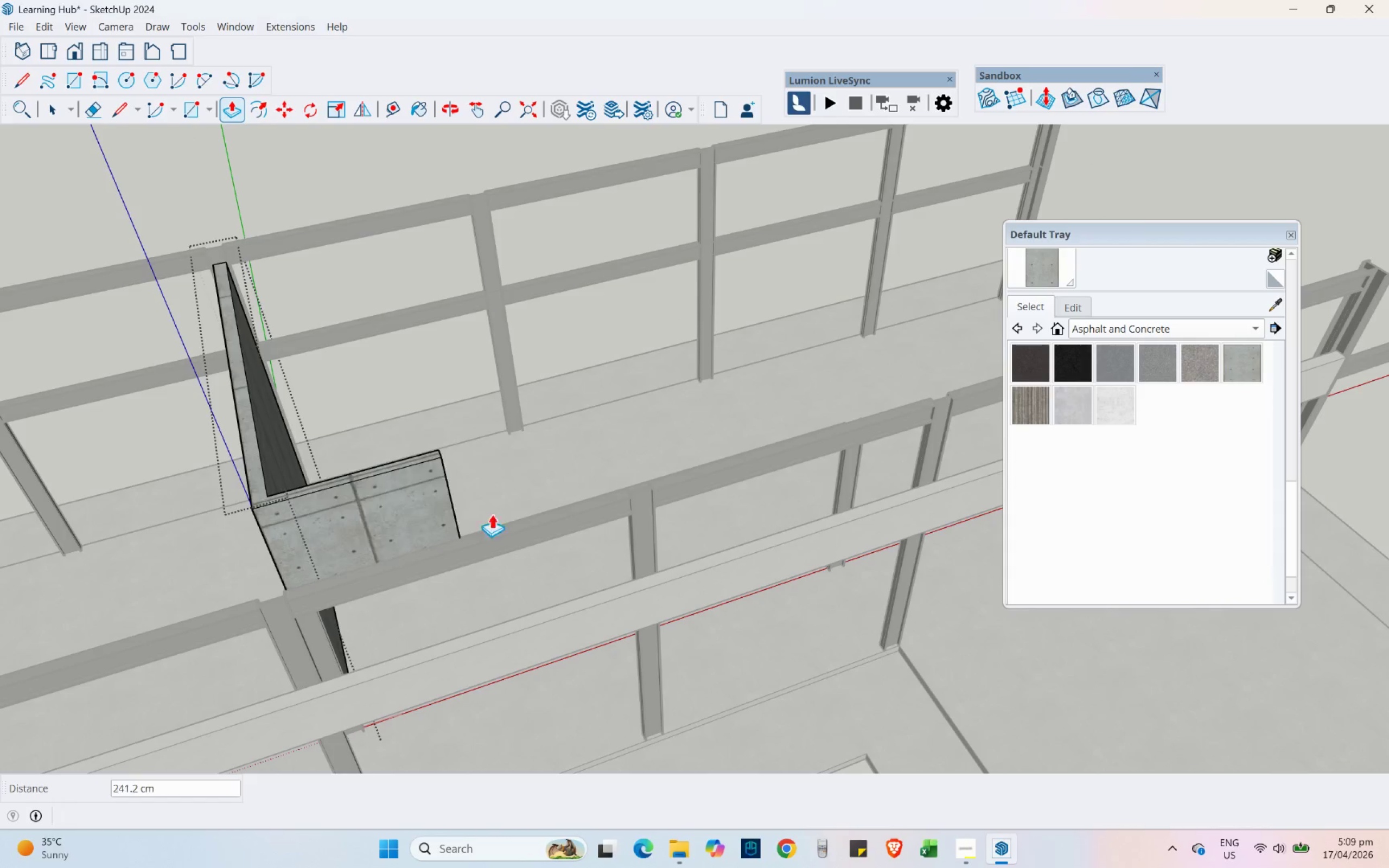 
scroll: coordinate [474, 355], scroll_direction: up, amount: 15.0
 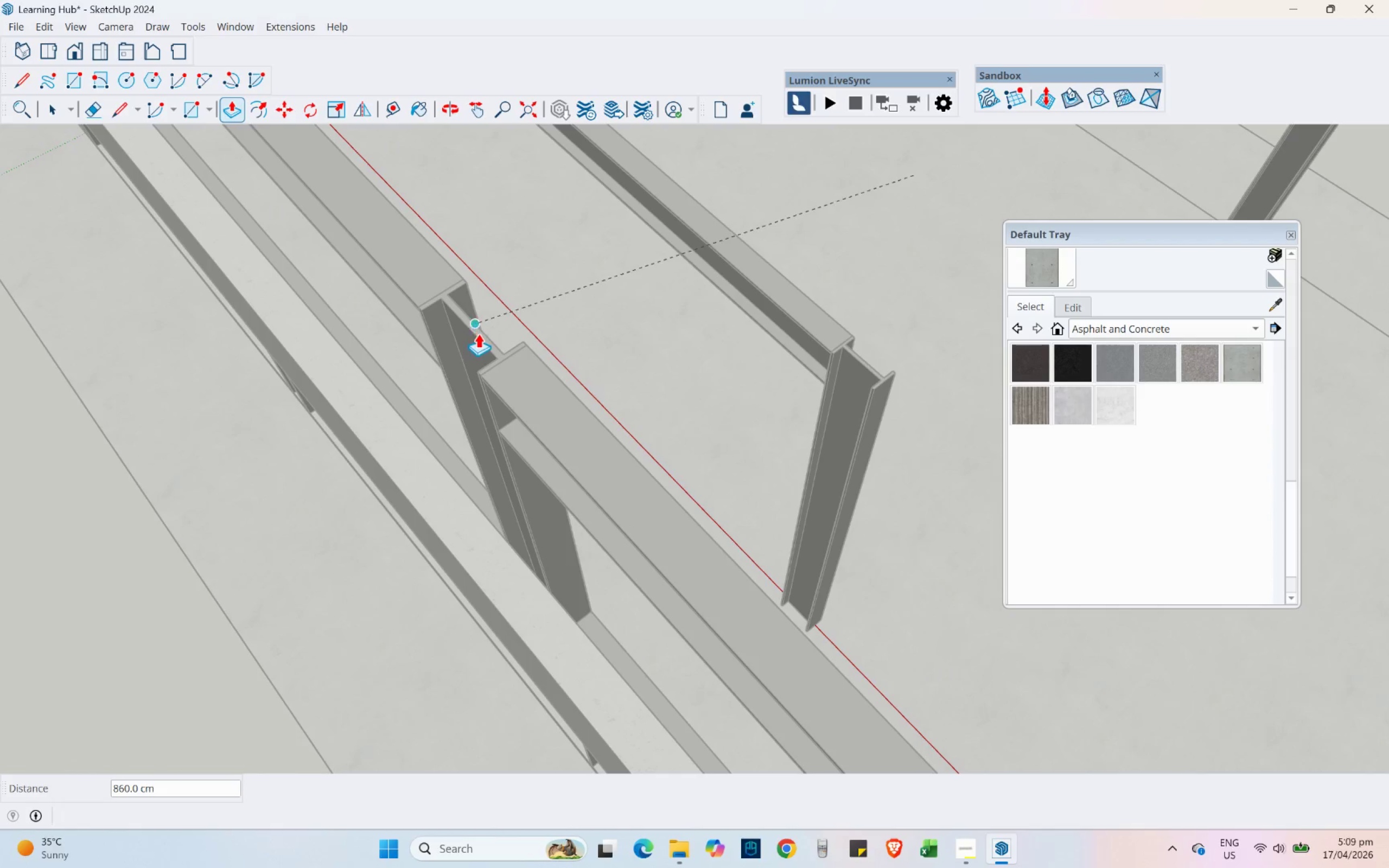 
left_click([478, 334])
 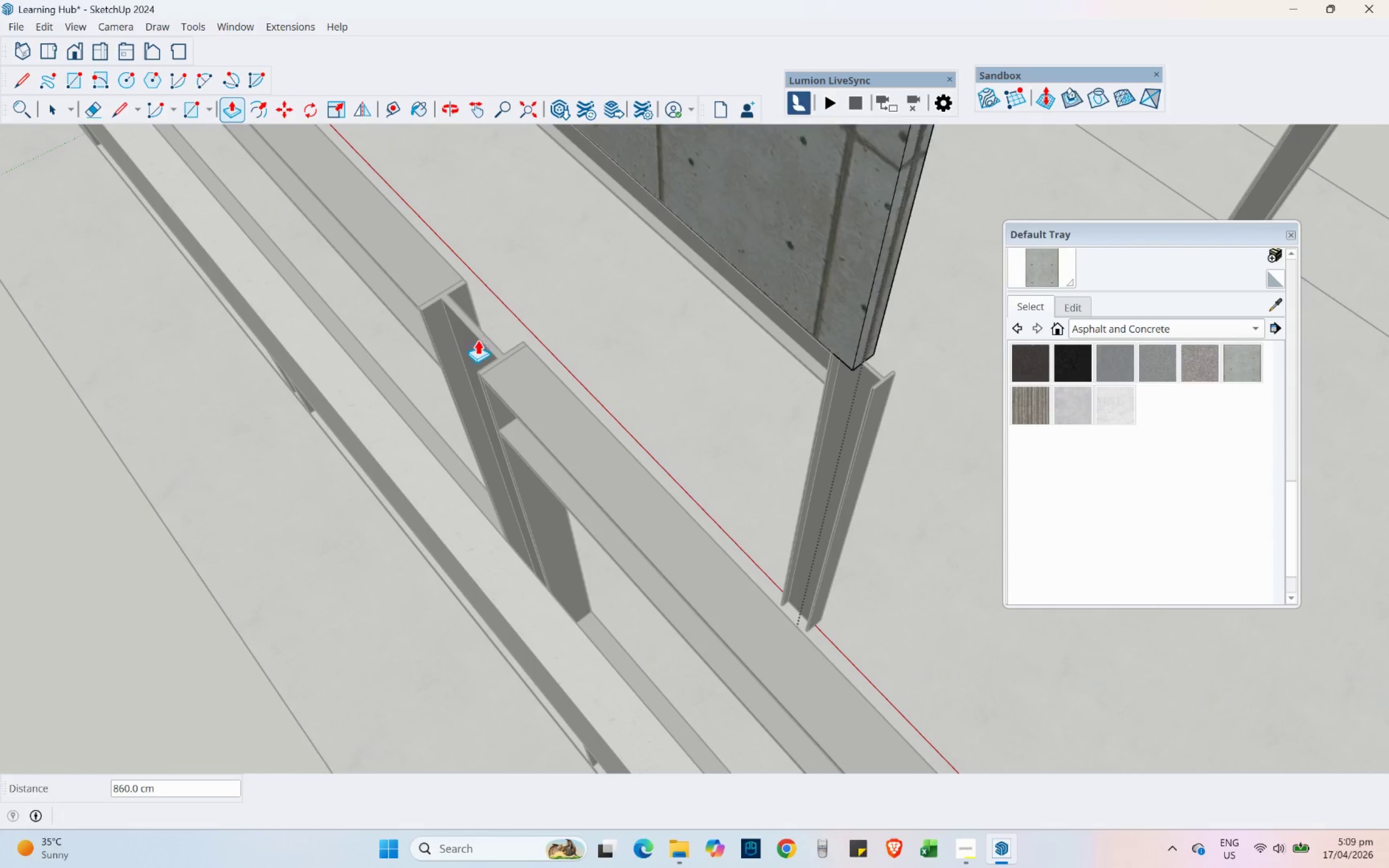 
scroll: coordinate [475, 374], scroll_direction: down, amount: 5.0
 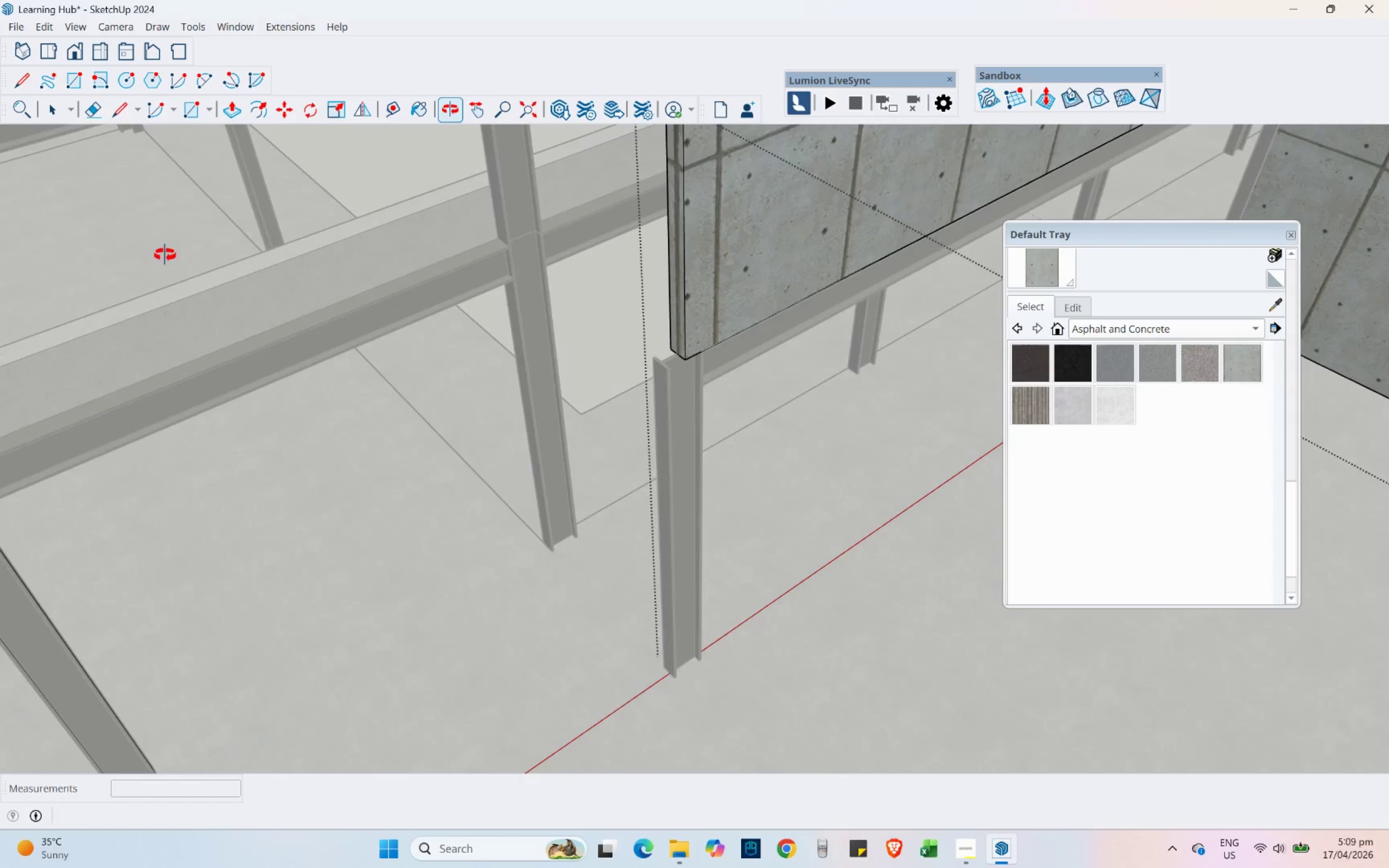 
left_click_drag(start_coordinate=[694, 334], to_coordinate=[786, 318])
 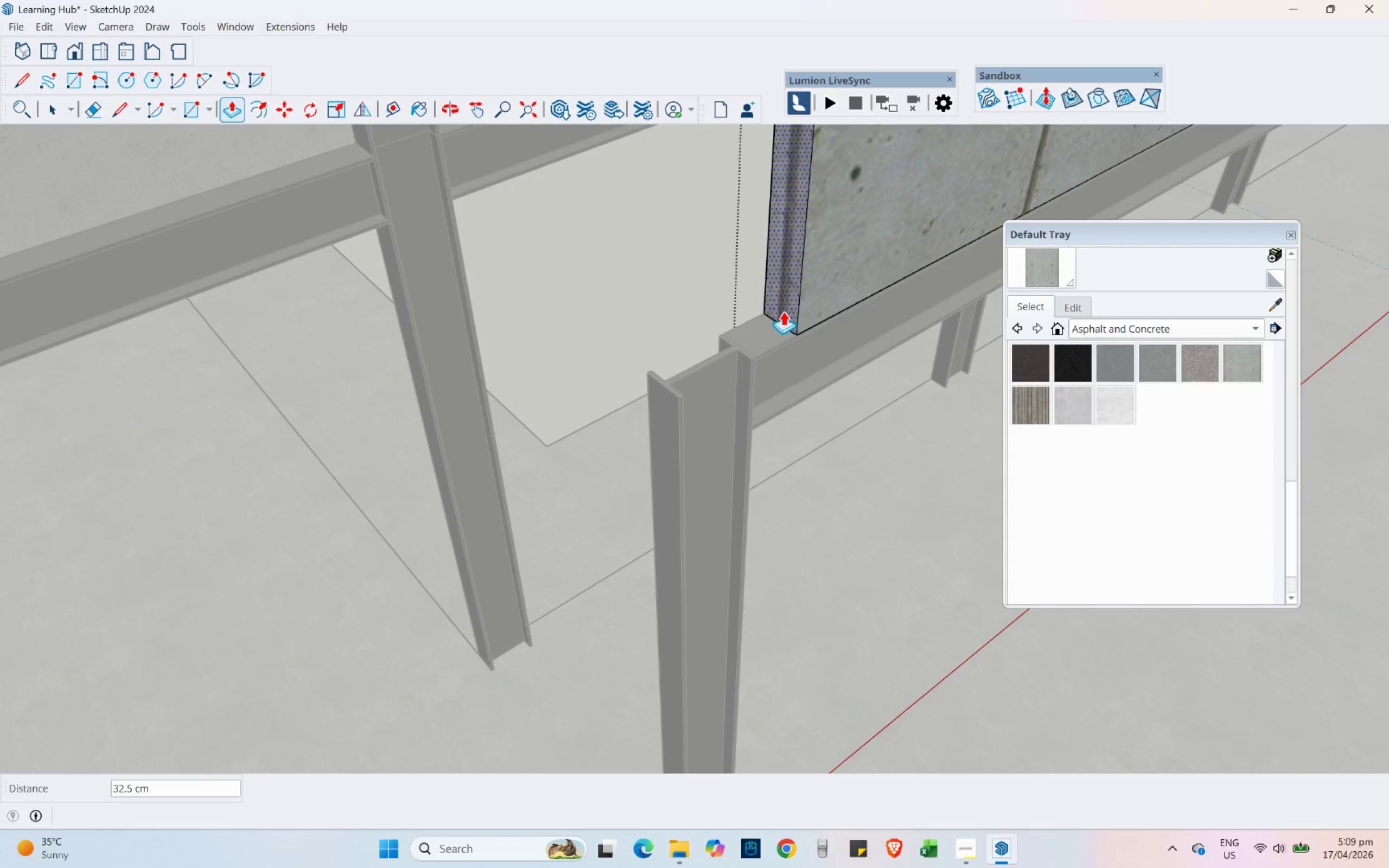 
scroll: coordinate [693, 334], scroll_direction: up, amount: 7.0
 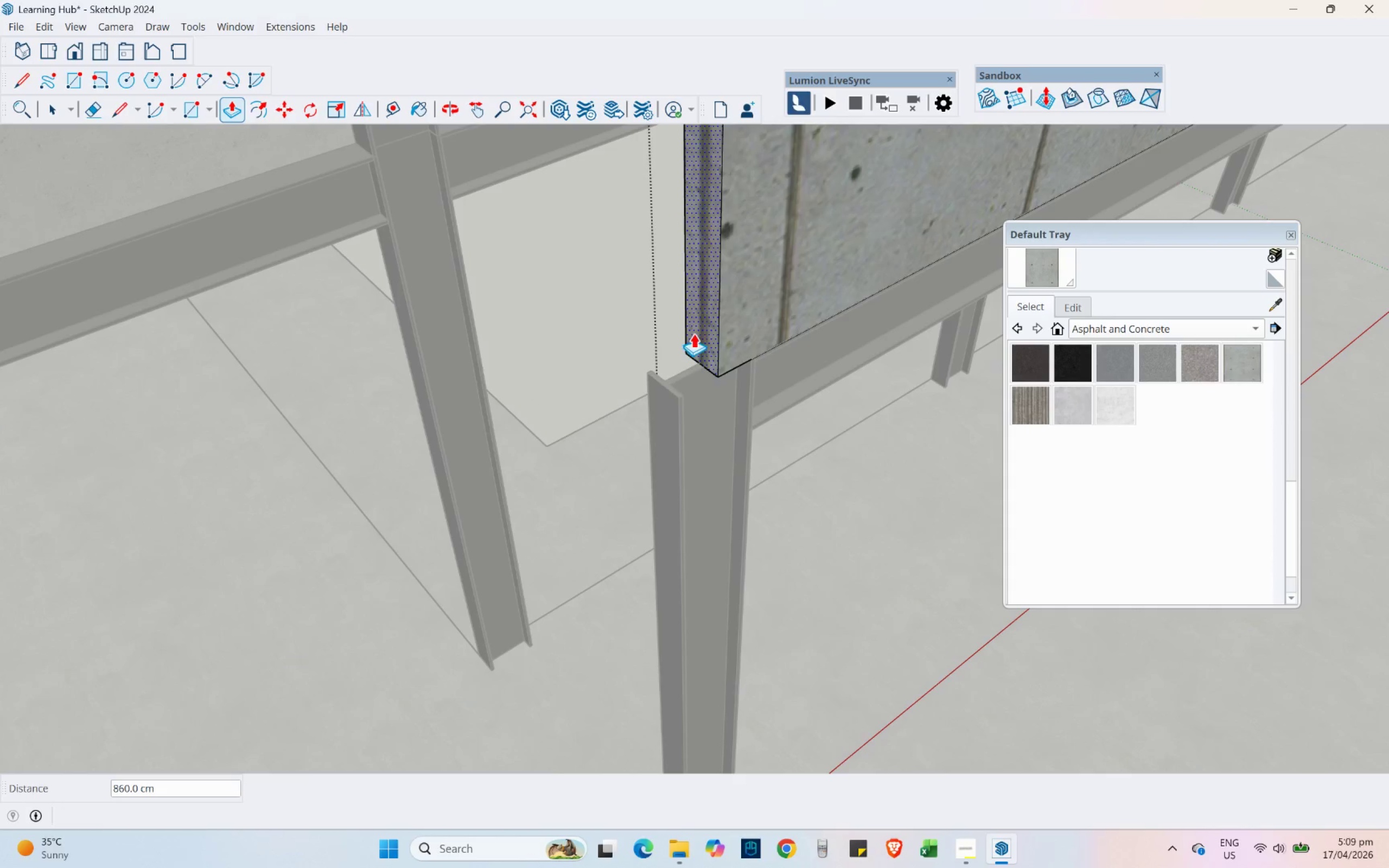 
left_click_drag(start_coordinate=[783, 311], to_coordinate=[705, 367])
 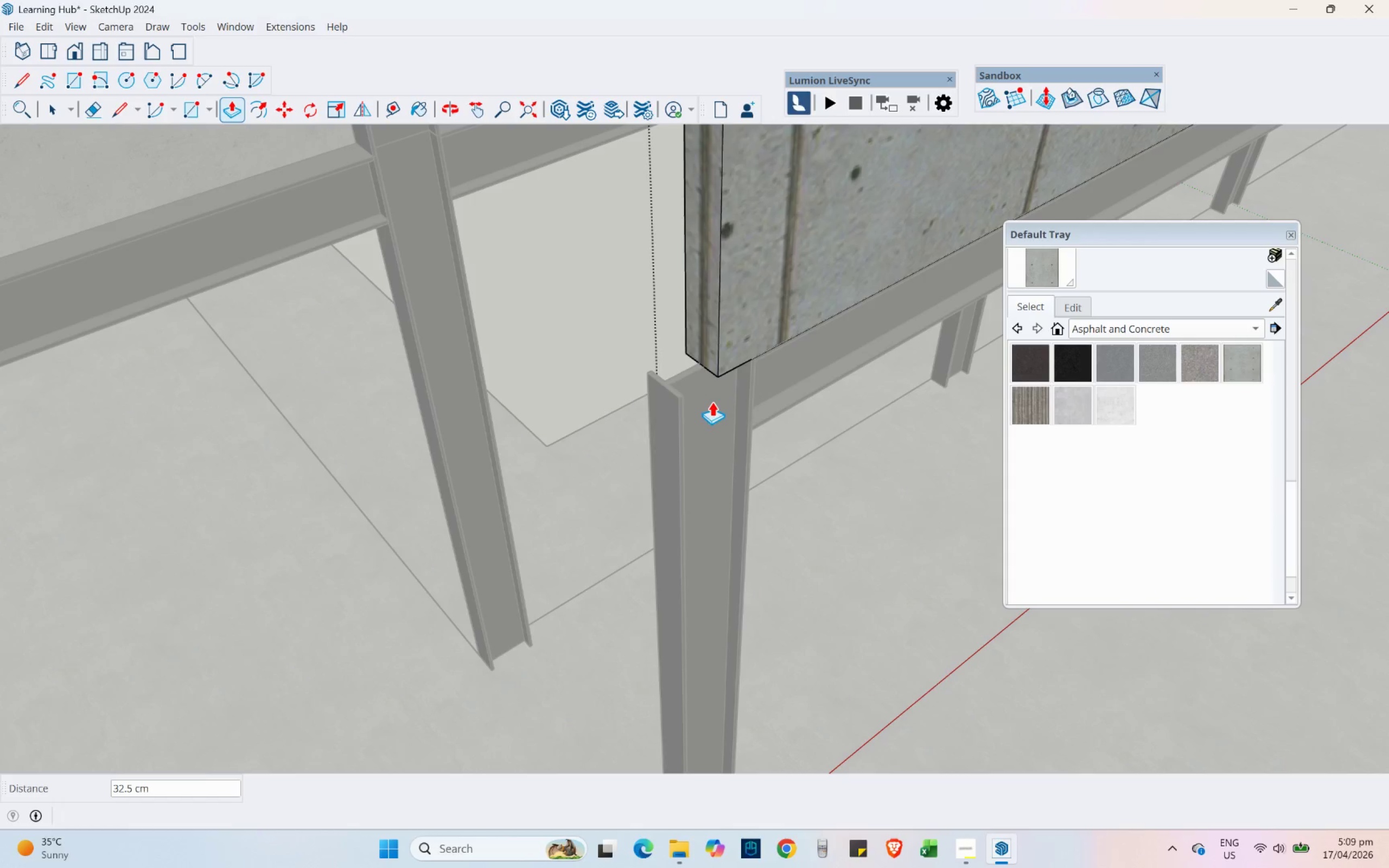 
scroll: coordinate [703, 334], scroll_direction: up, amount: 4.0
 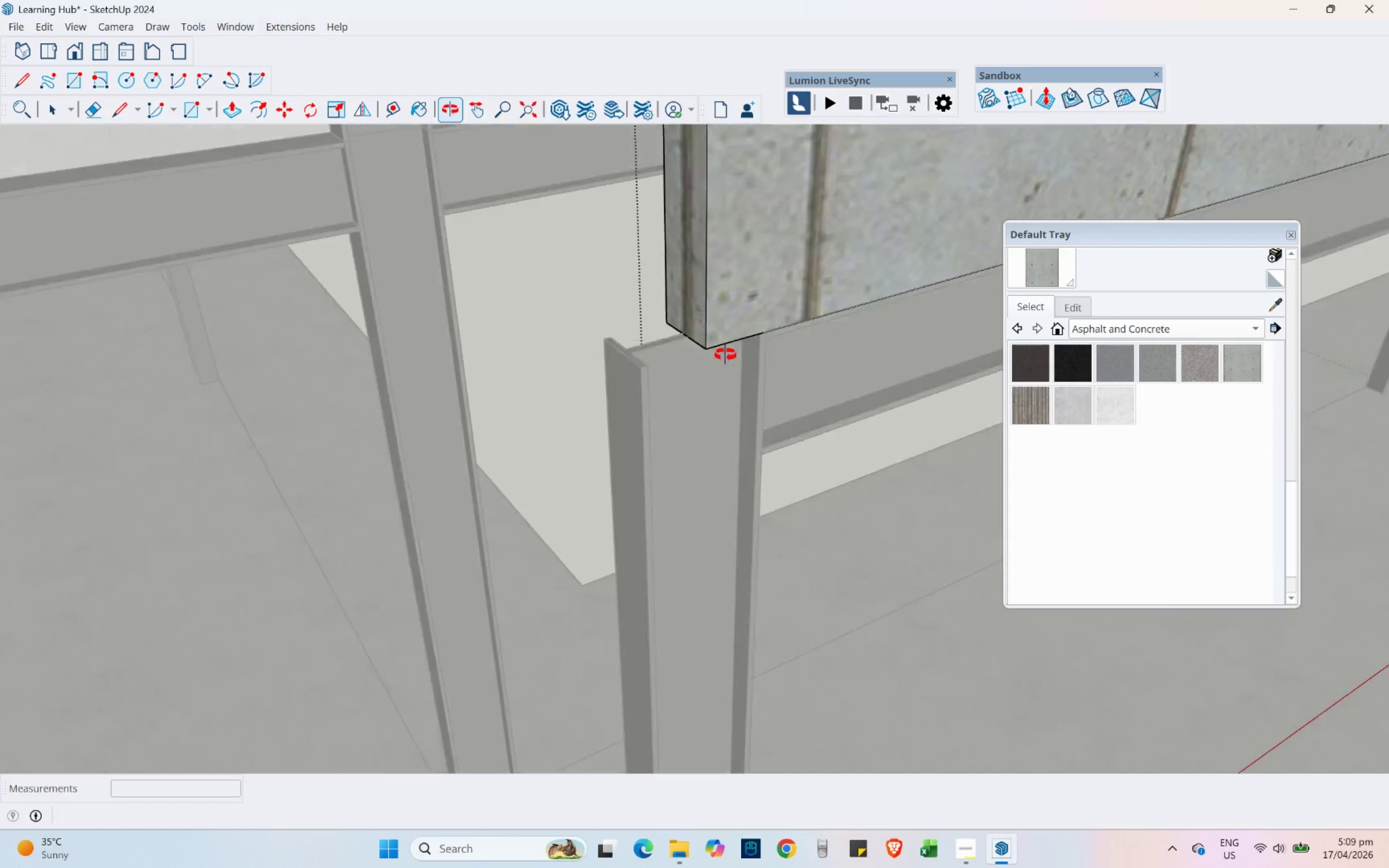 
left_click([697, 375])
 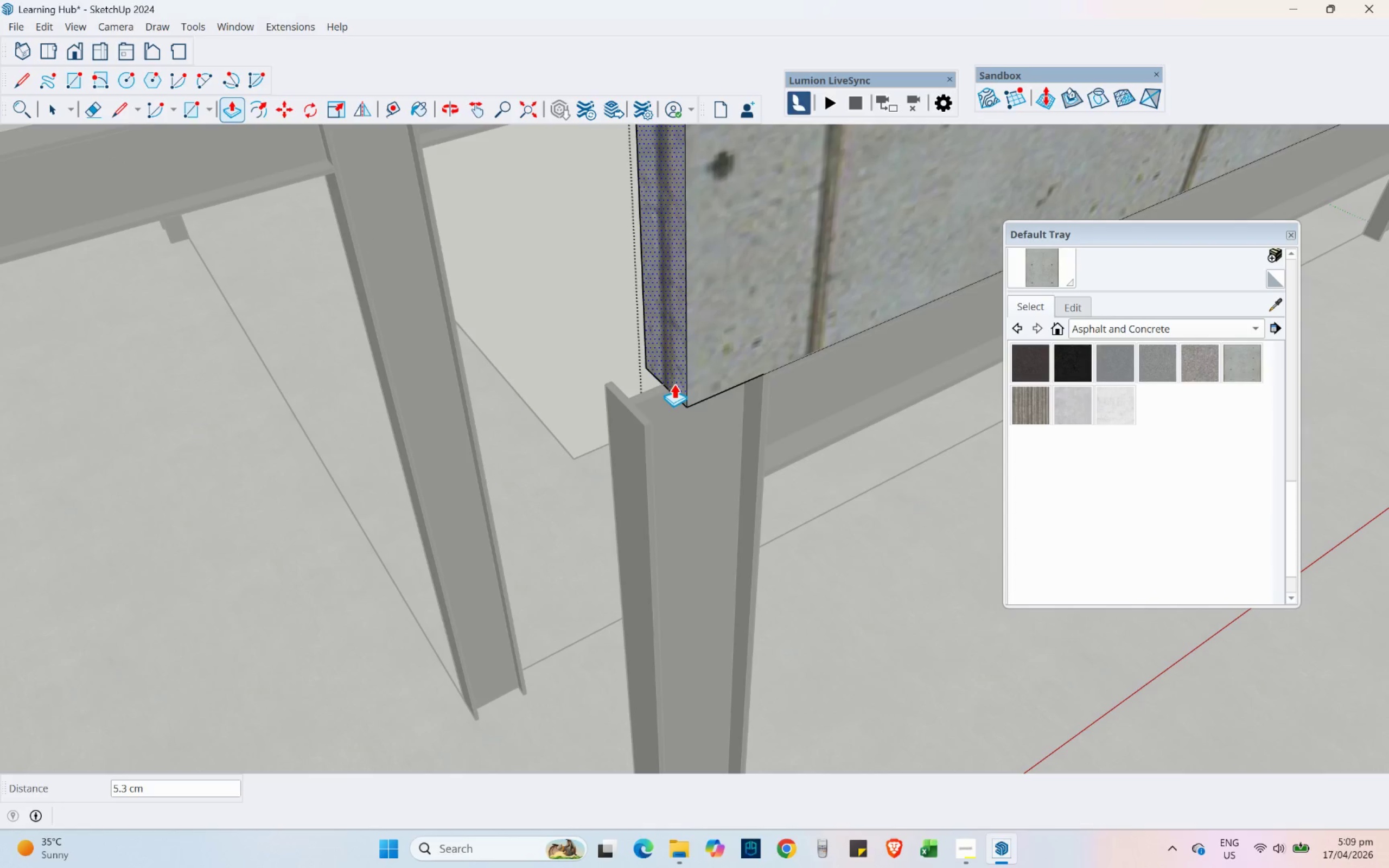 
key(Numpad1)
 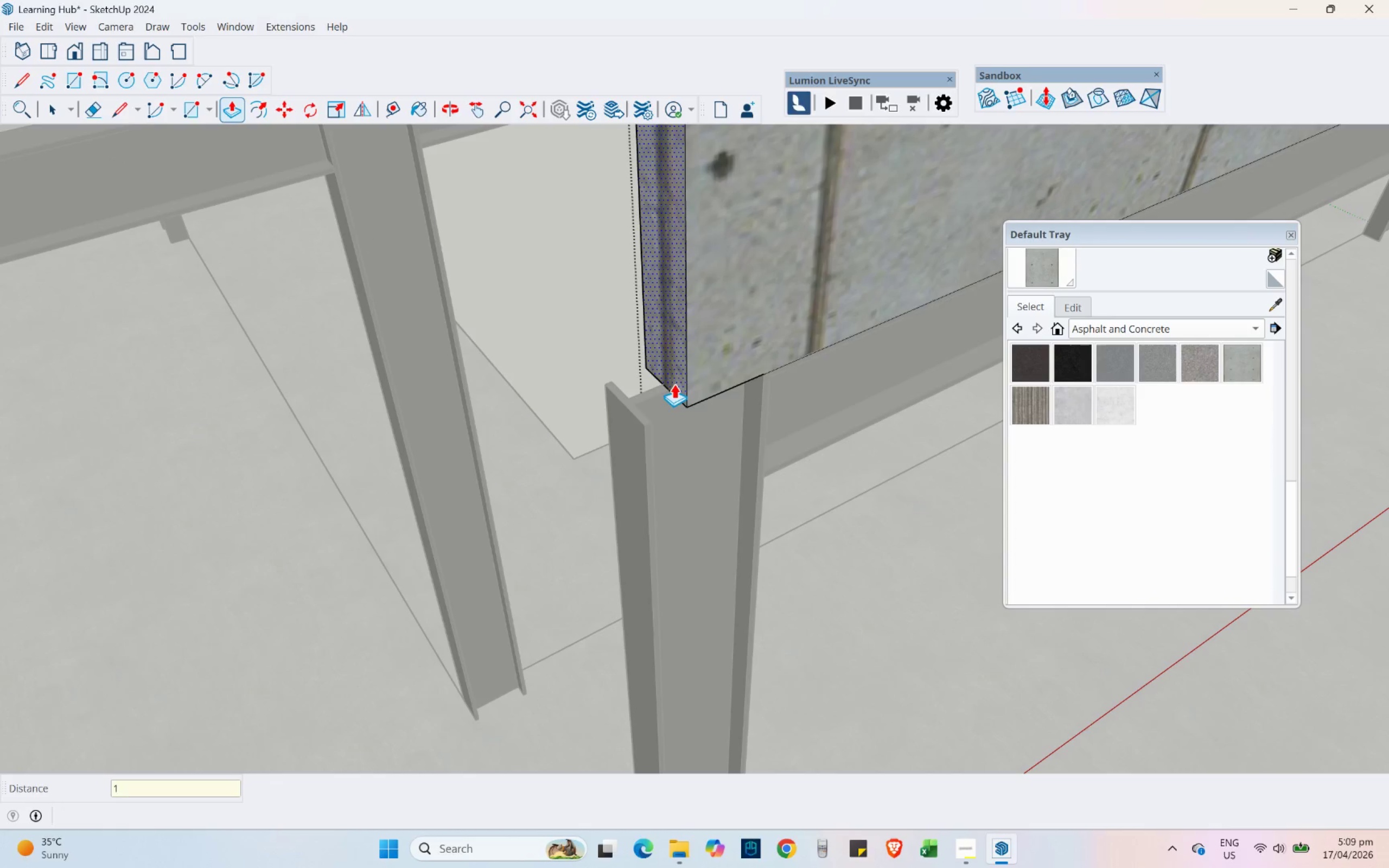 
key(Numpad0)
 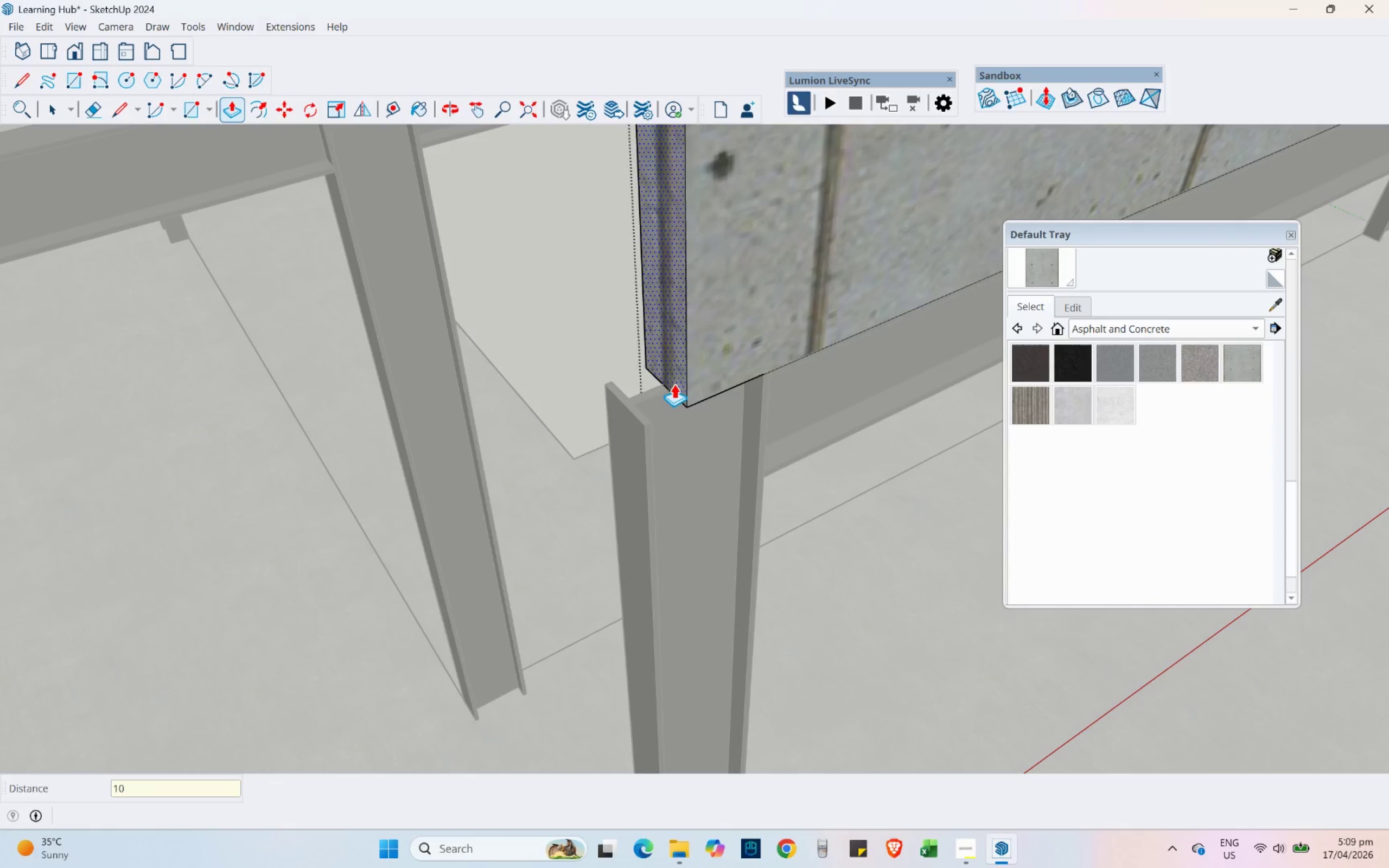 
key(NumpadEnter)
 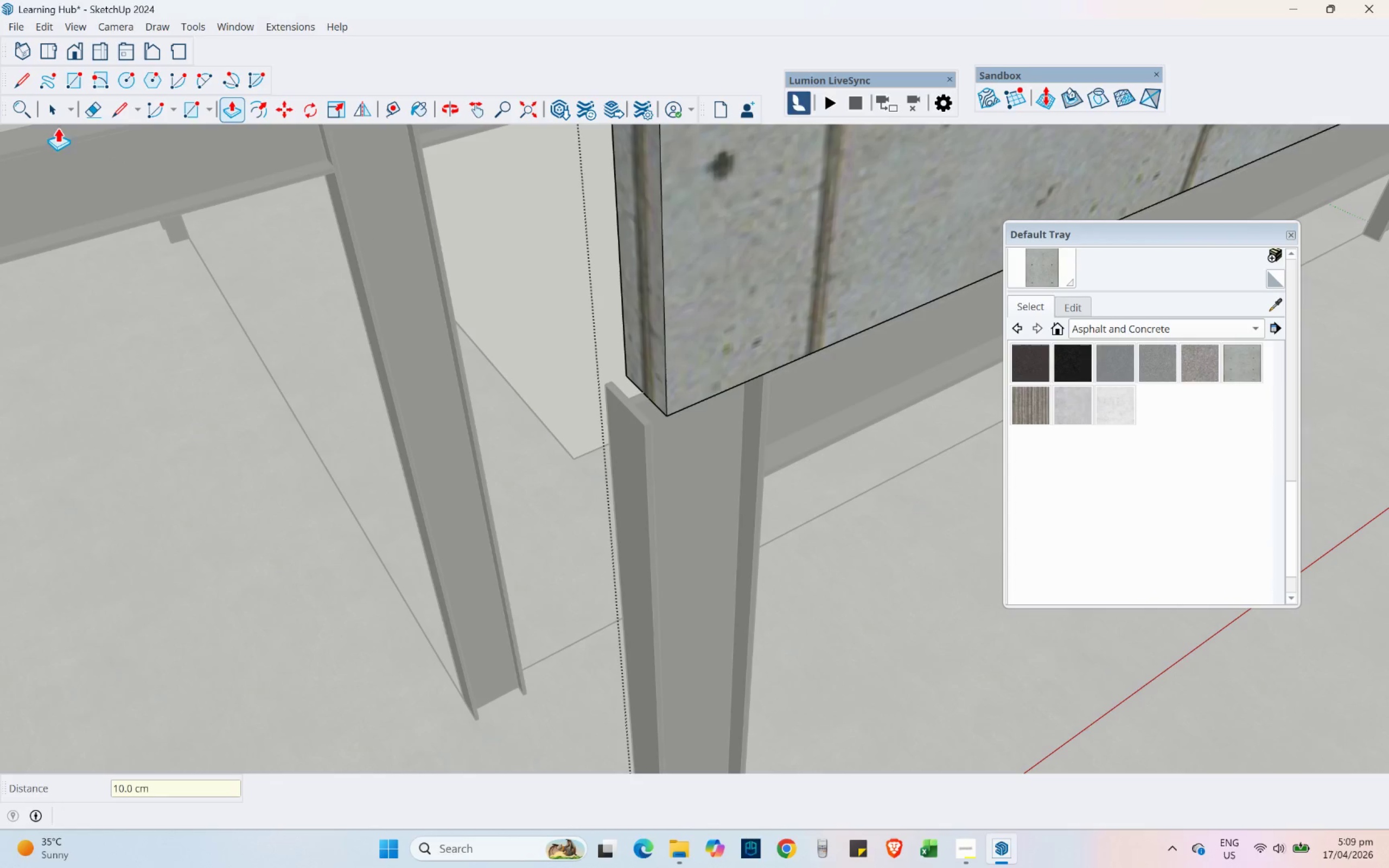 
left_click([48, 109])
 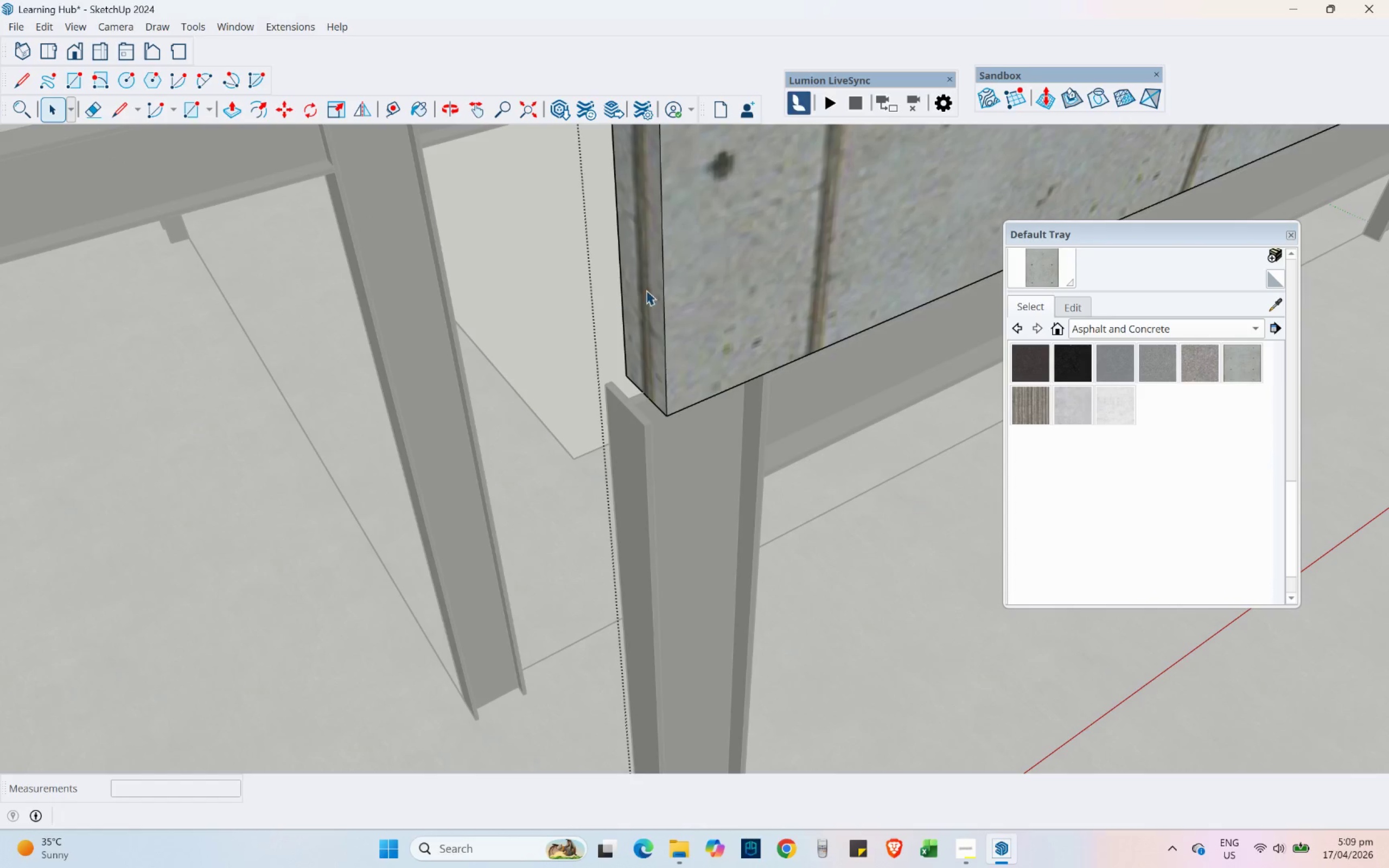 
left_click([664, 293])
 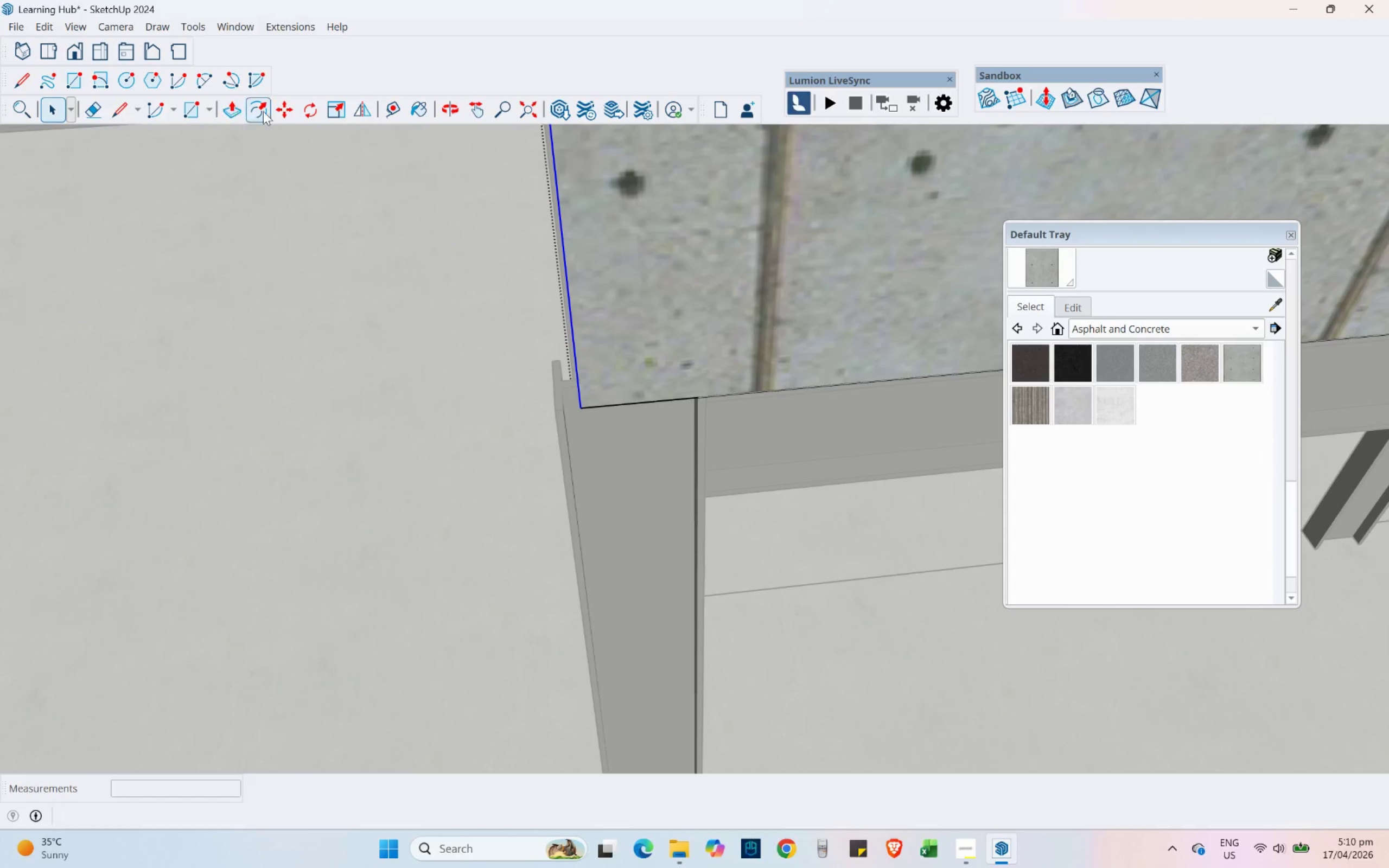 
key(Control+ControlLeft)
 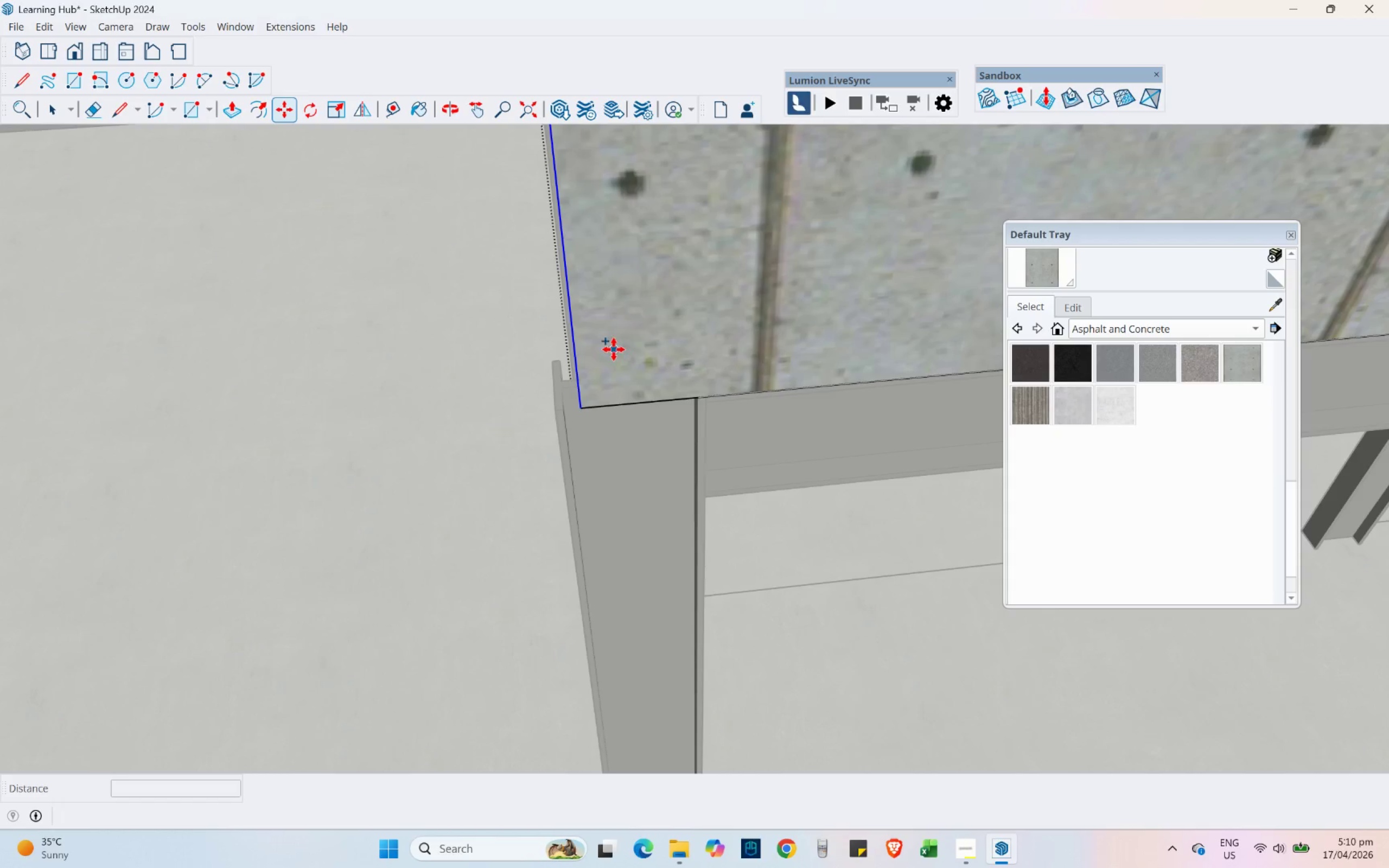 
left_click([608, 350])
 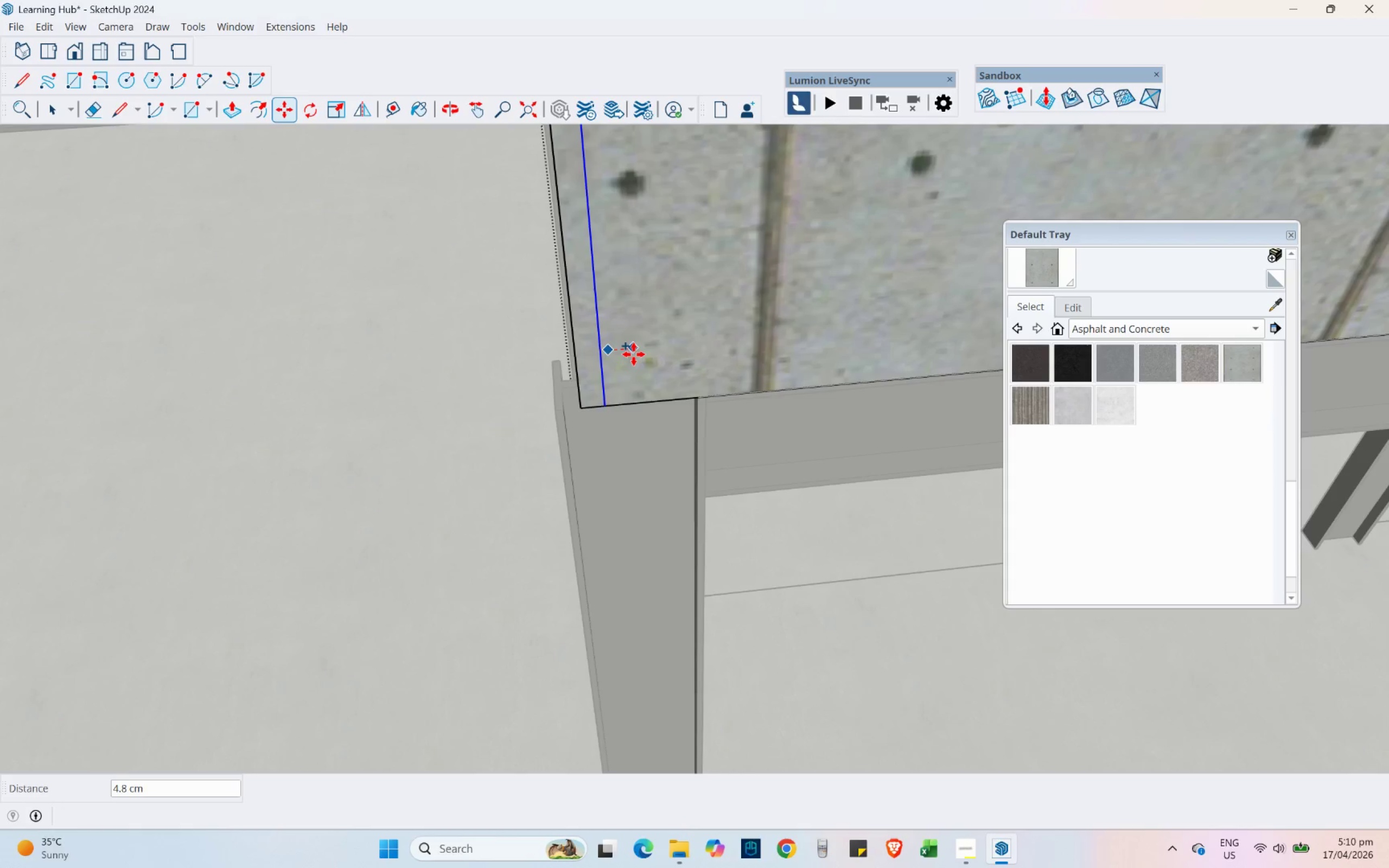 
key(Numpad2)
 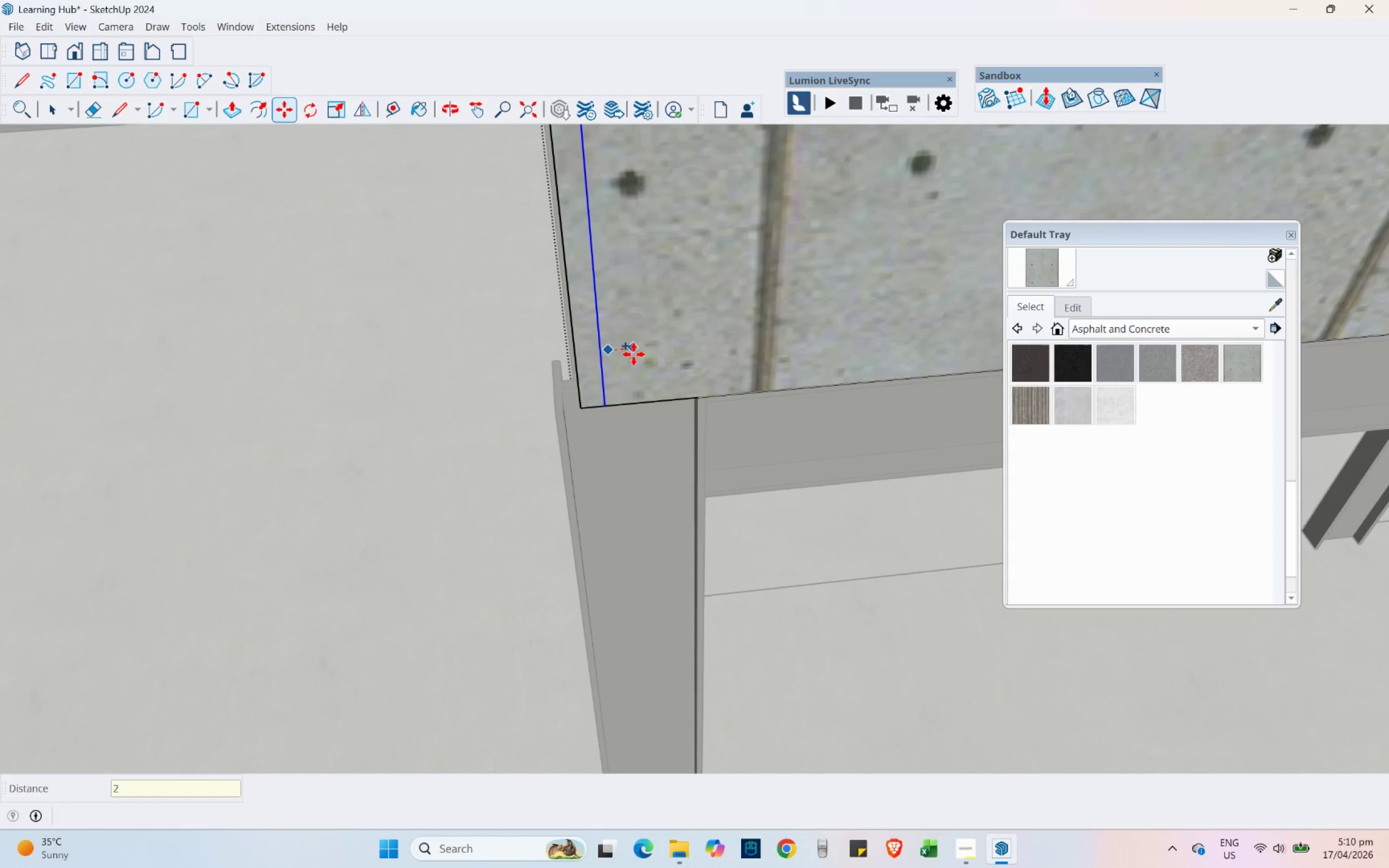 
key(Numpad0)
 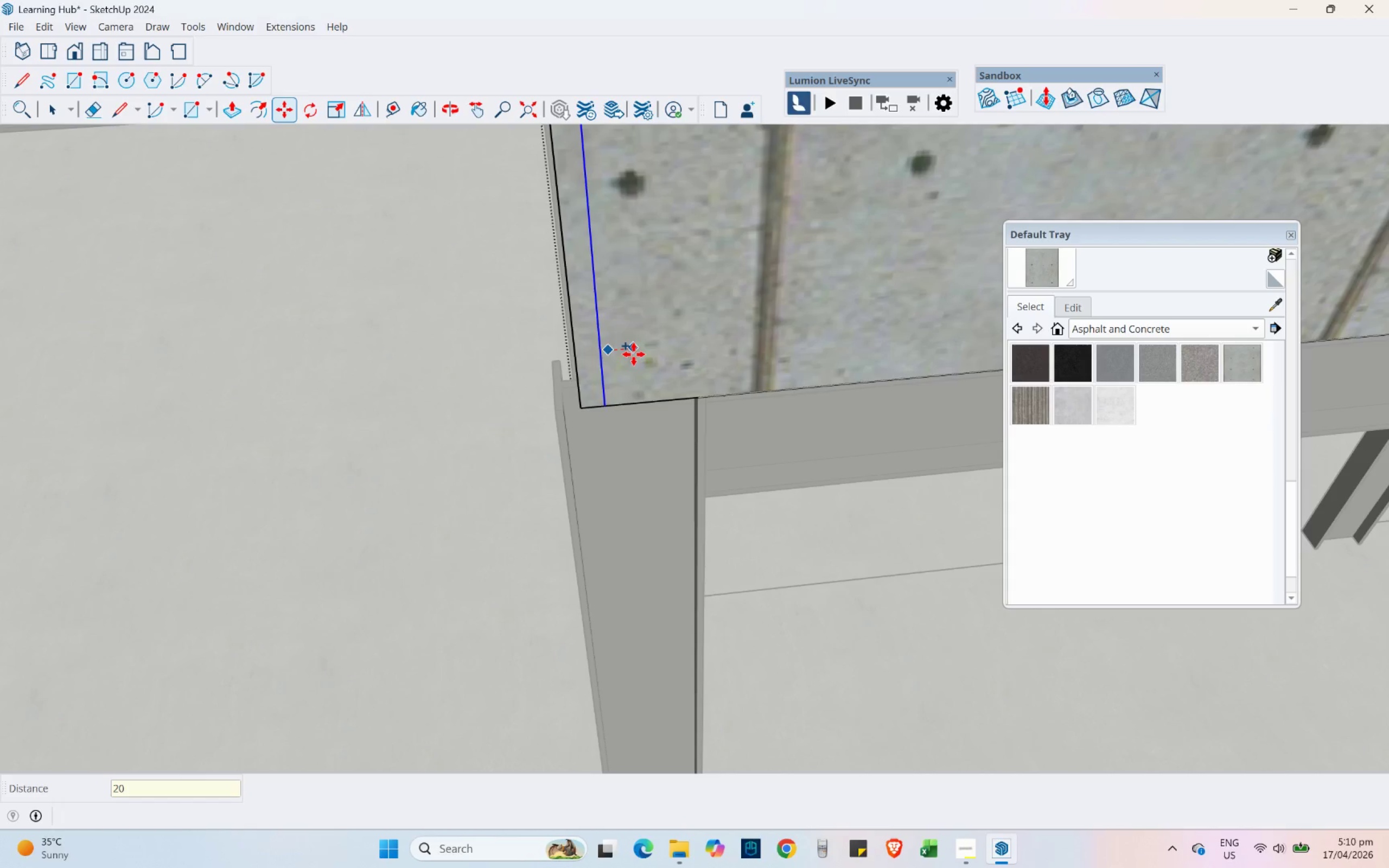 
key(NumpadEnter)
 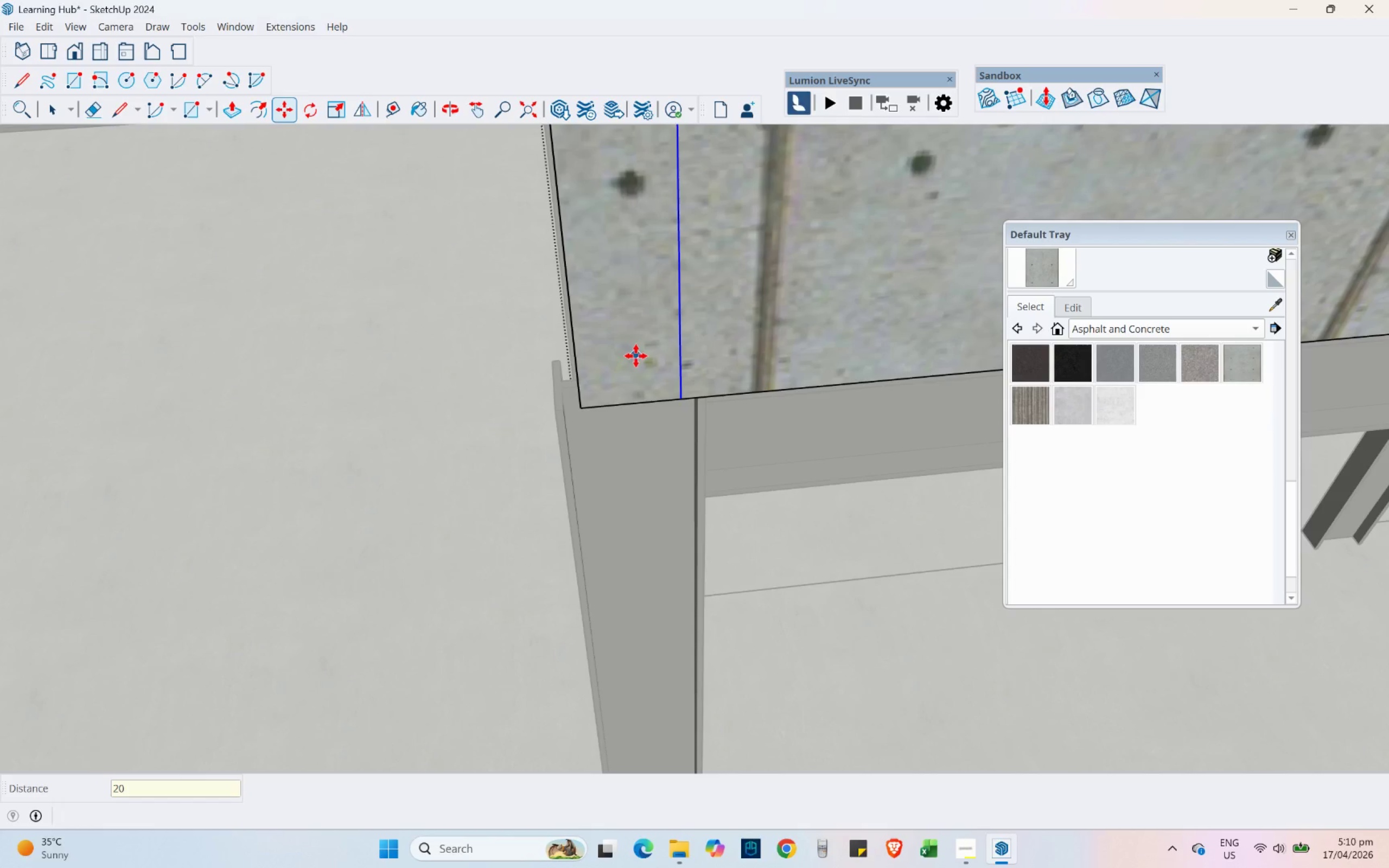 
scroll: coordinate [631, 412], scroll_direction: down, amount: 2.0
 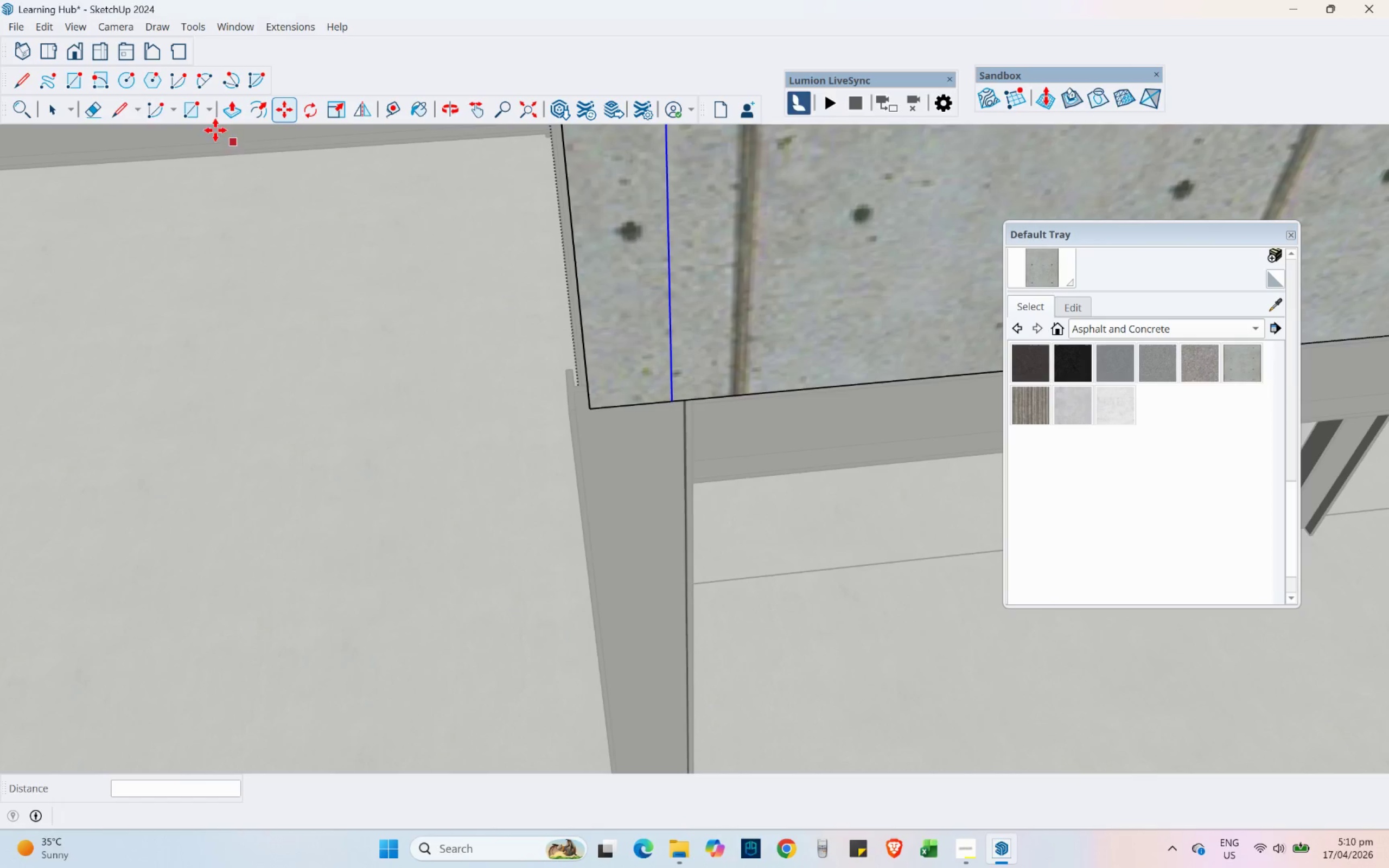 
mouse_move([116, 104])
 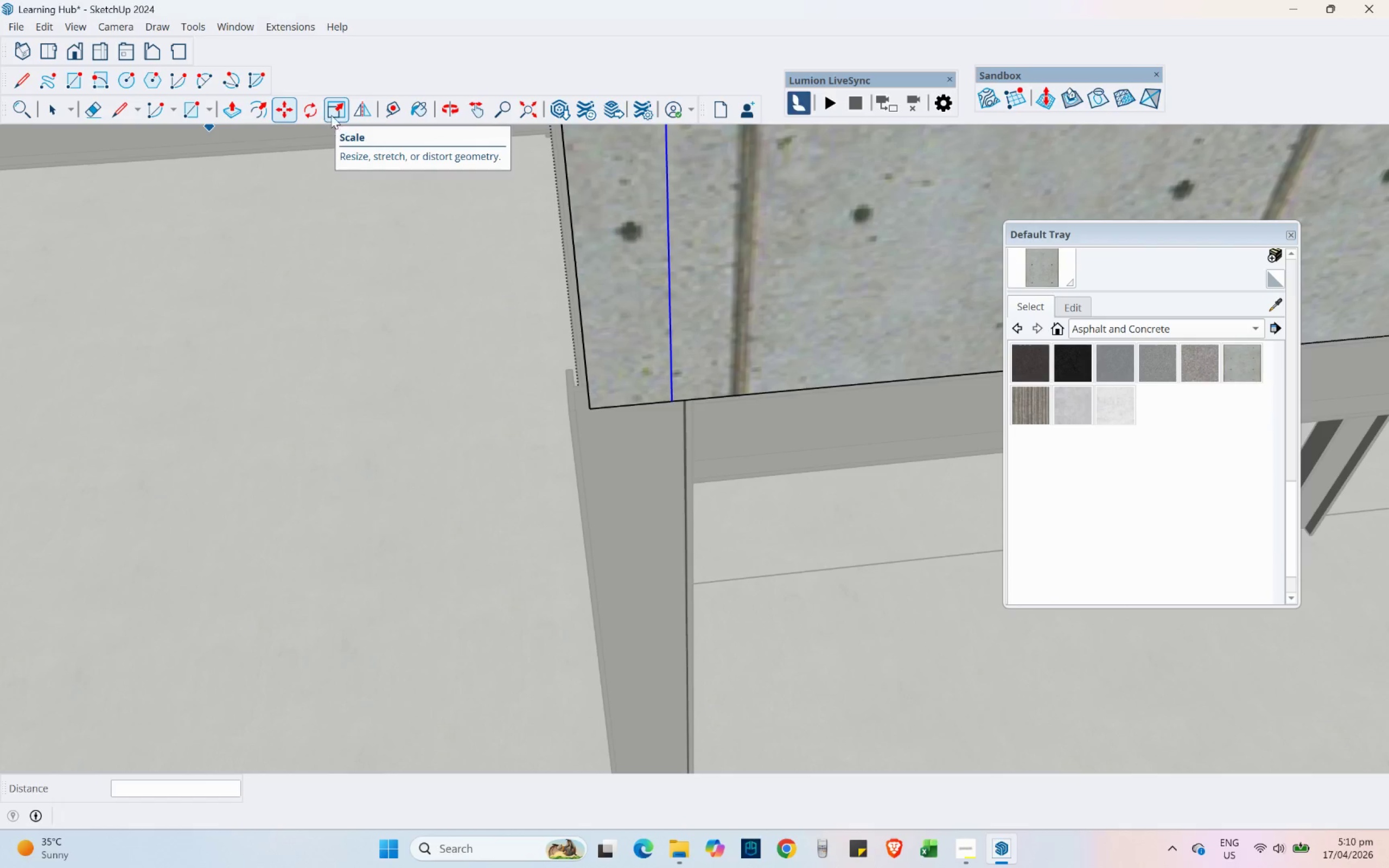 
left_click([331, 114])
 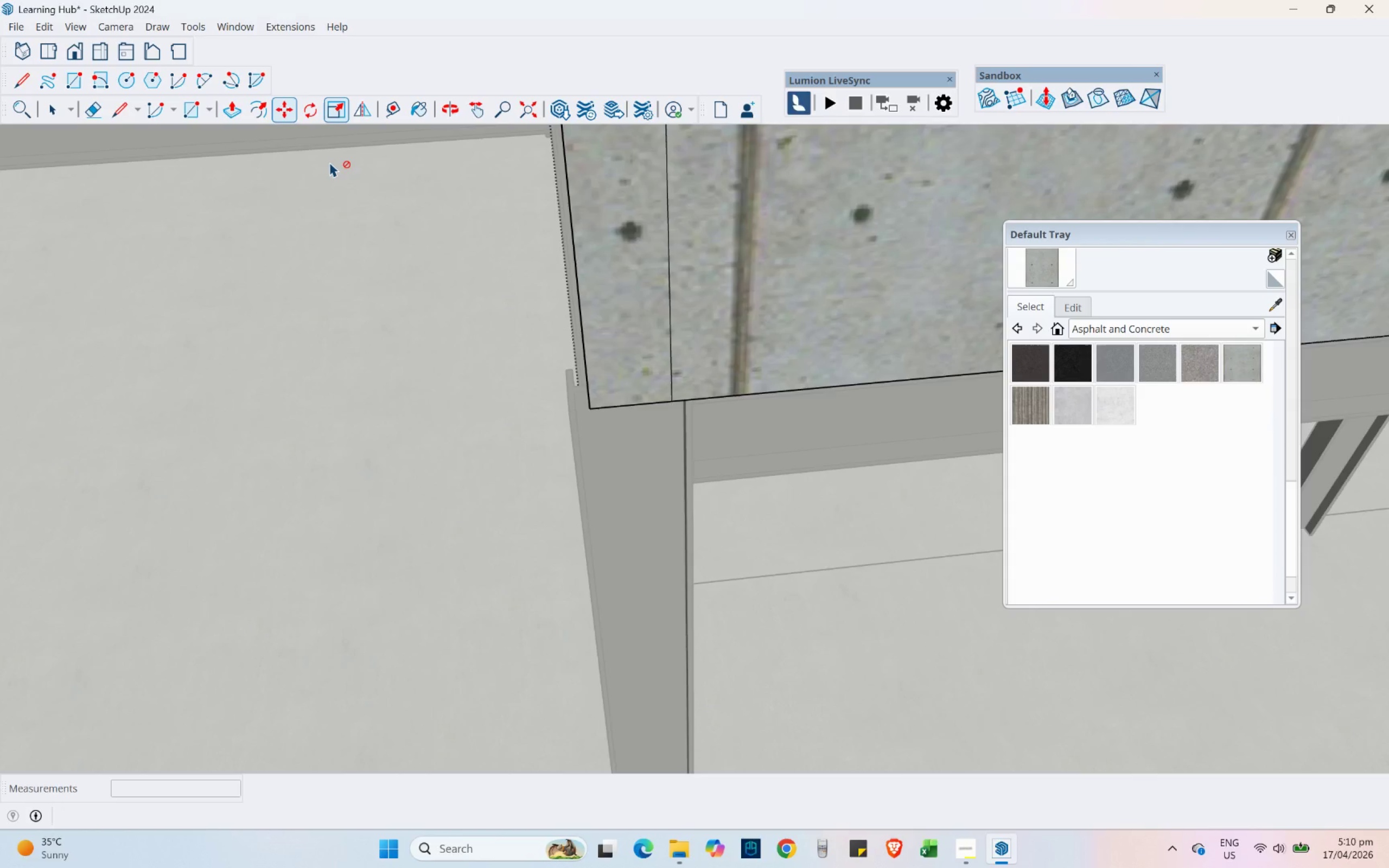 
scroll: coordinate [356, 395], scroll_direction: down, amount: 4.0
 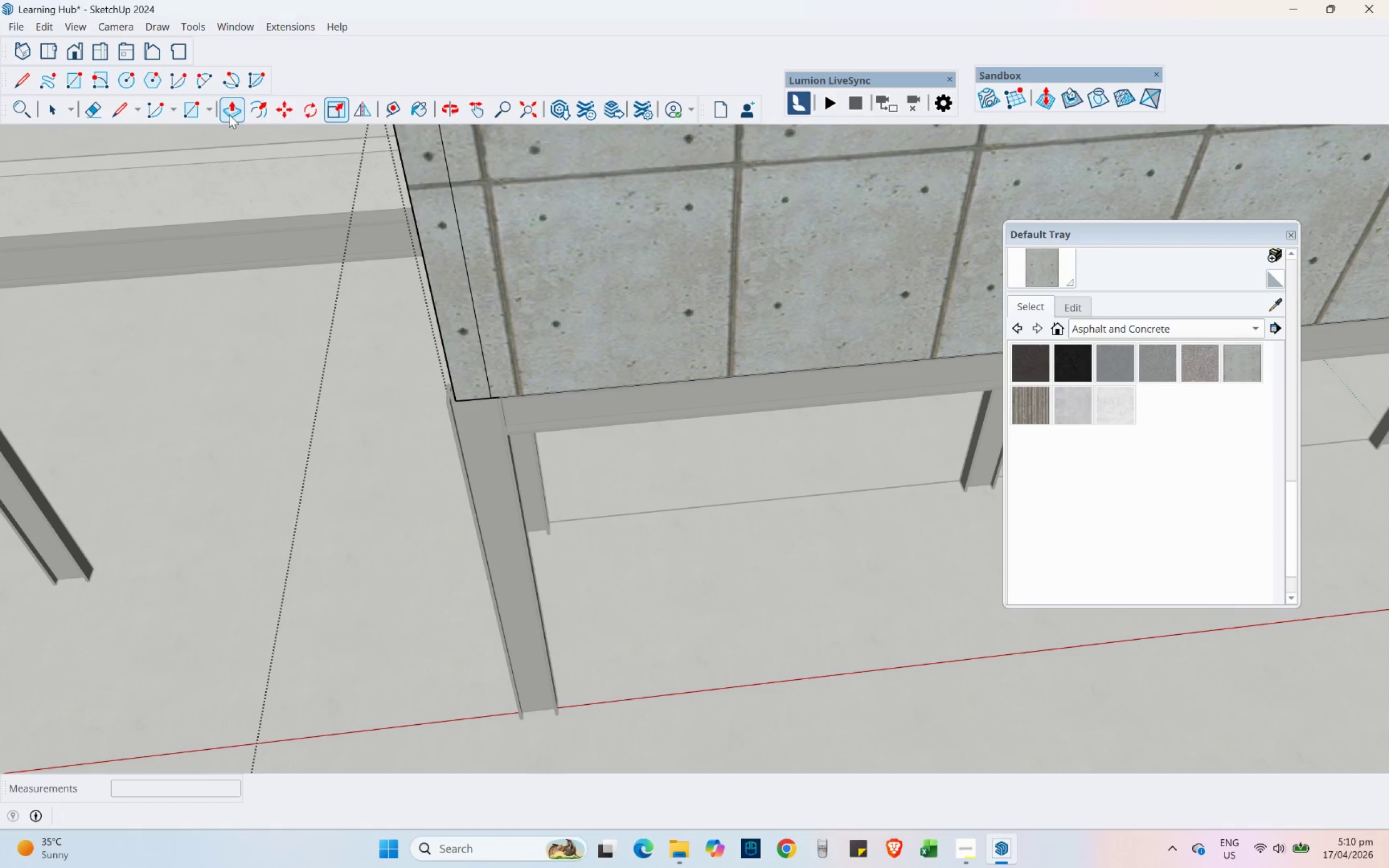 
left_click([229, 114])
 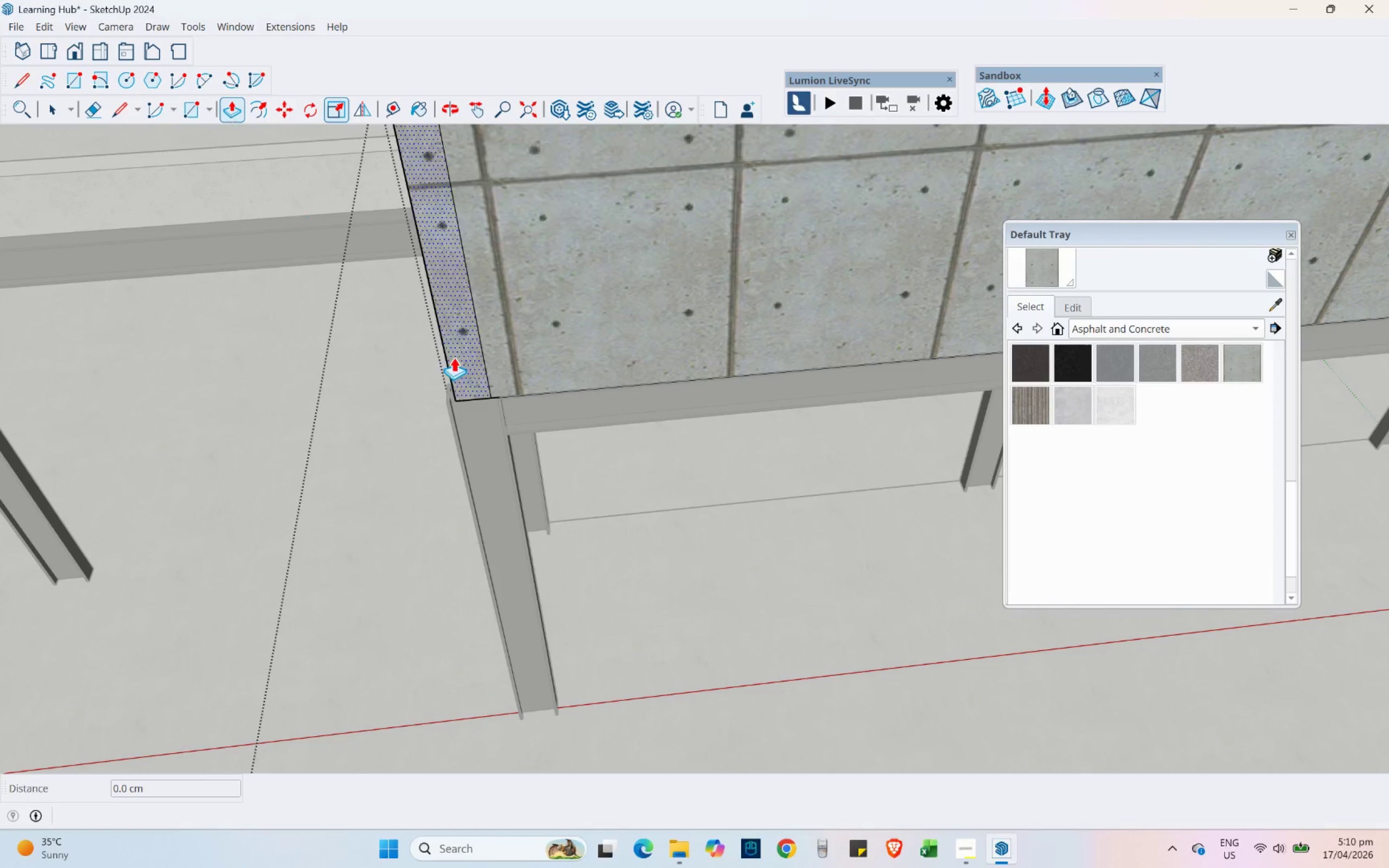 
left_click([463, 357])
 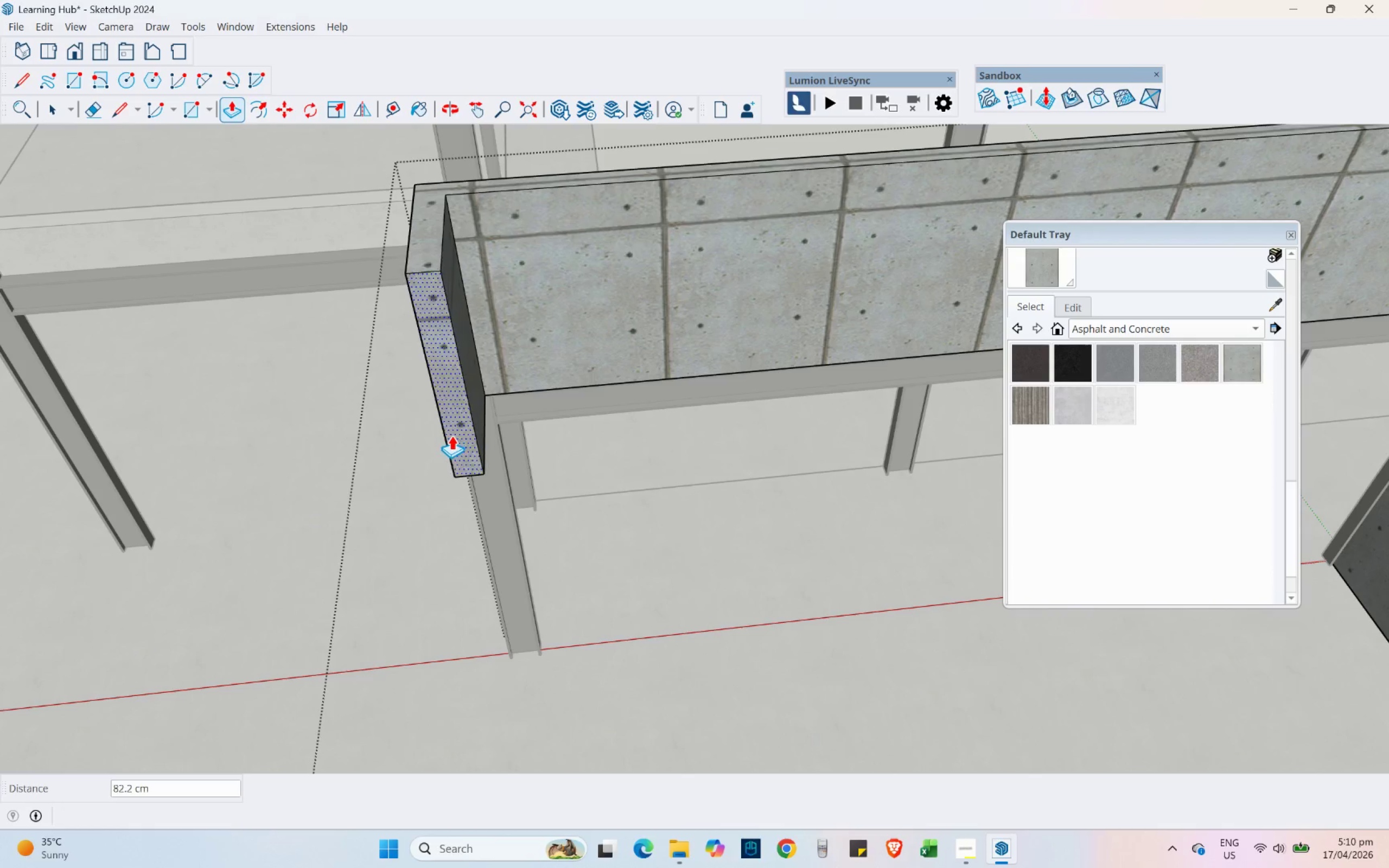 
scroll: coordinate [560, 445], scroll_direction: down, amount: 12.0
 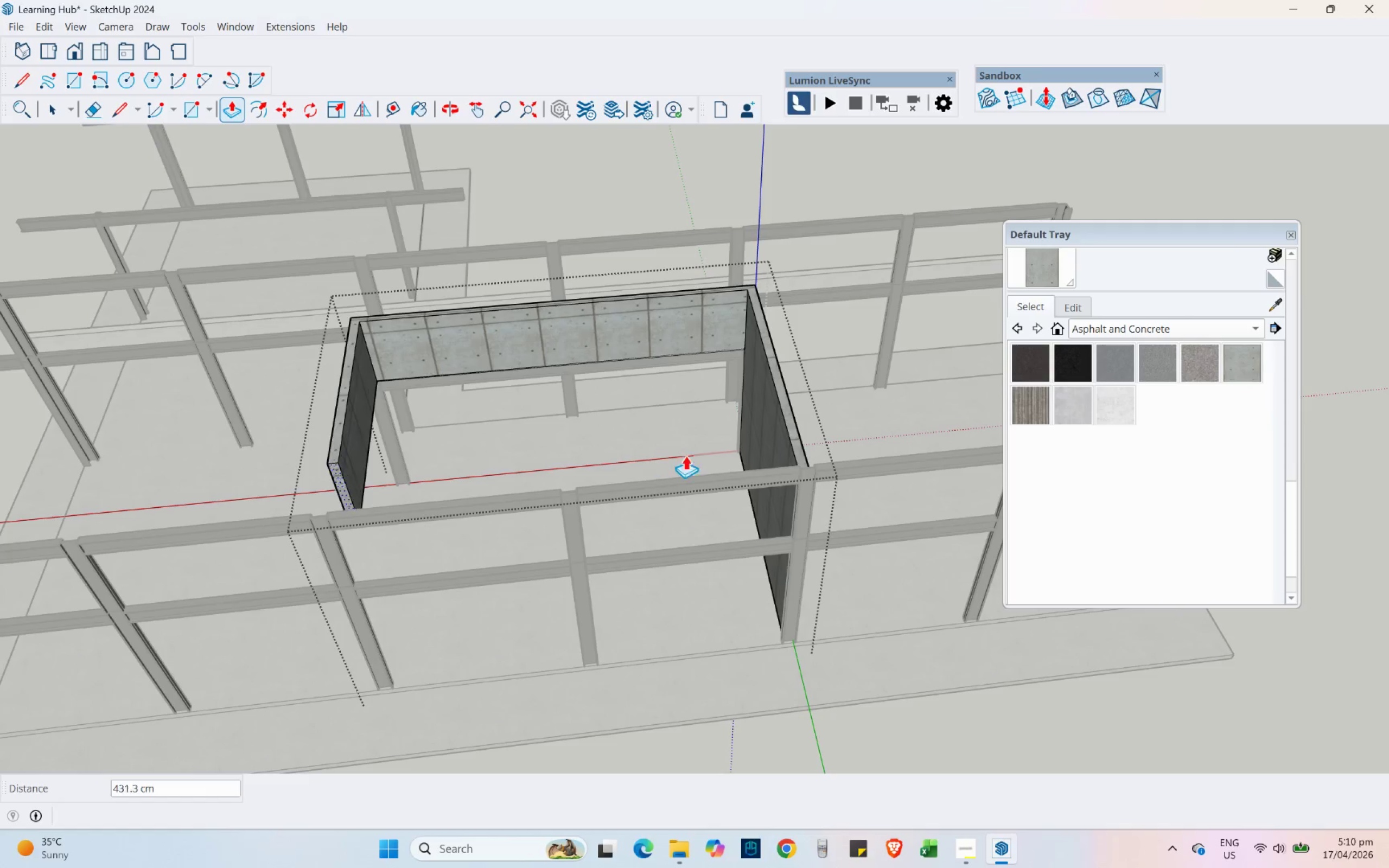 
scroll: coordinate [548, 524], scroll_direction: up, amount: 15.0
 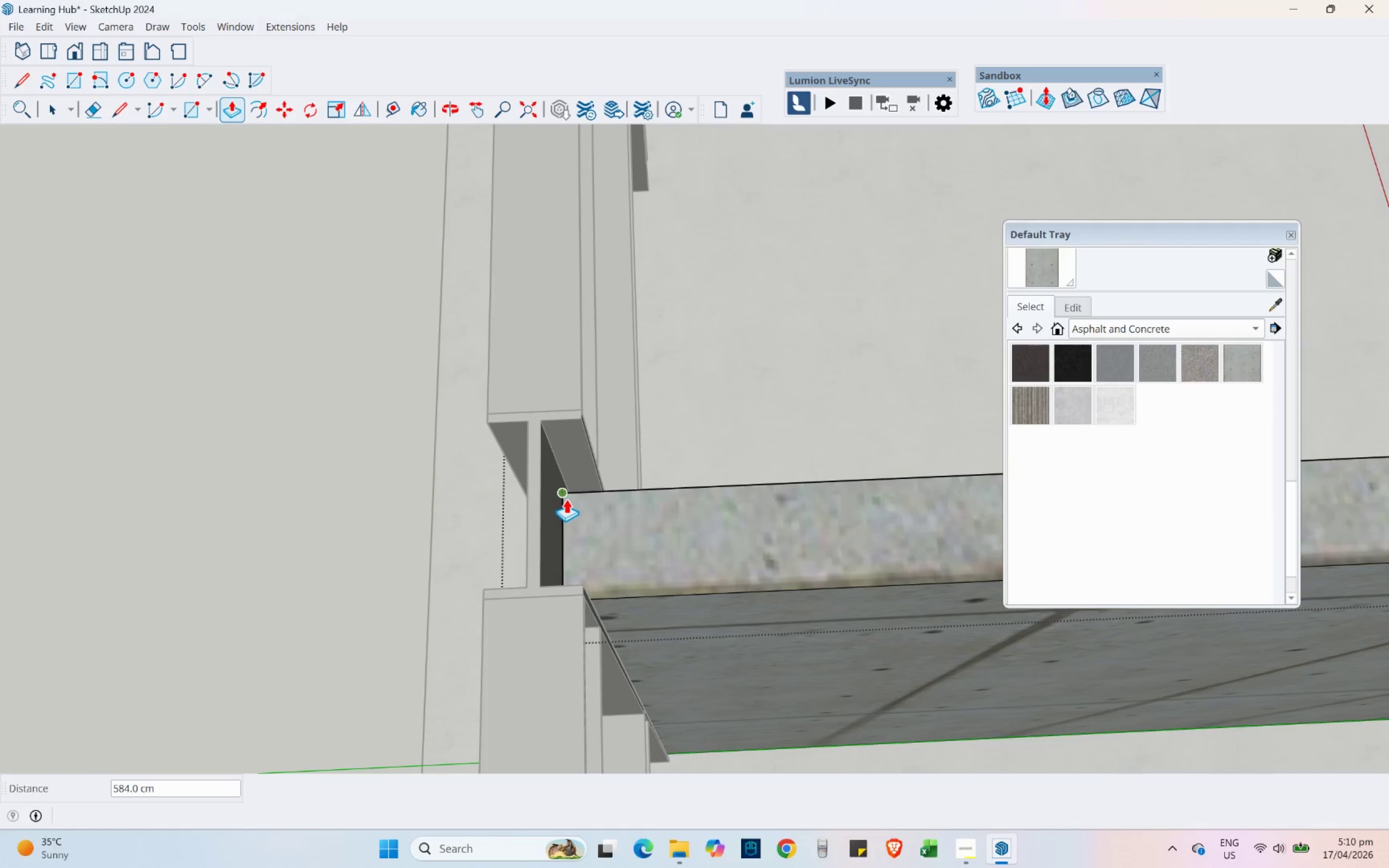 
left_click([565, 497])
 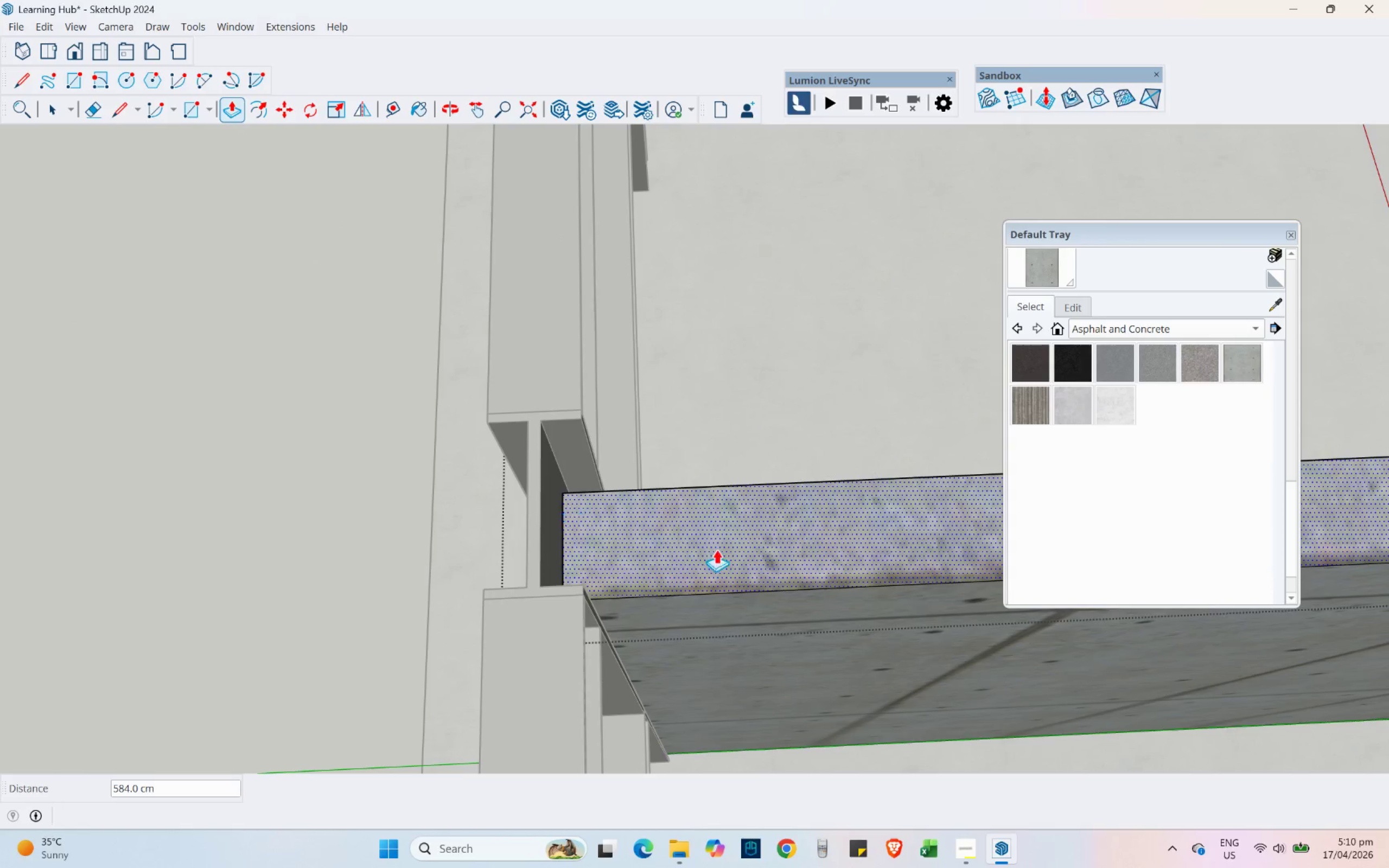 
scroll: coordinate [835, 582], scroll_direction: down, amount: 19.0
 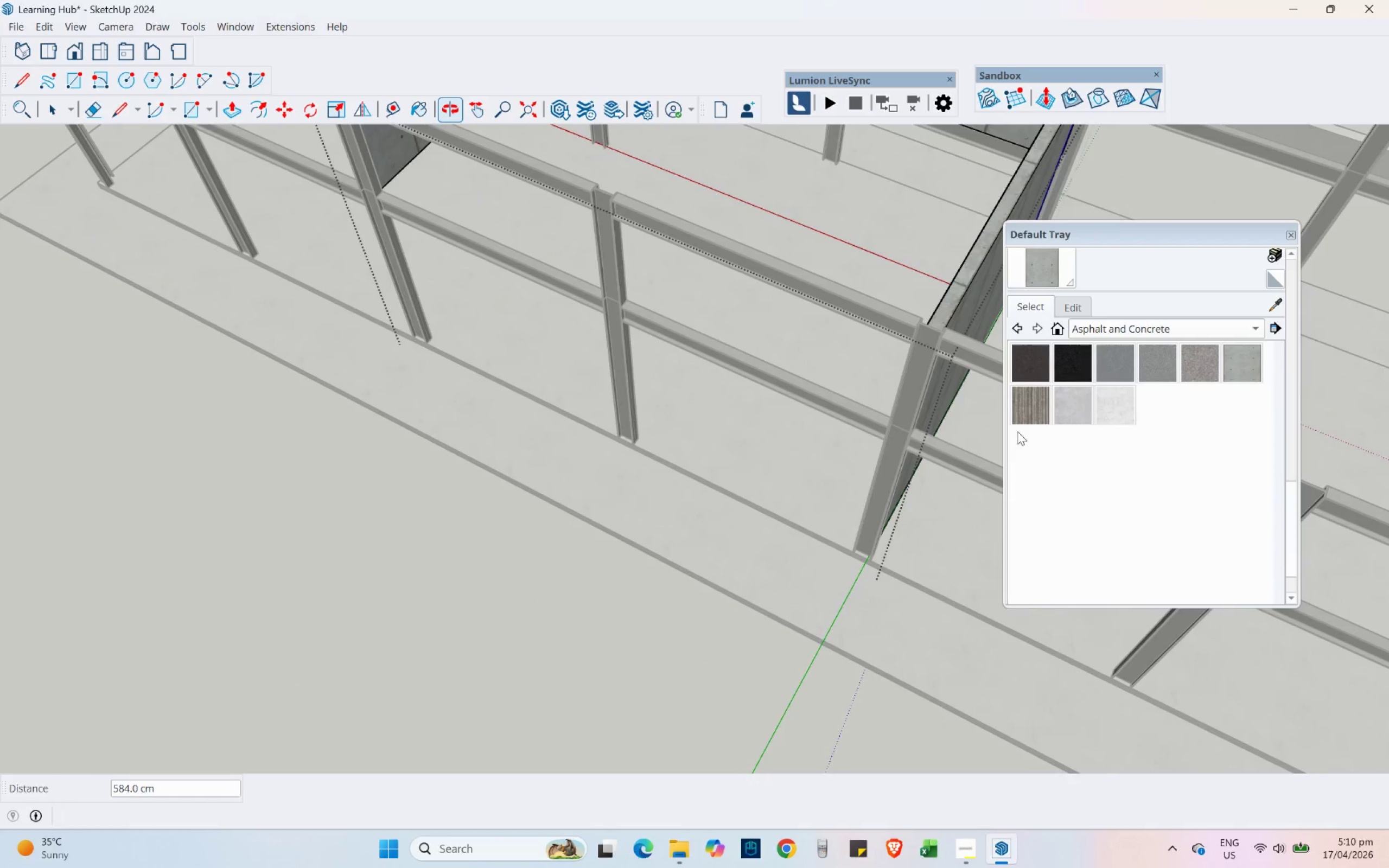 
hold_key(key=ShiftLeft, duration=0.45)
 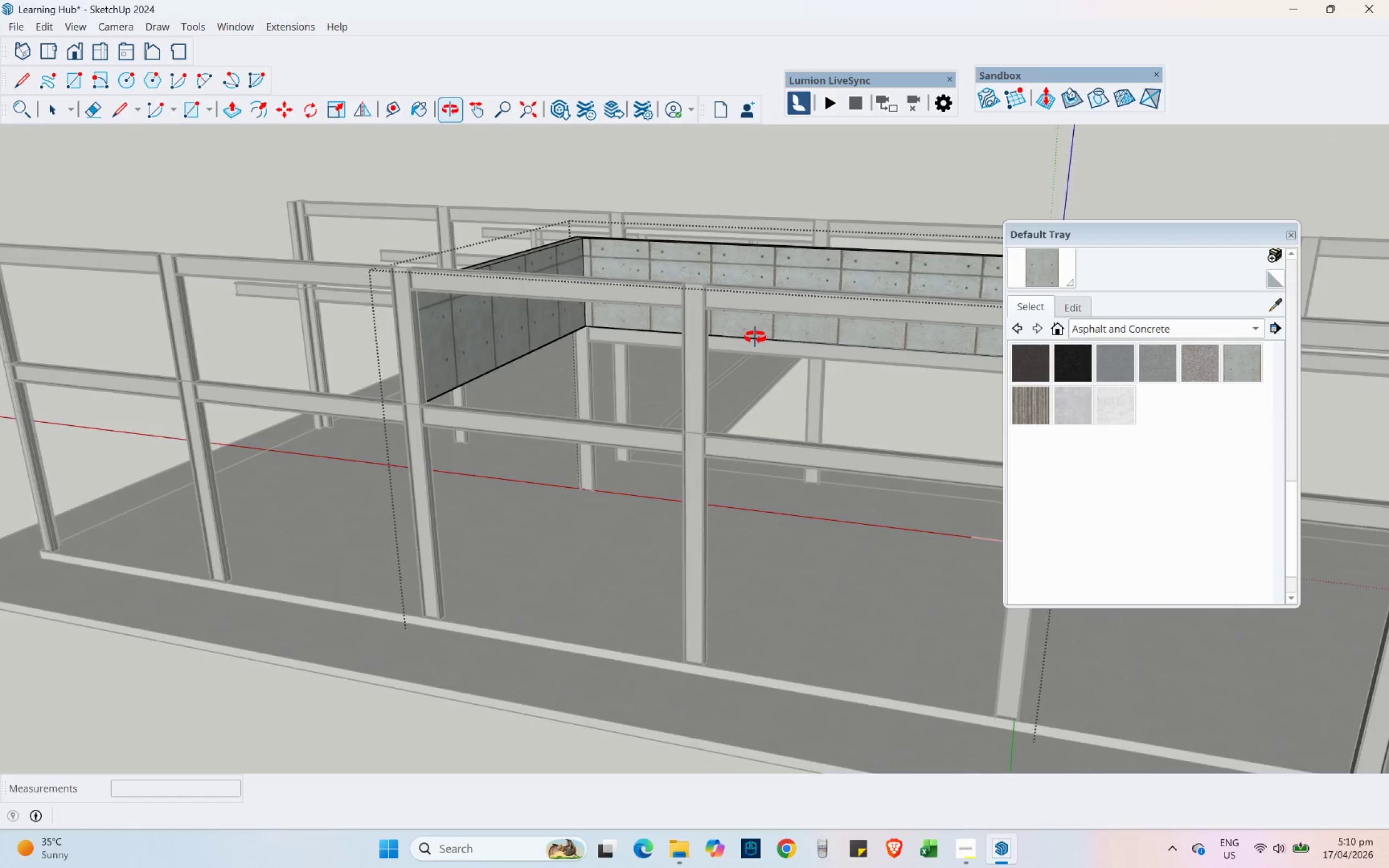 
wait(9.77)
 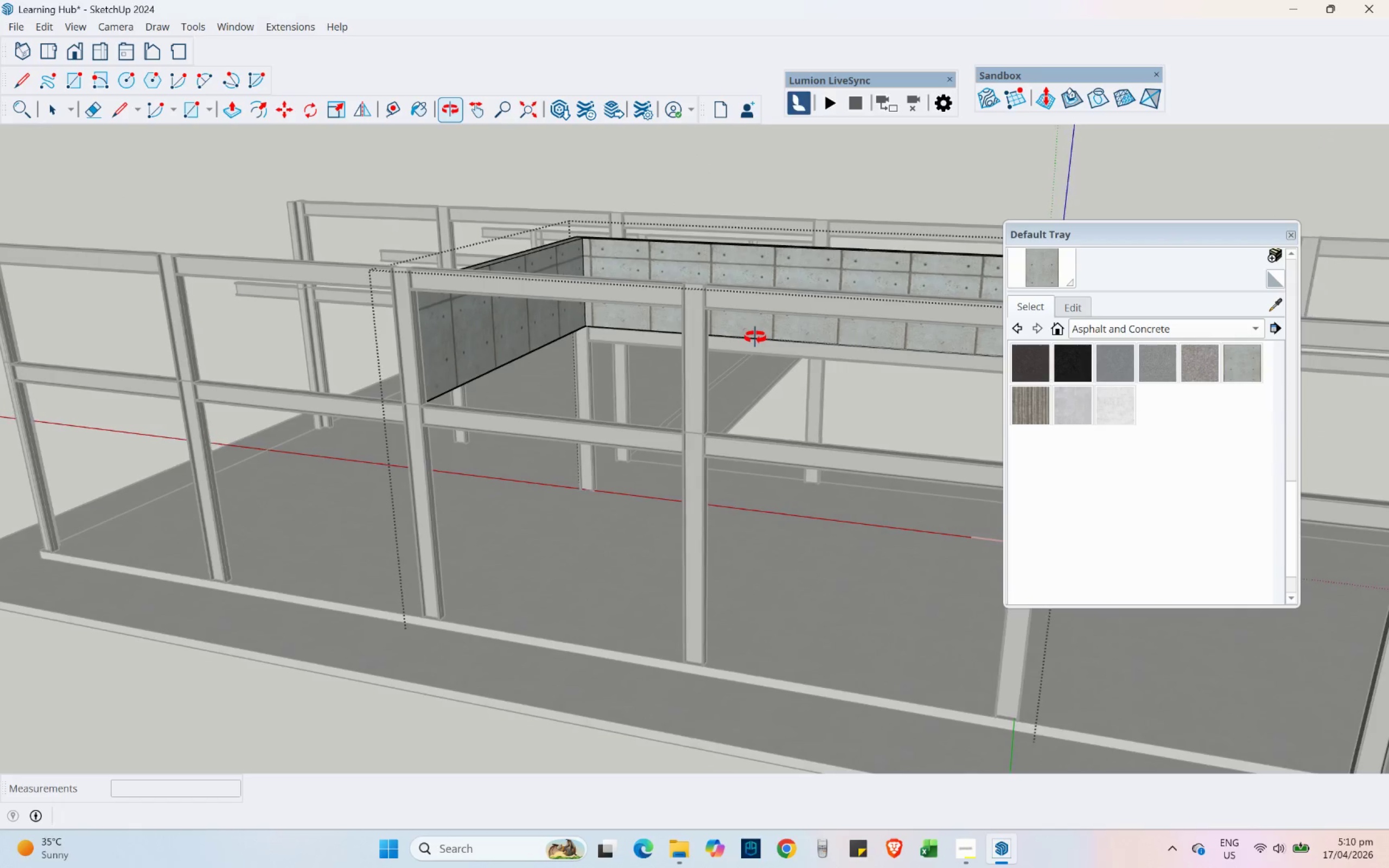 
scroll: coordinate [514, 280], scroll_direction: up, amount: 8.0
 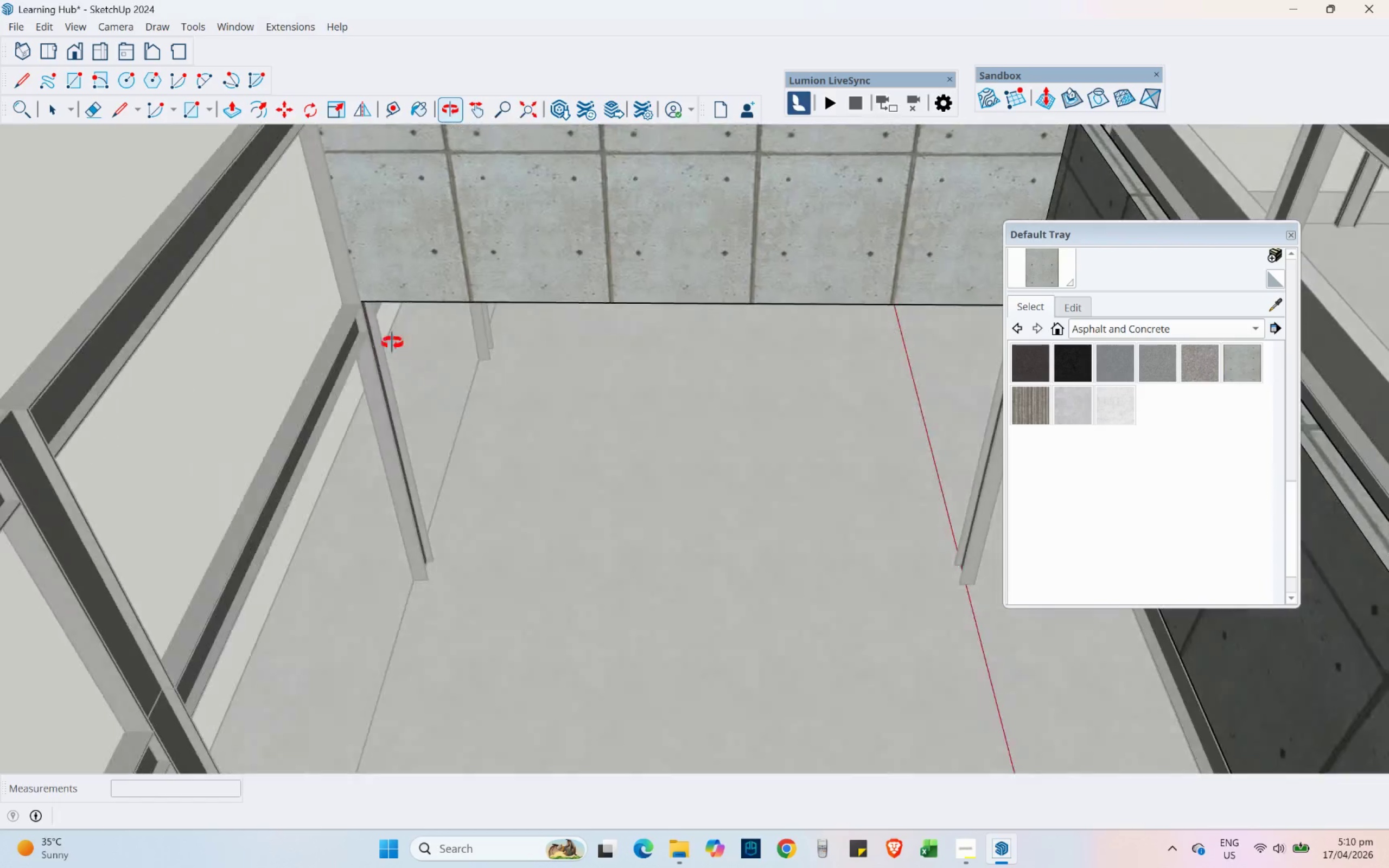 
hold_key(key=ShiftLeft, duration=0.44)
 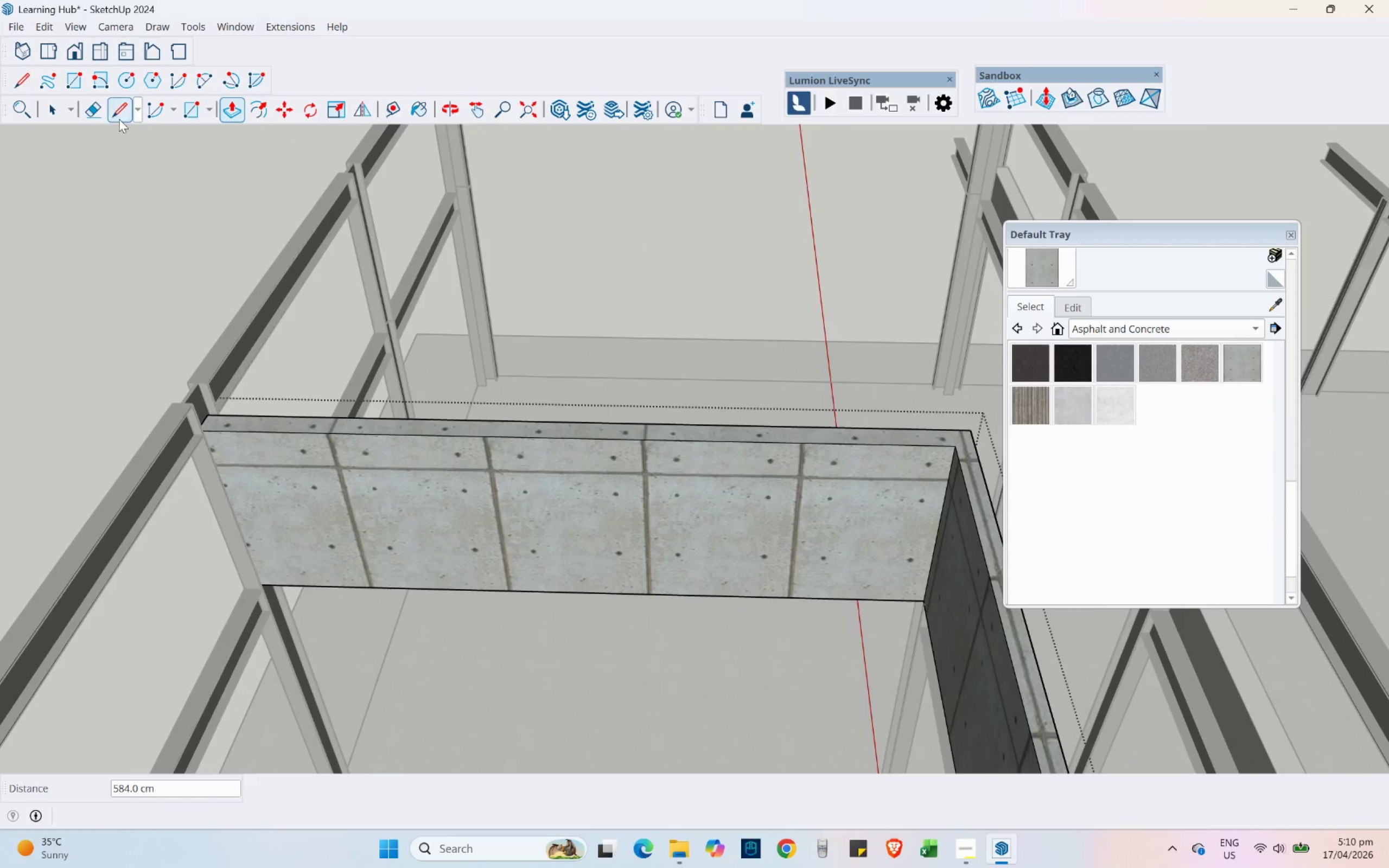 
left_click([119, 114])
 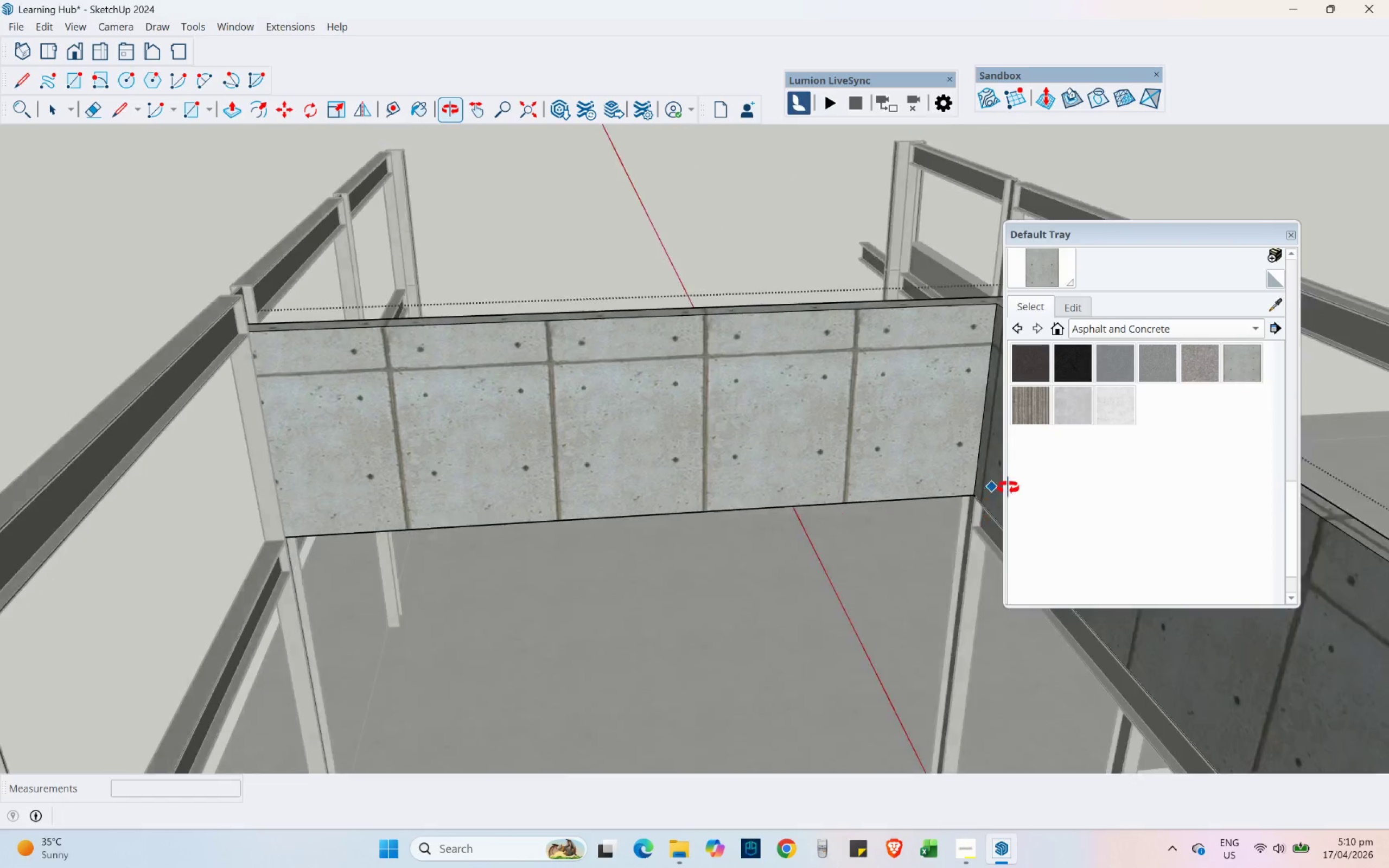 
hold_key(key=ShiftLeft, duration=0.39)
 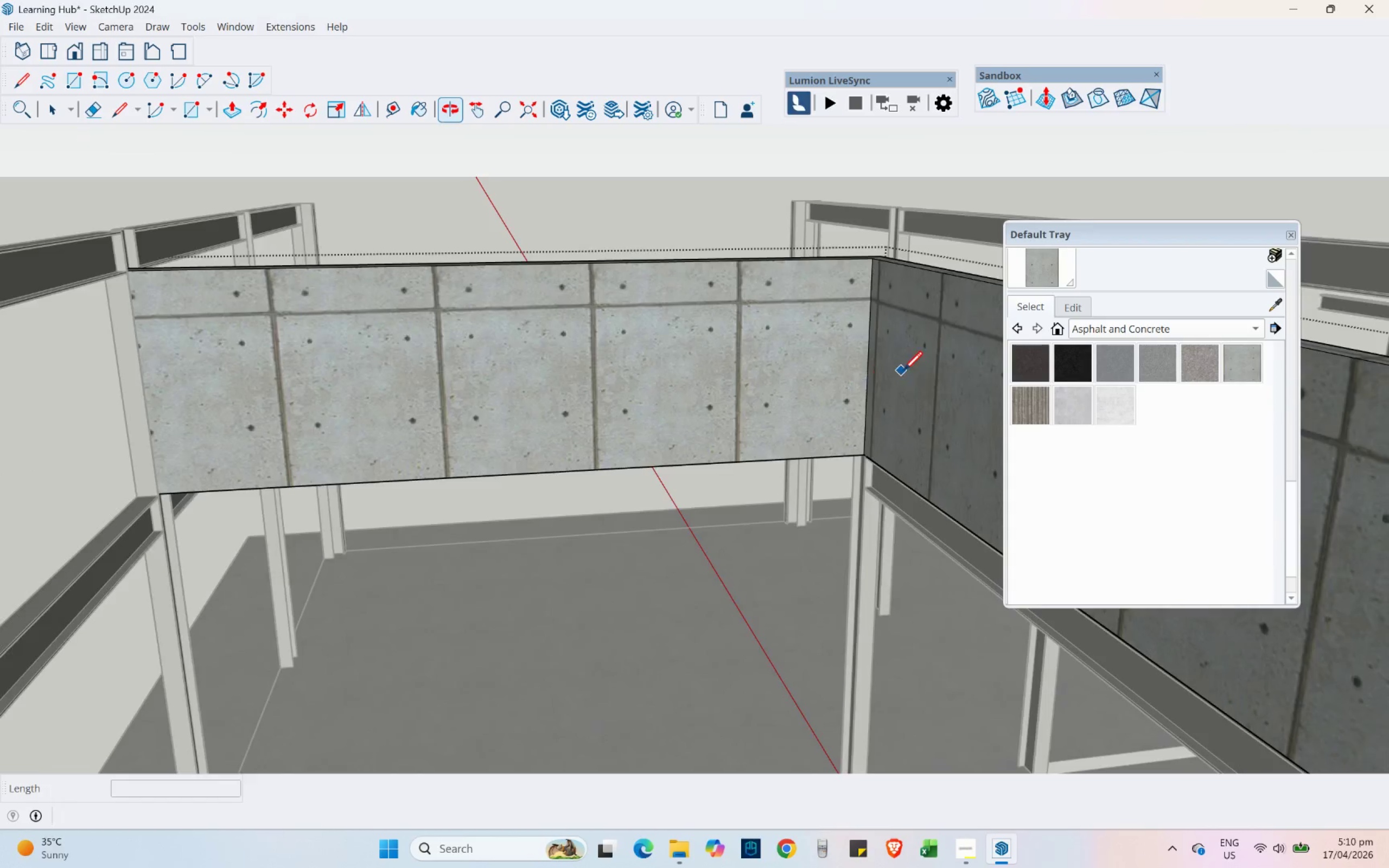 
scroll: coordinate [936, 541], scroll_direction: up, amount: 24.0
 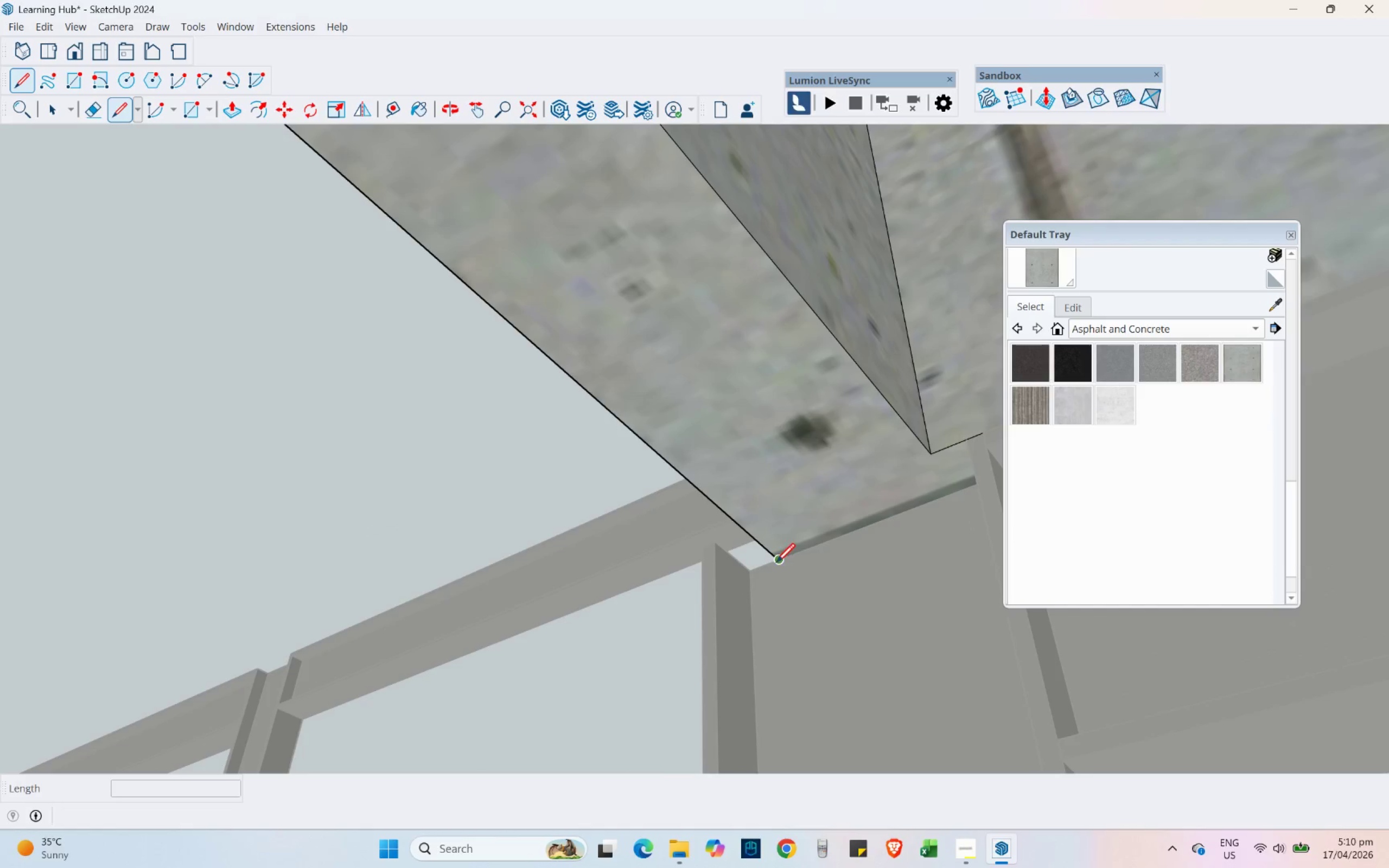 
left_click_drag(start_coordinate=[776, 562], to_coordinate=[779, 560])
 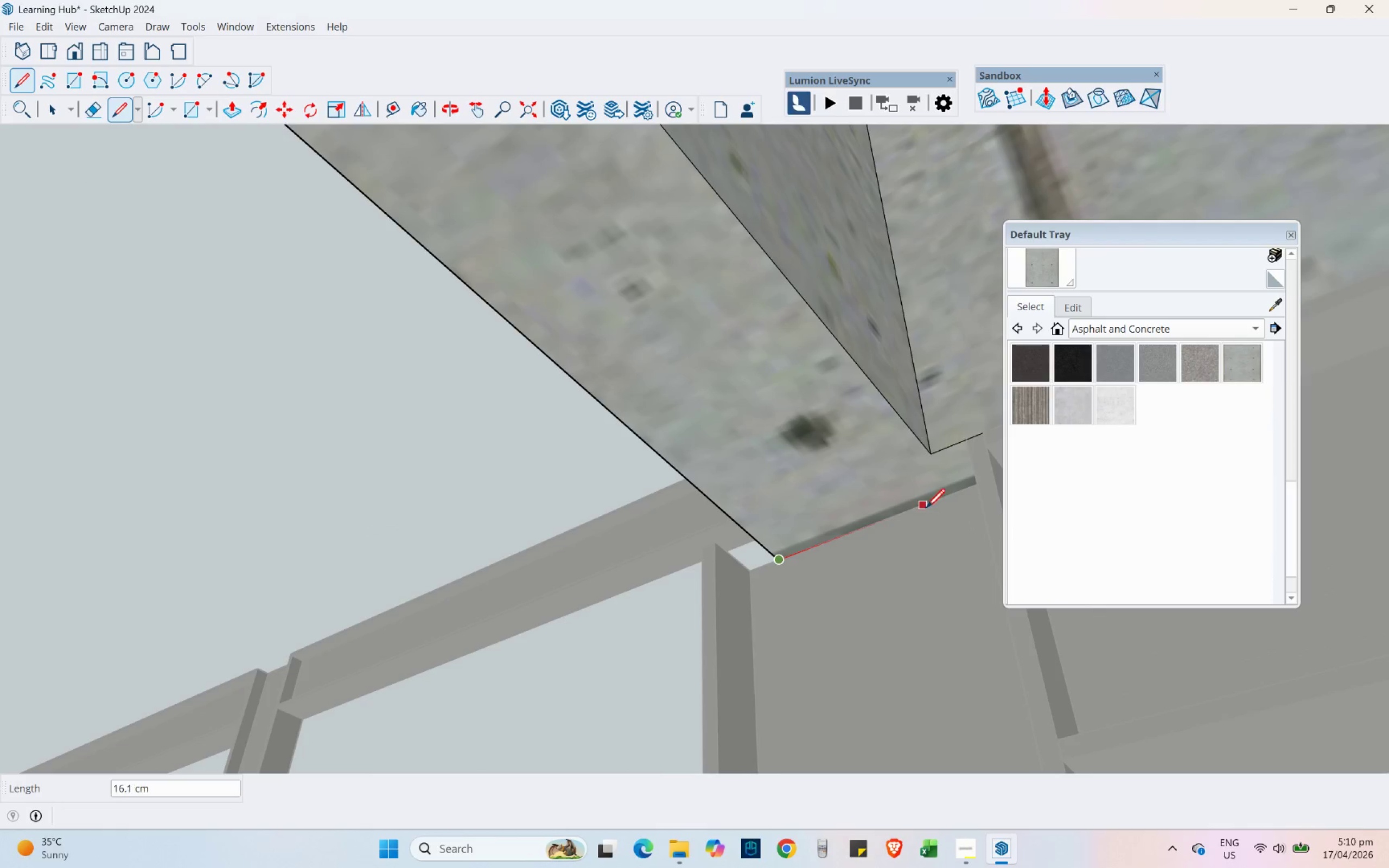 
hold_key(key=ShiftLeft, duration=1.16)
 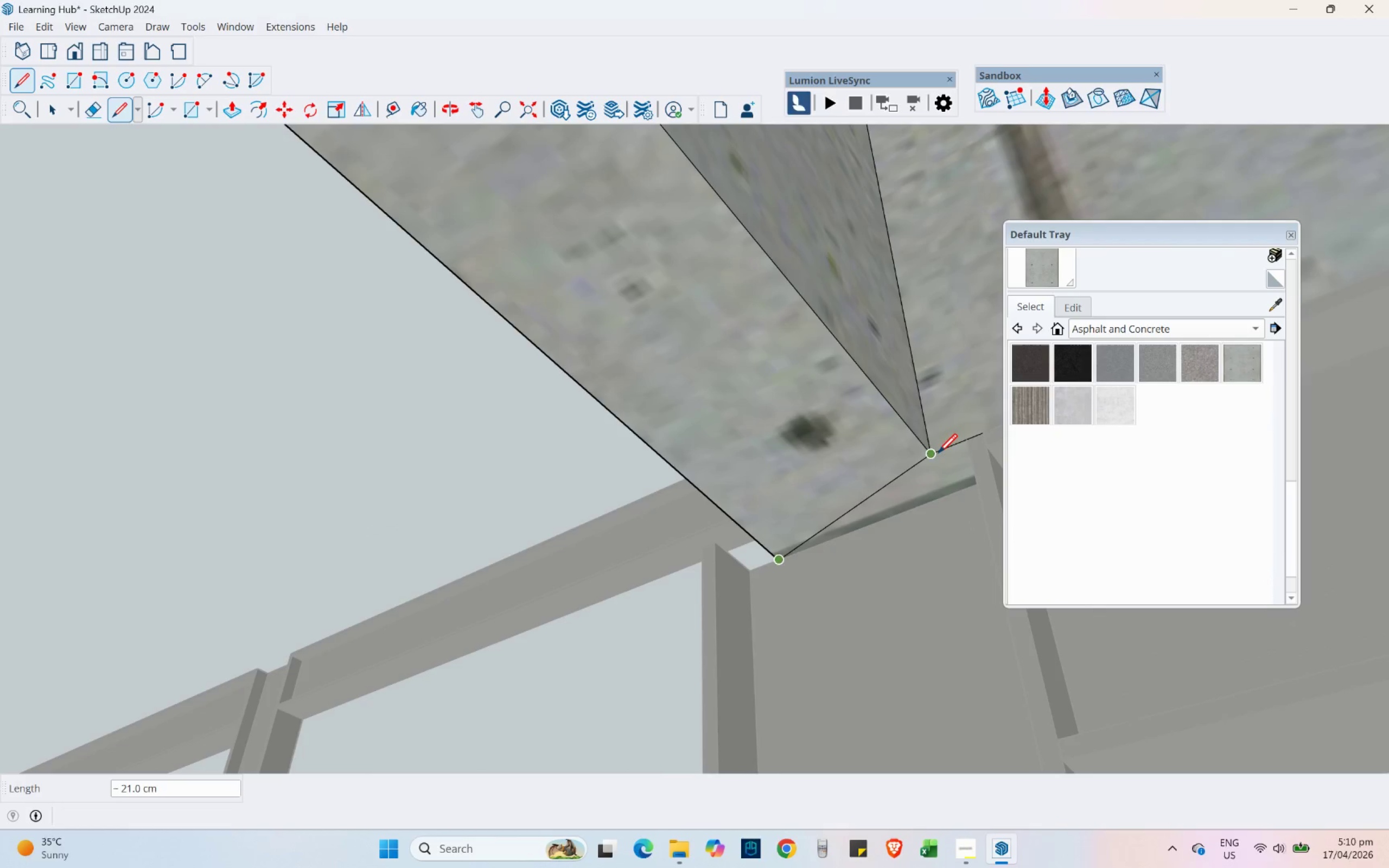 
left_click([938, 452])
 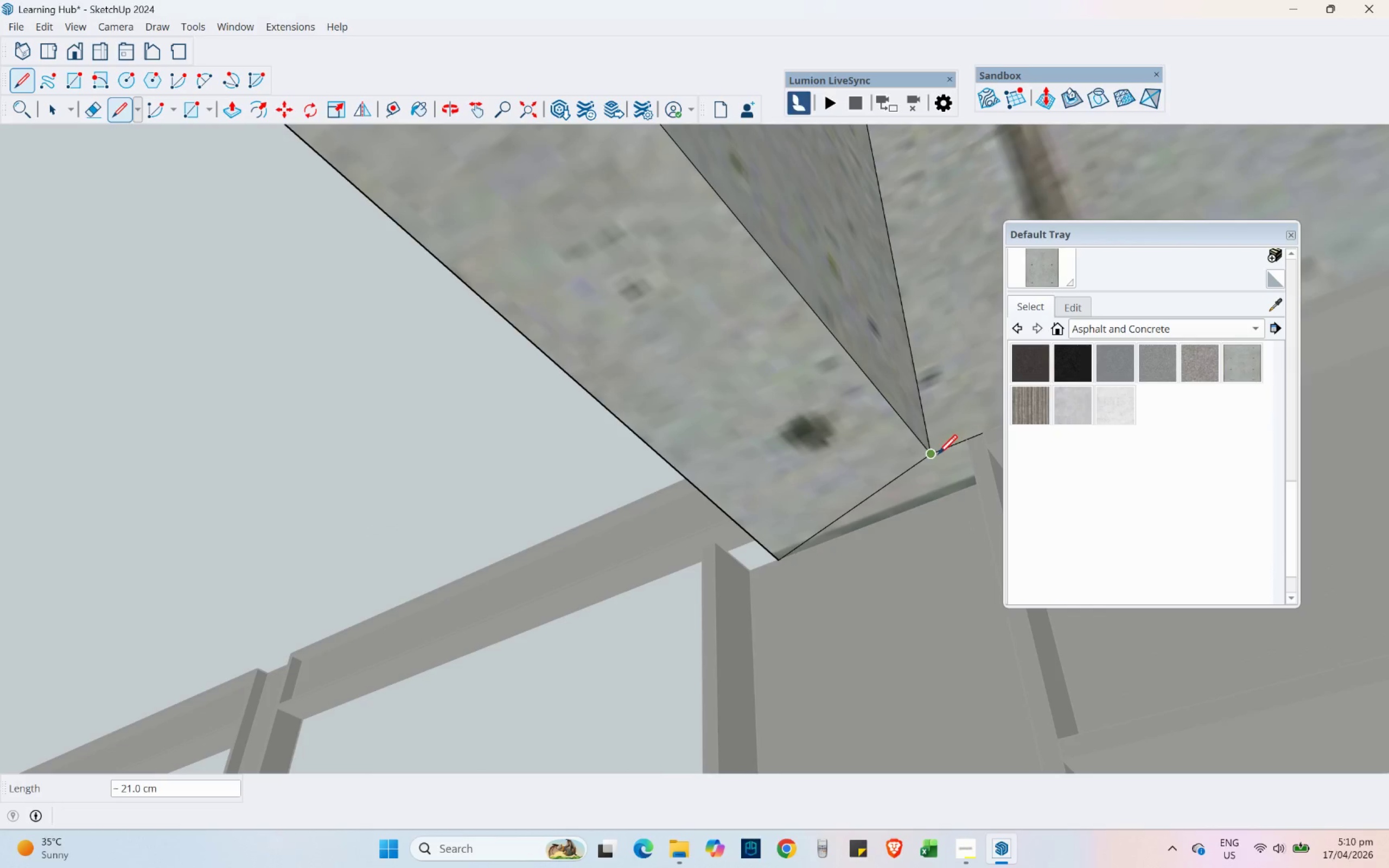 
key(Control+Z)
 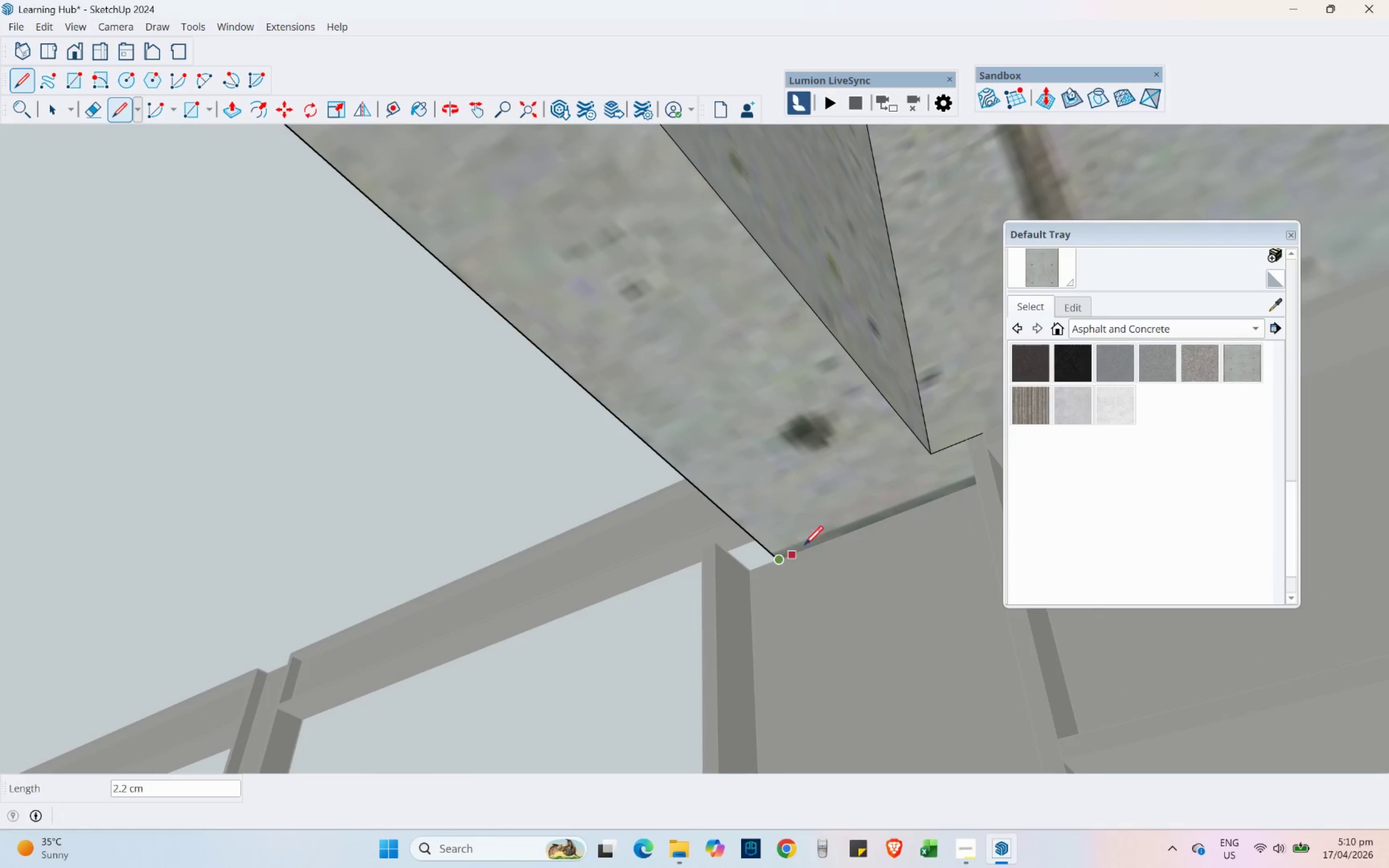 
hold_key(key=ShiftLeft, duration=0.86)
left_click([925, 456])
 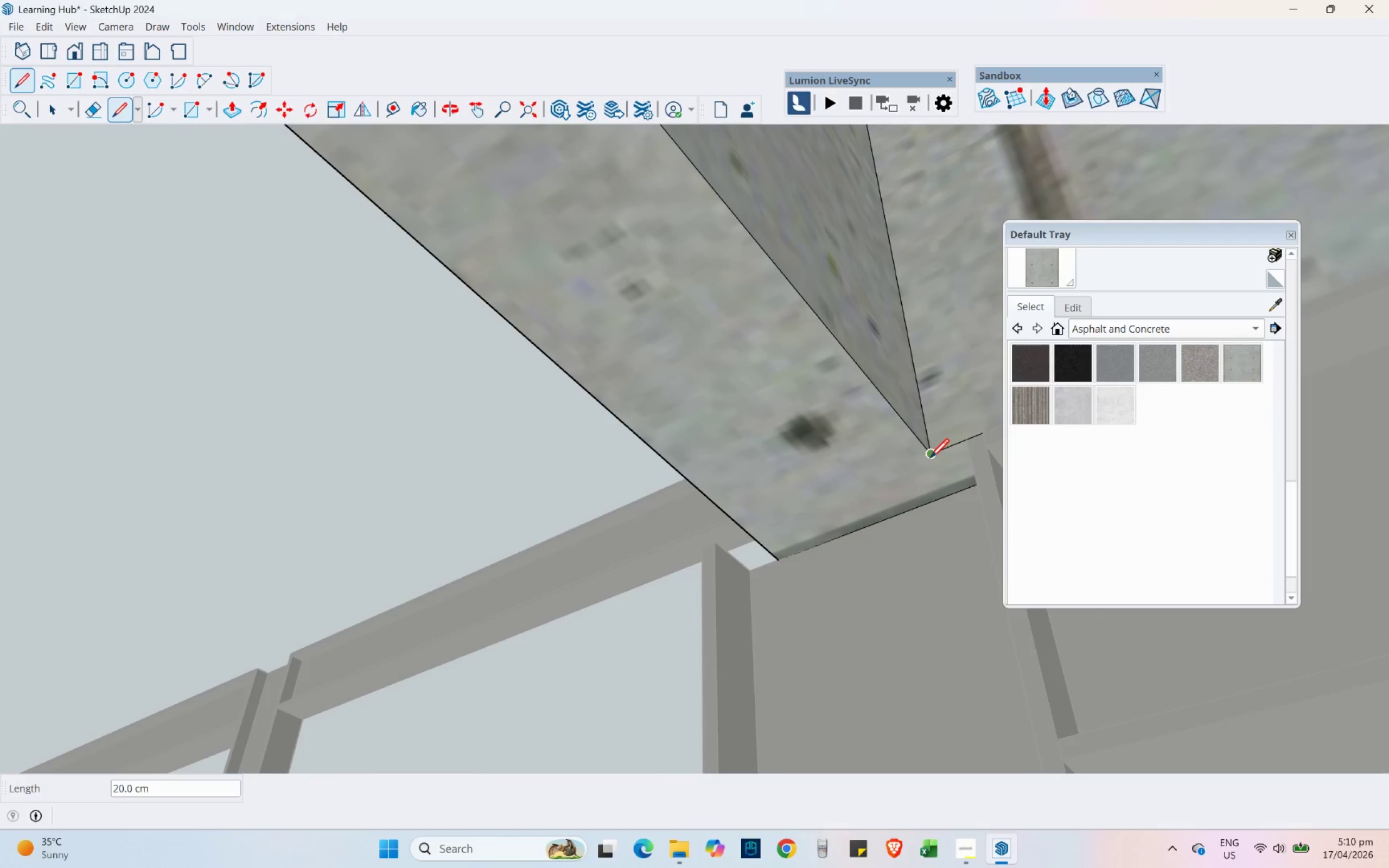 
left_click([930, 456])
 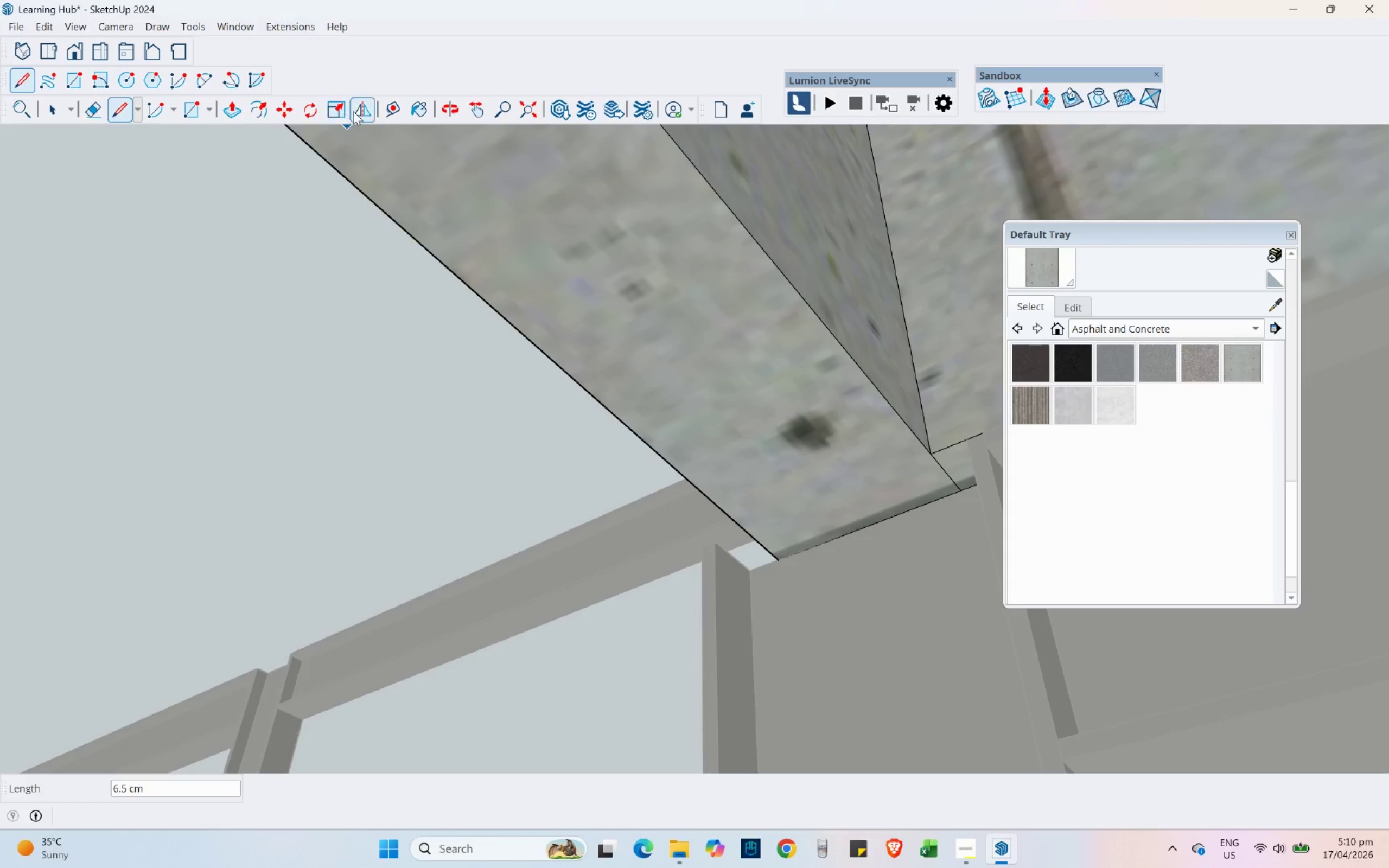 
left_click([239, 110])
 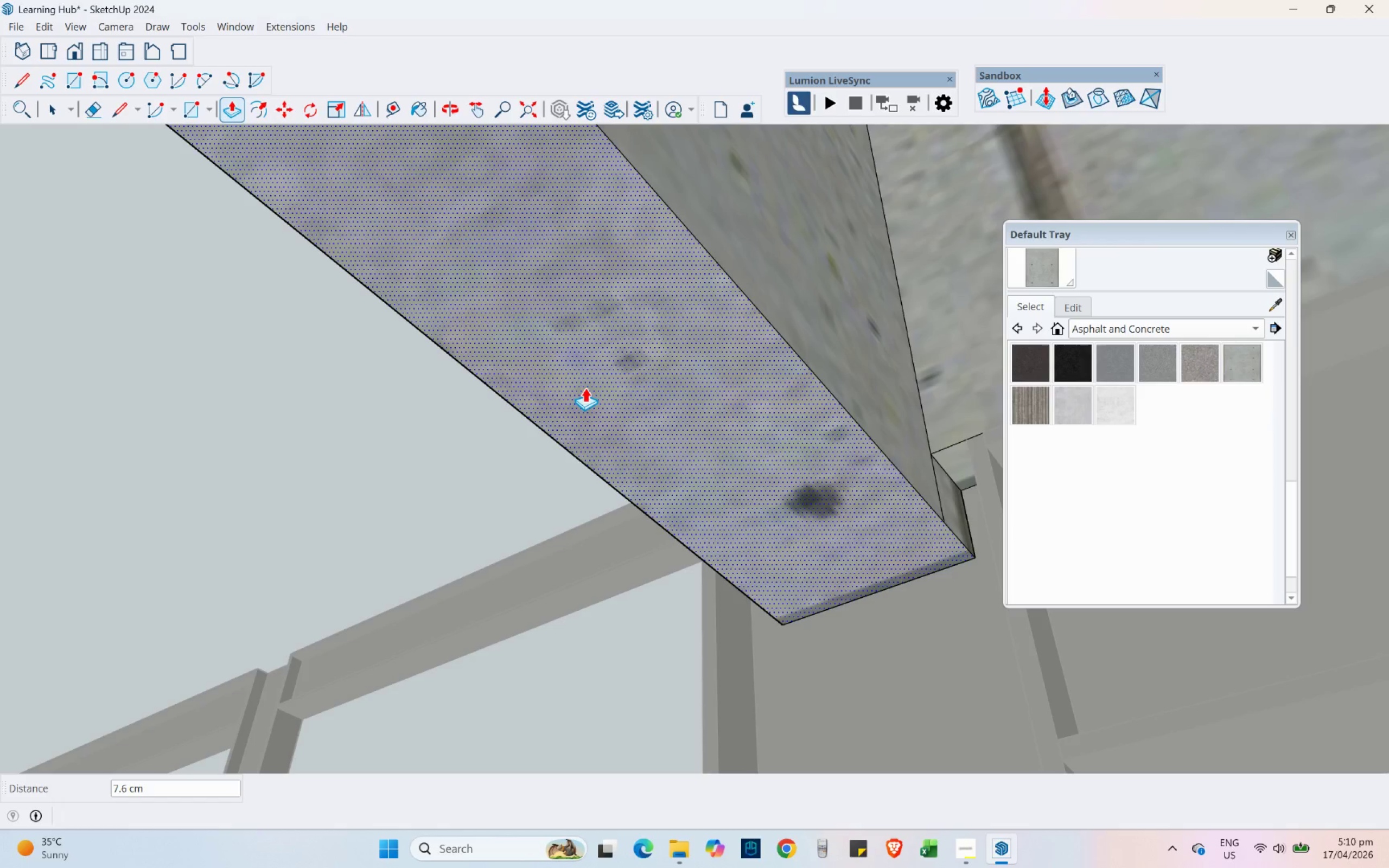 
scroll: coordinate [565, 372], scroll_direction: down, amount: 4.0
 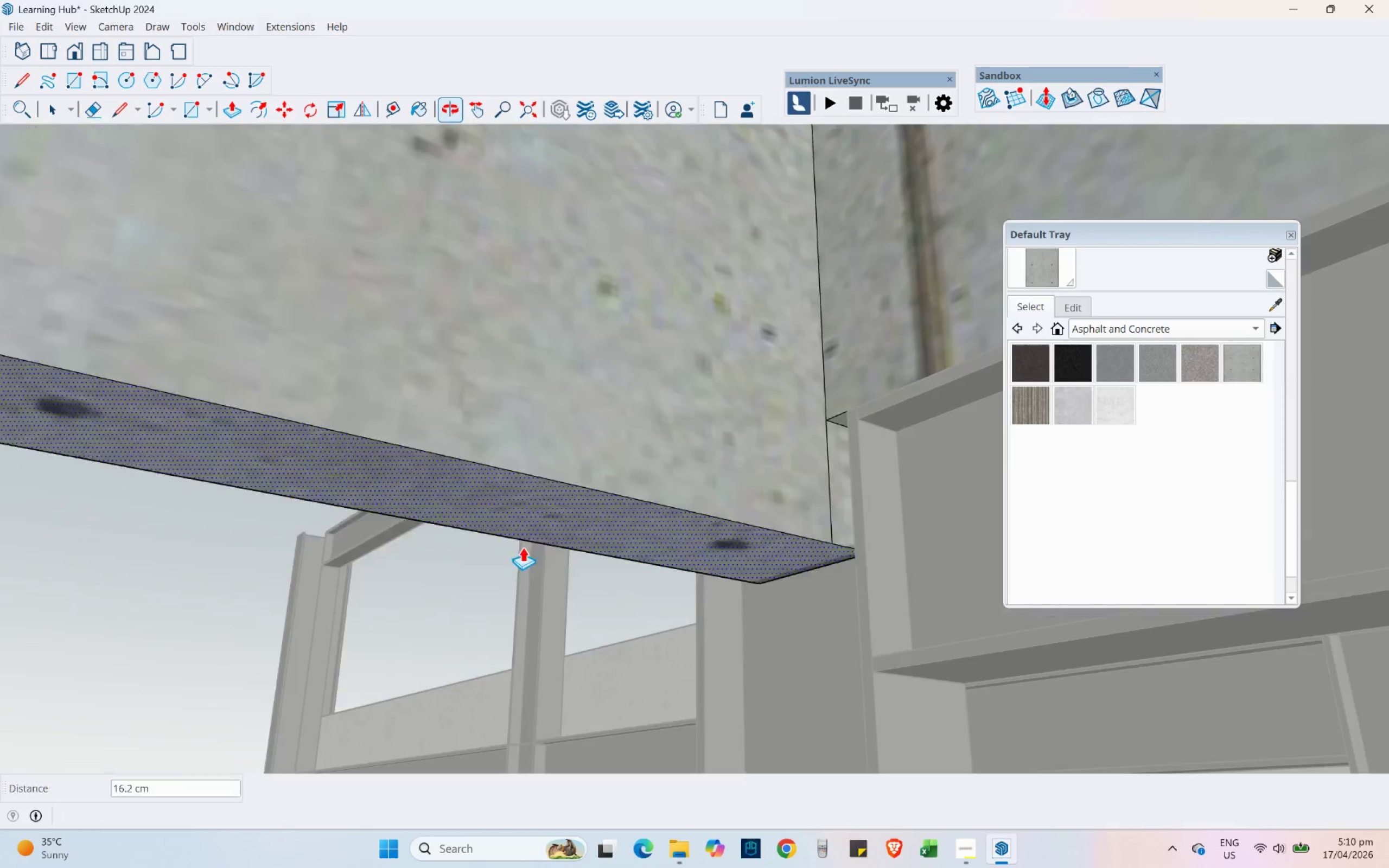 
hold_key(key=ShiftLeft, duration=0.36)
scroll: coordinate [793, 320], scroll_direction: down, amount: 18.0
 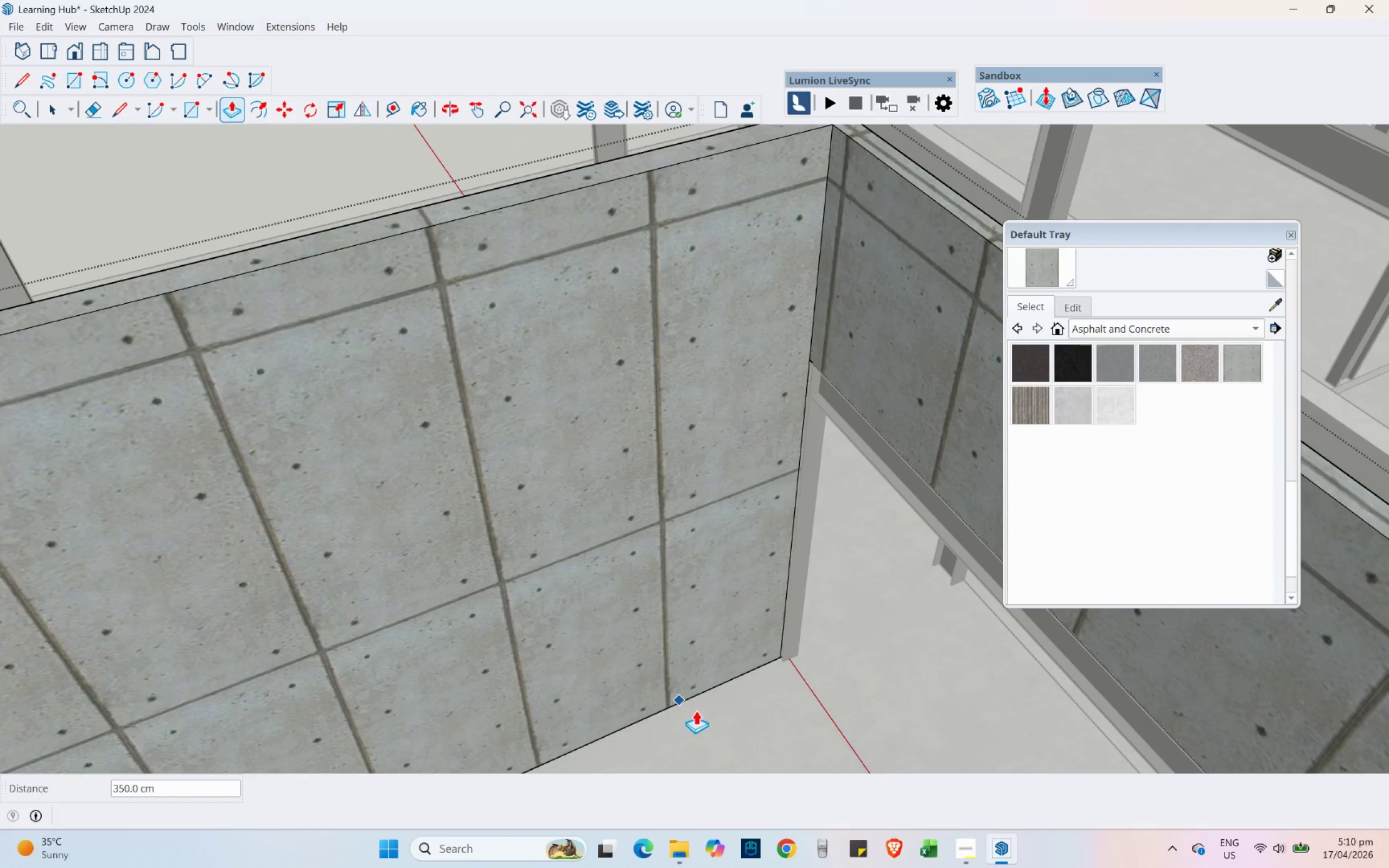 
left_click([793, 706])
 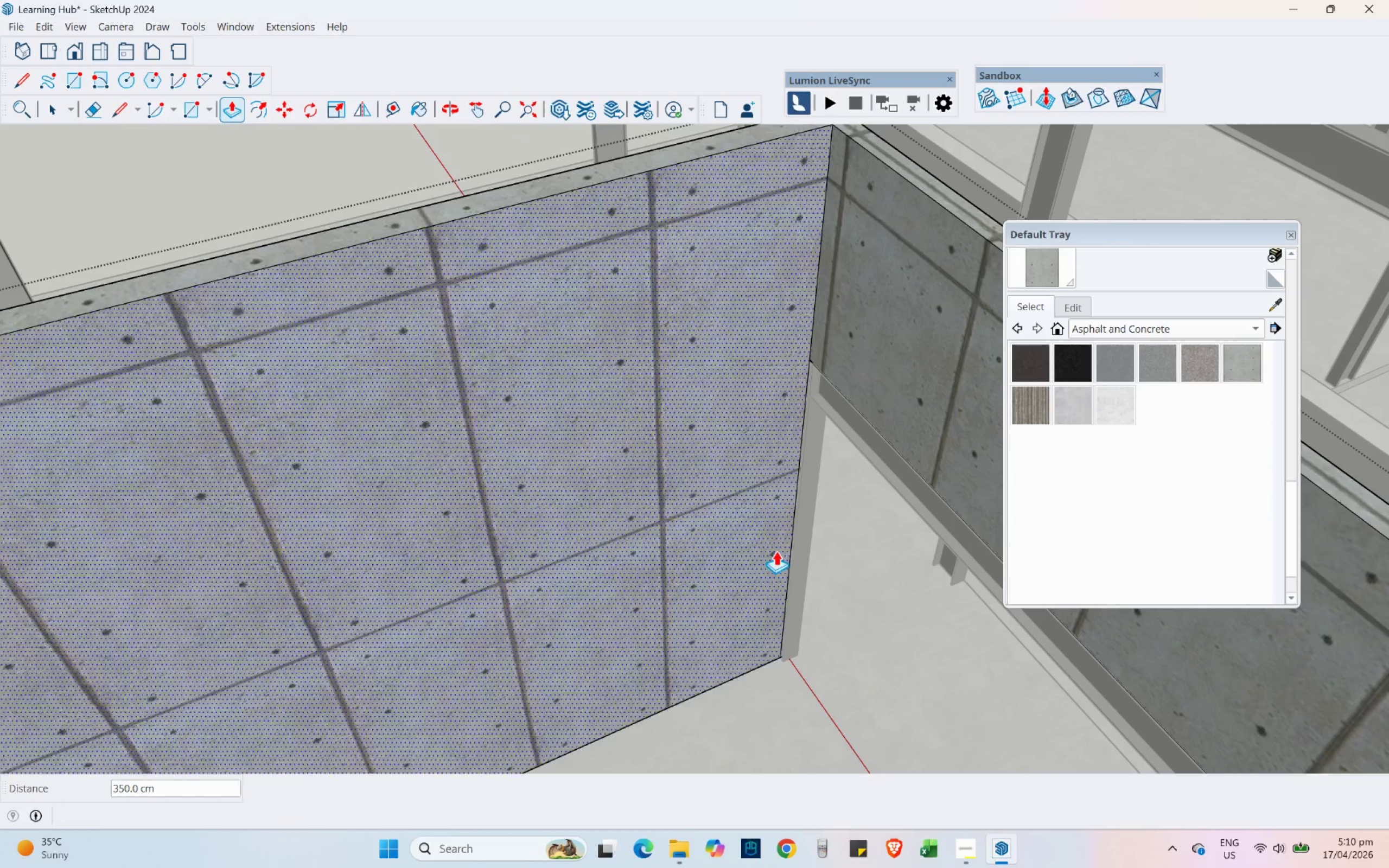 
scroll: coordinate [757, 447], scroll_direction: down, amount: 11.0
 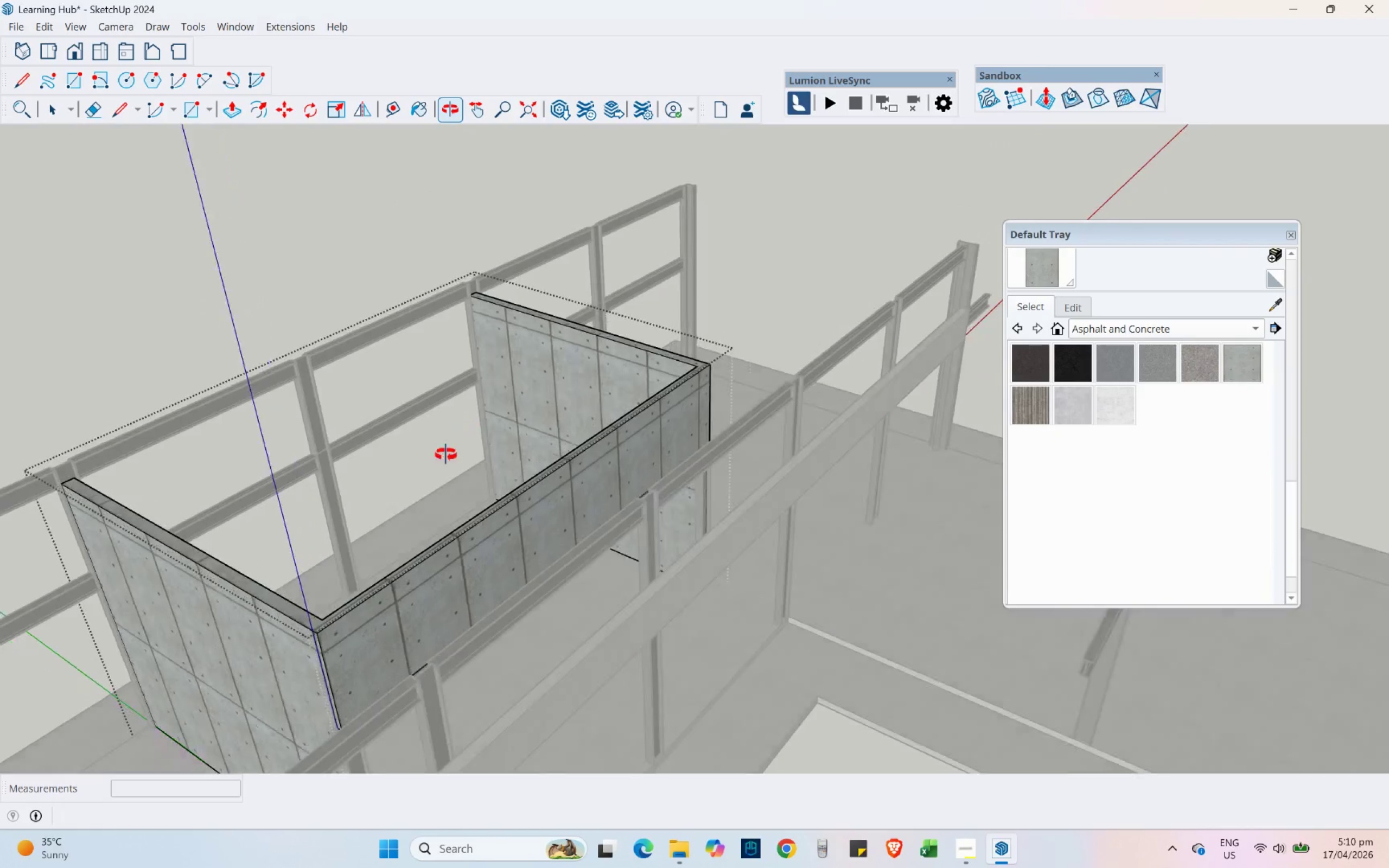 
wait(5.31)
 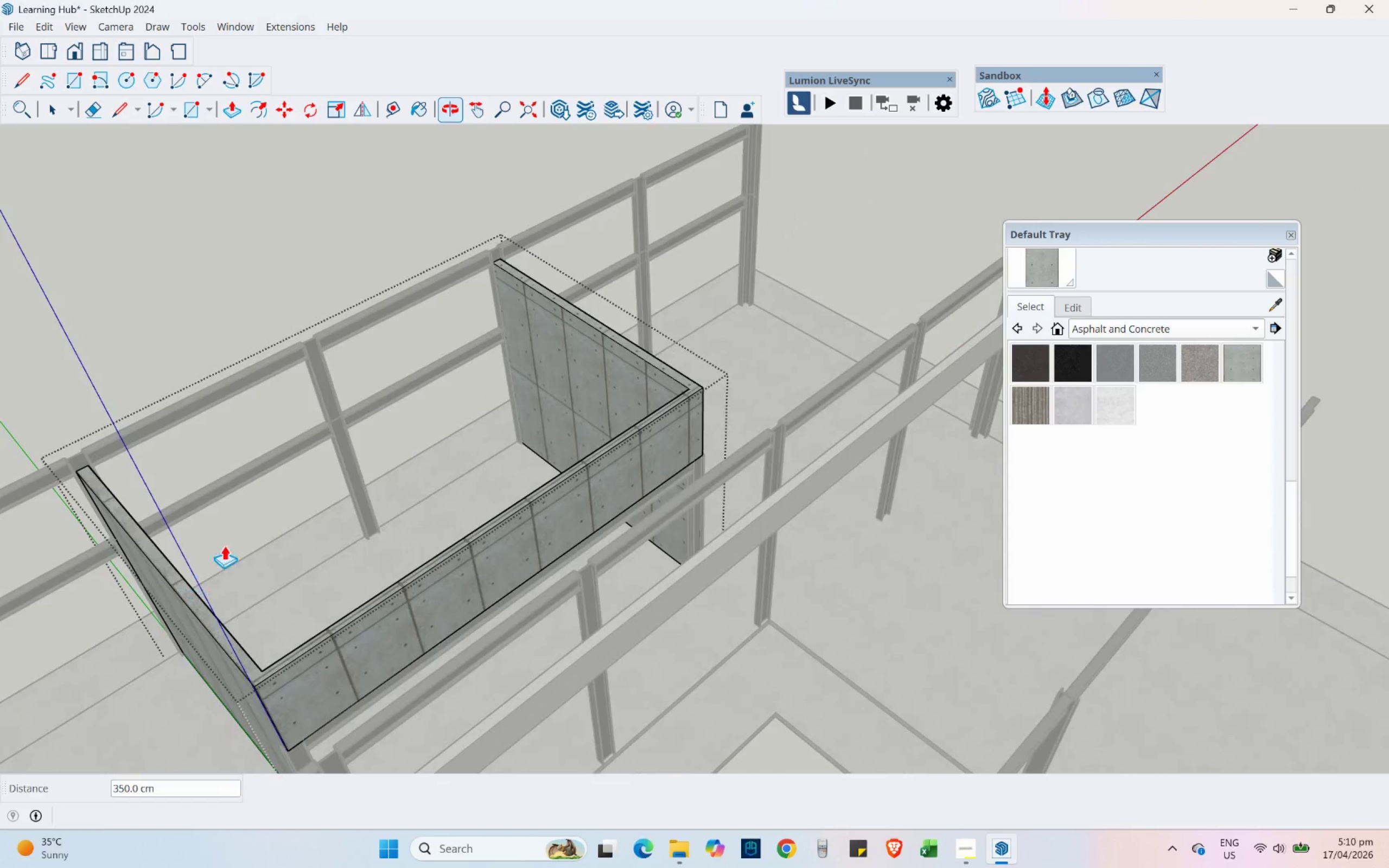 
scroll: coordinate [250, 233], scroll_direction: up, amount: 6.0
 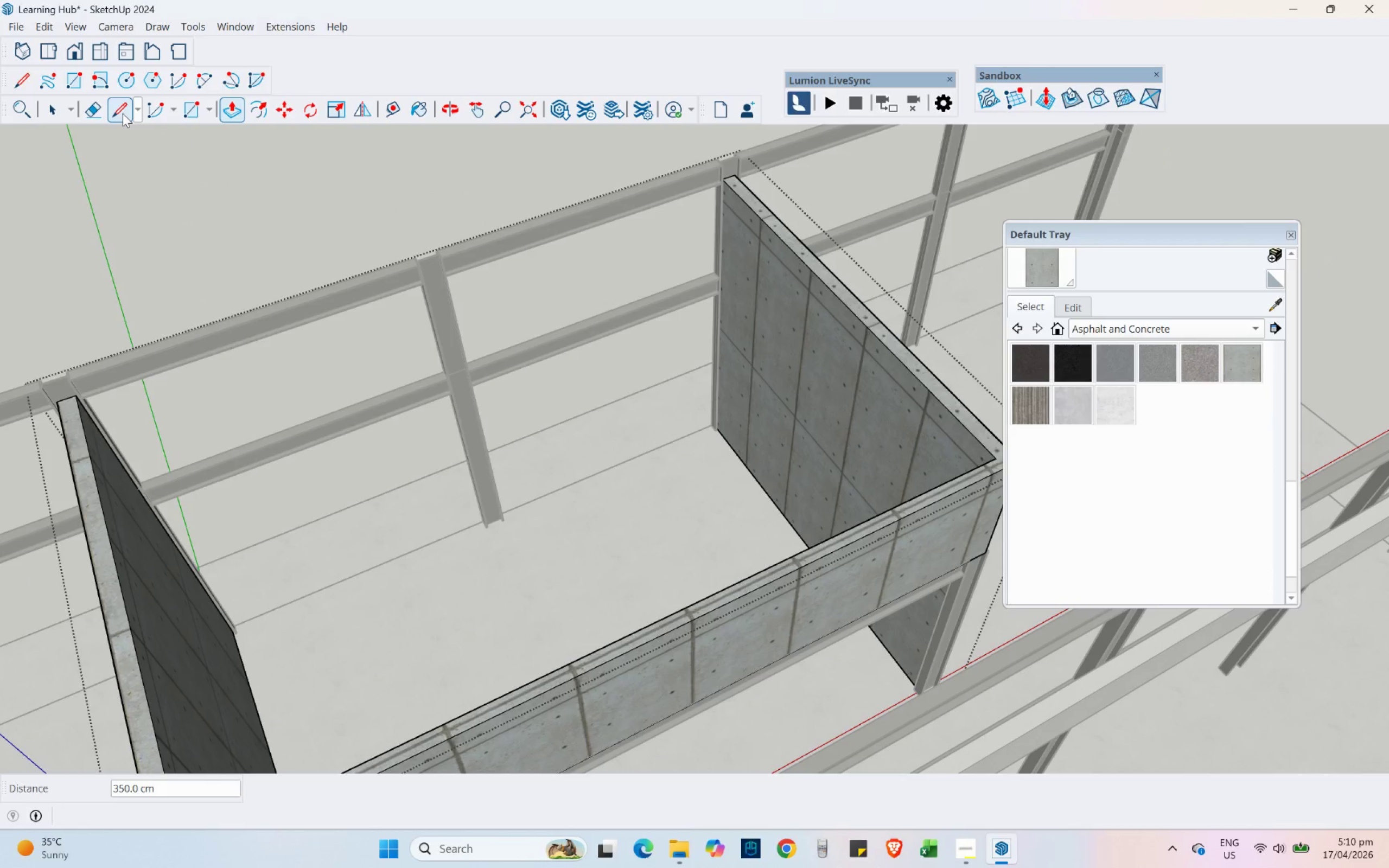 
double_click([209, 256])
 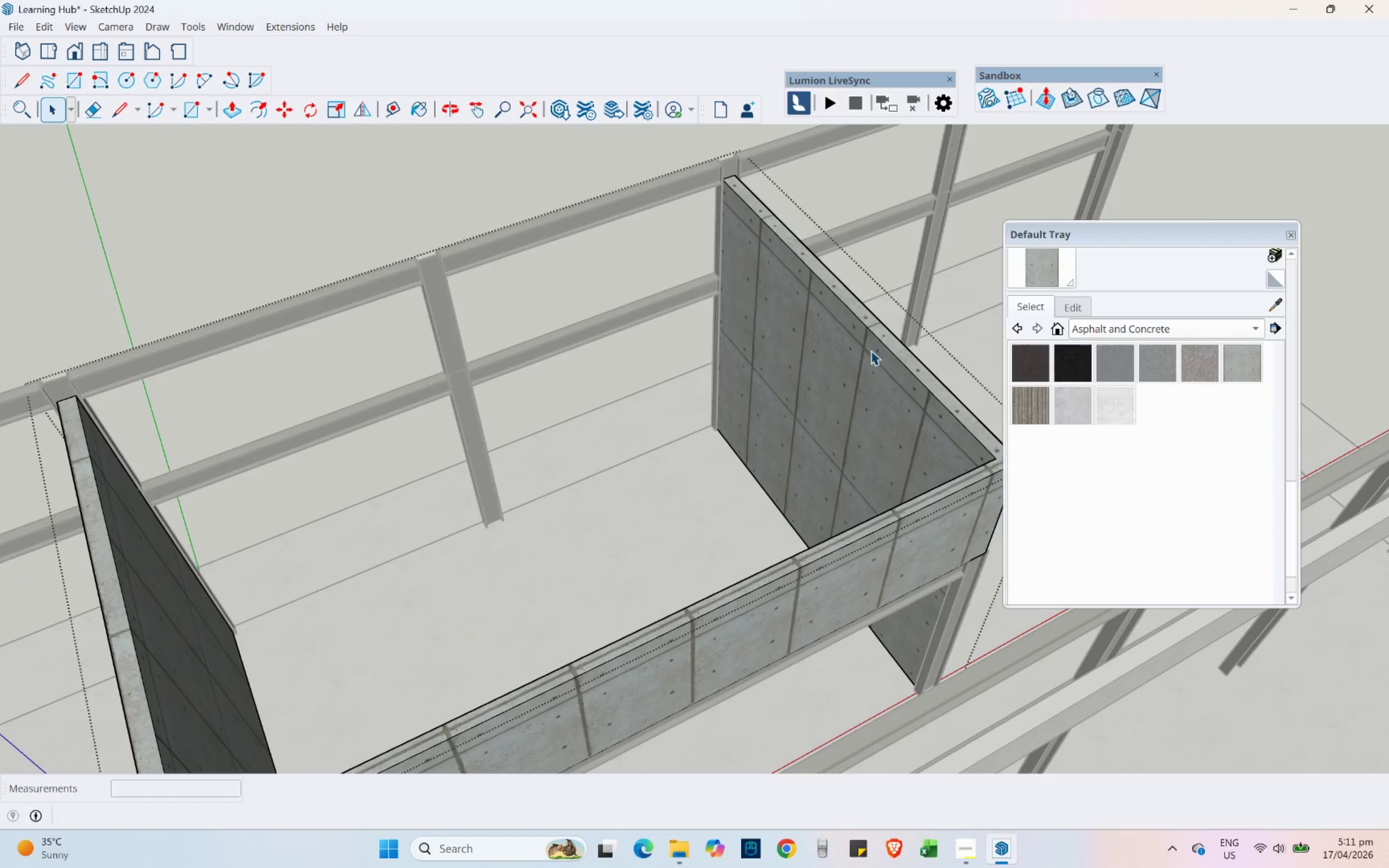 
left_click([945, 278])
 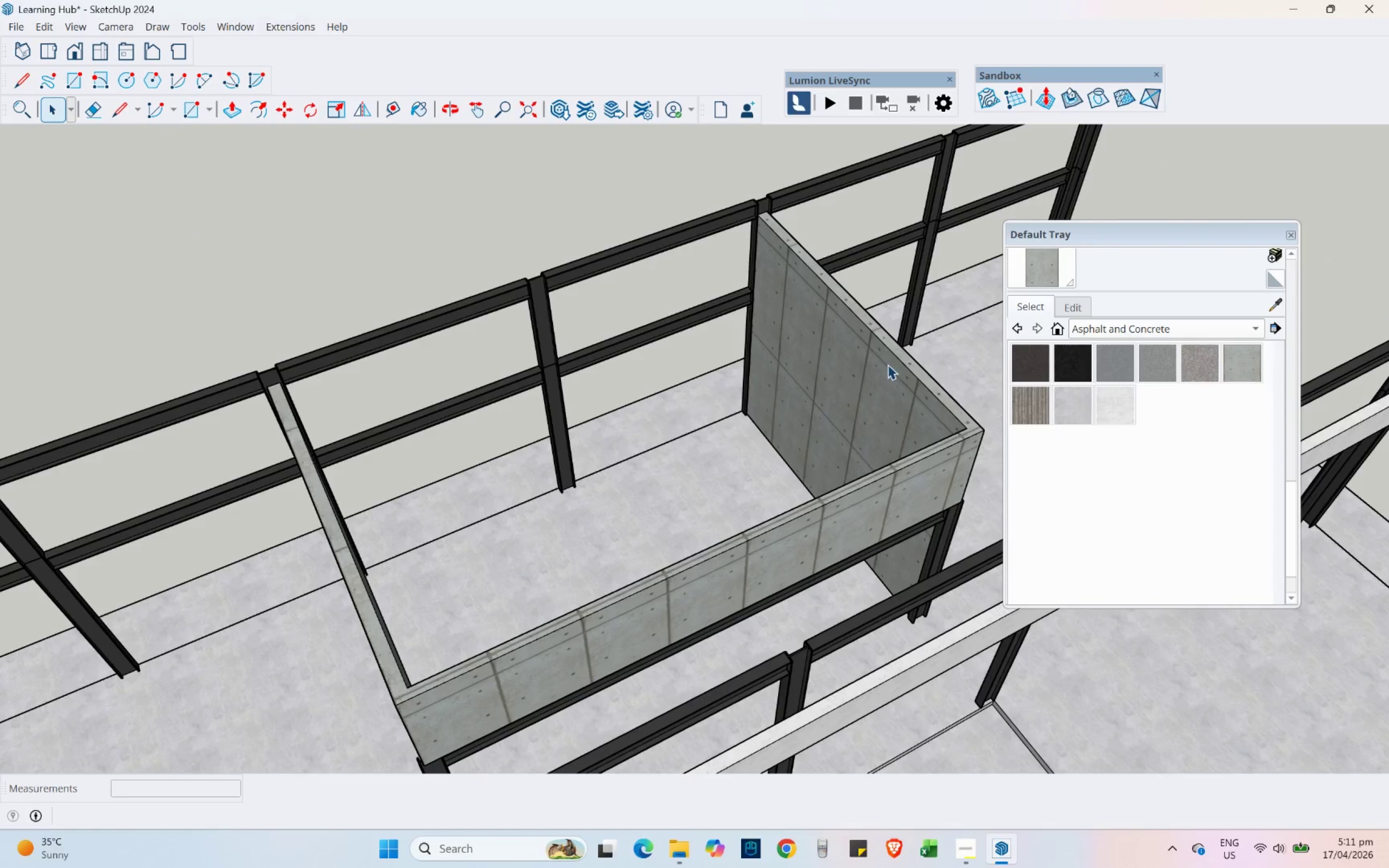 
scroll: coordinate [884, 343], scroll_direction: down, amount: 3.0
 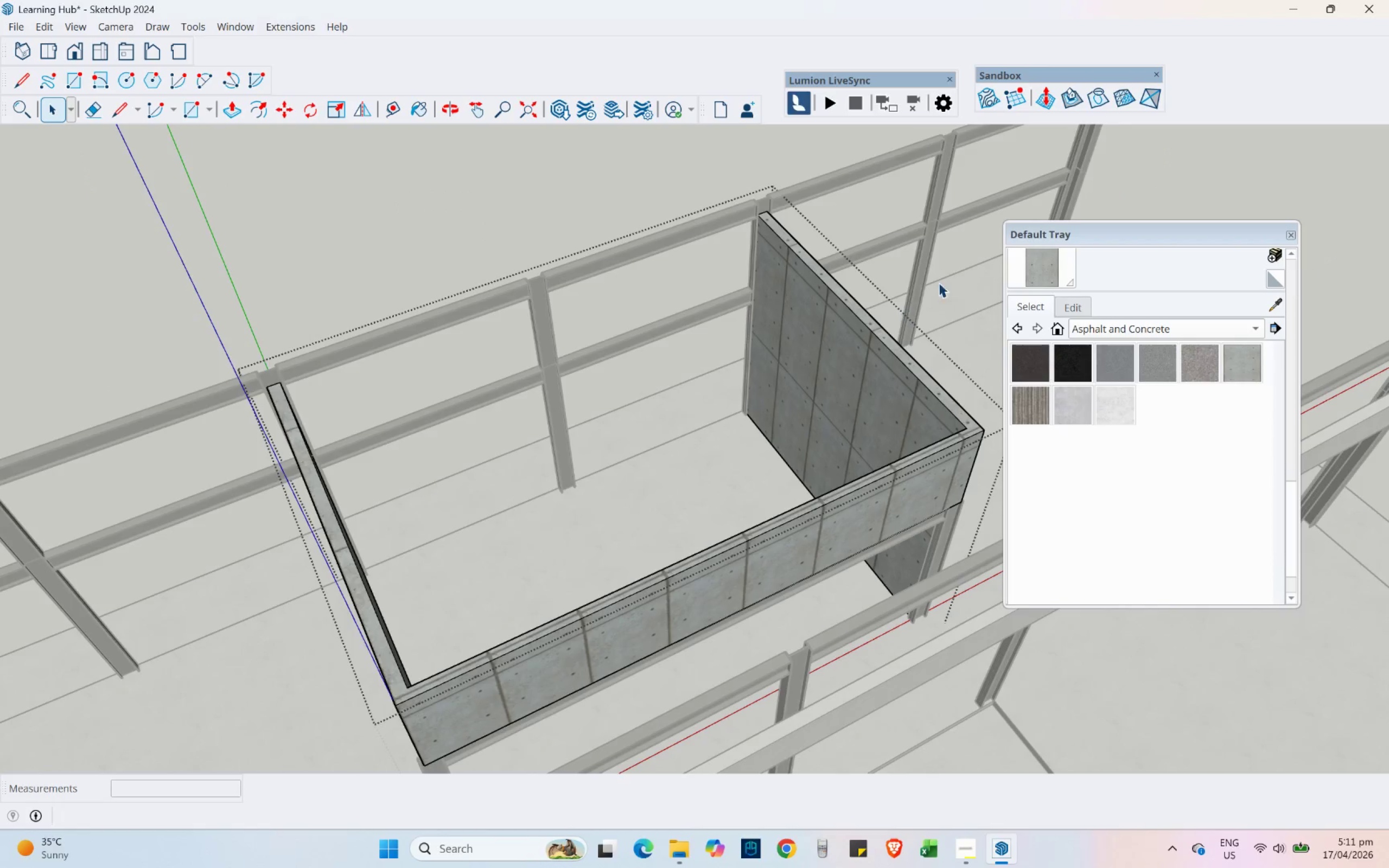 
double_click([888, 365])
 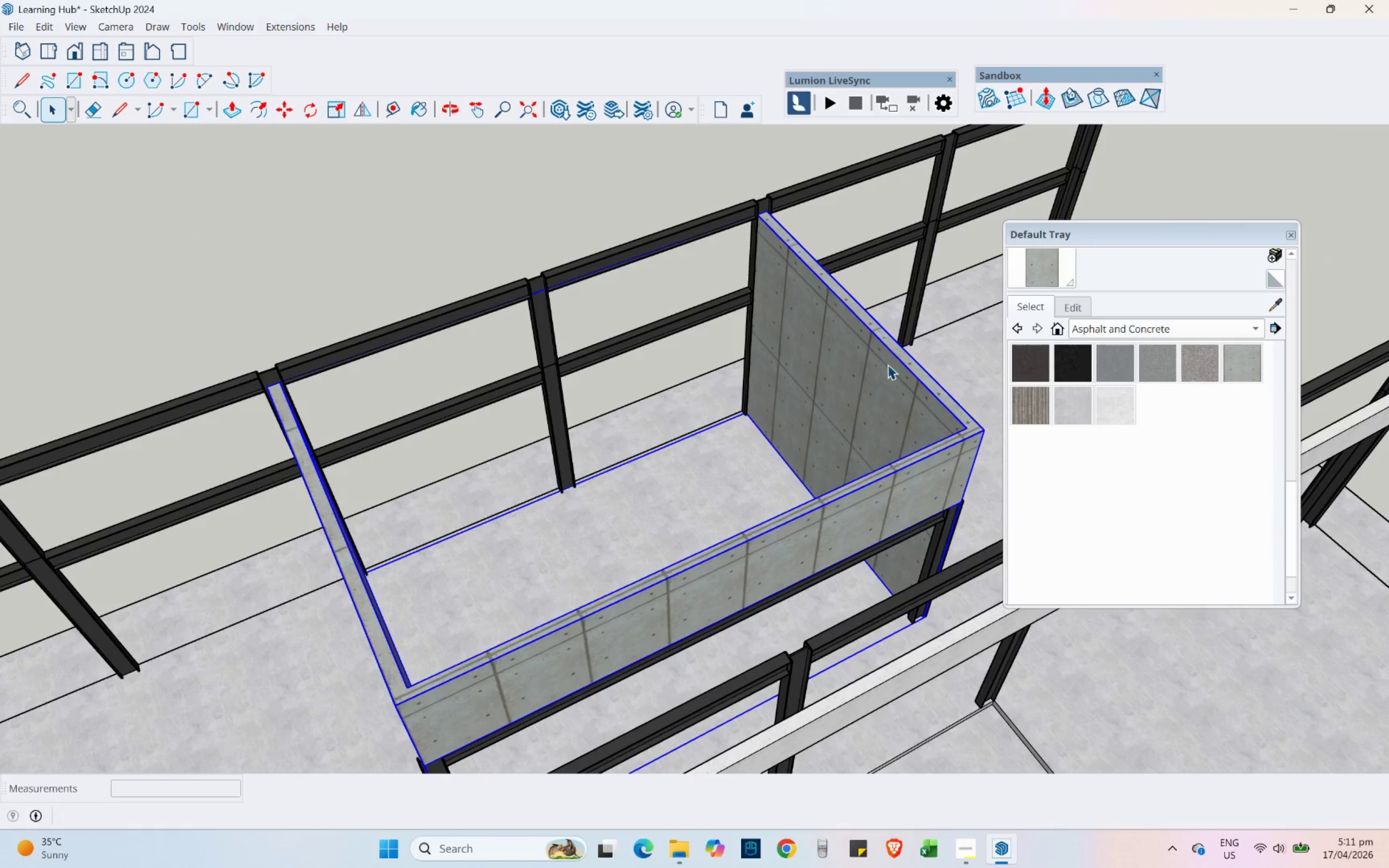 
triple_click([888, 365])
 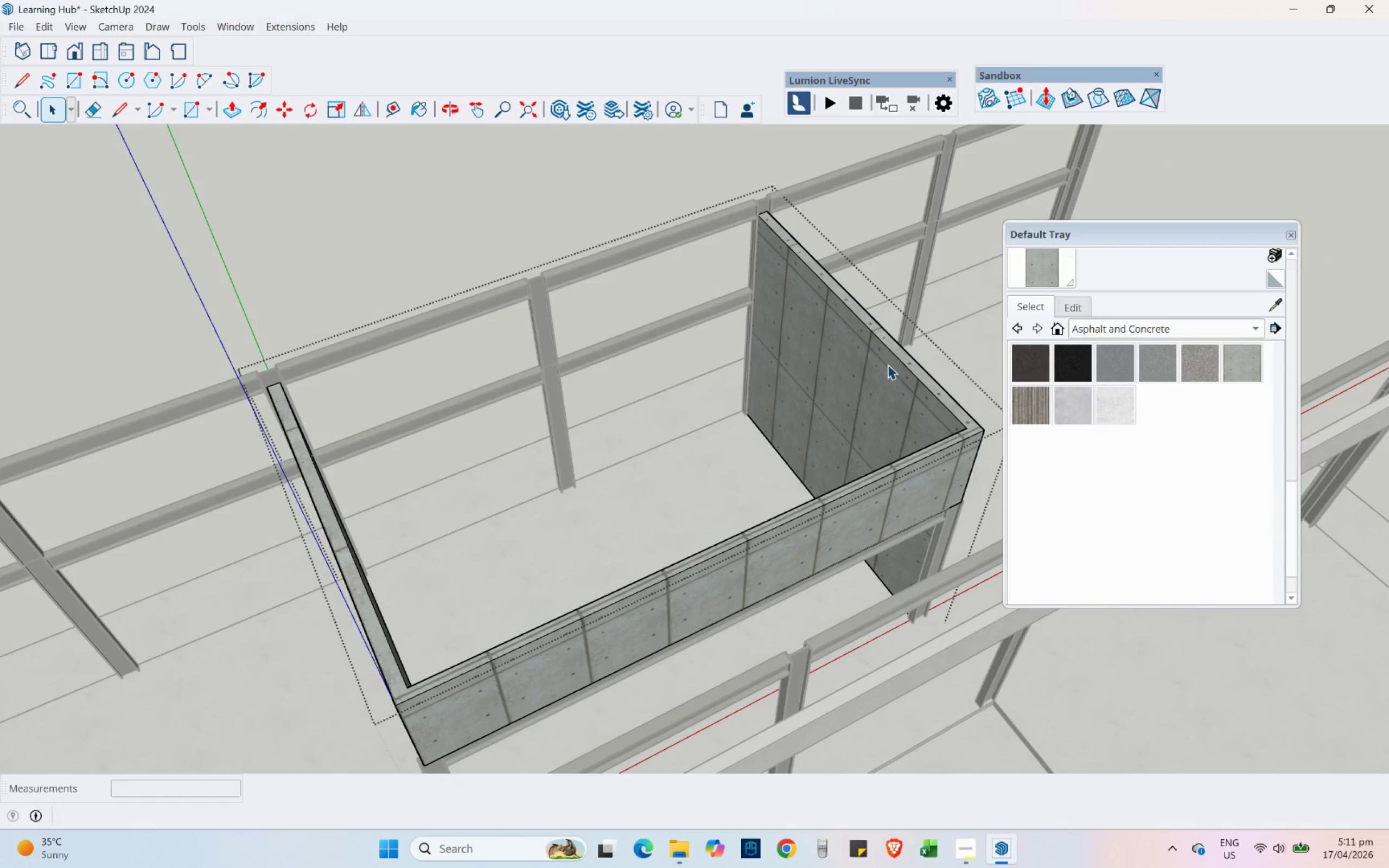 
triple_click([888, 365])
 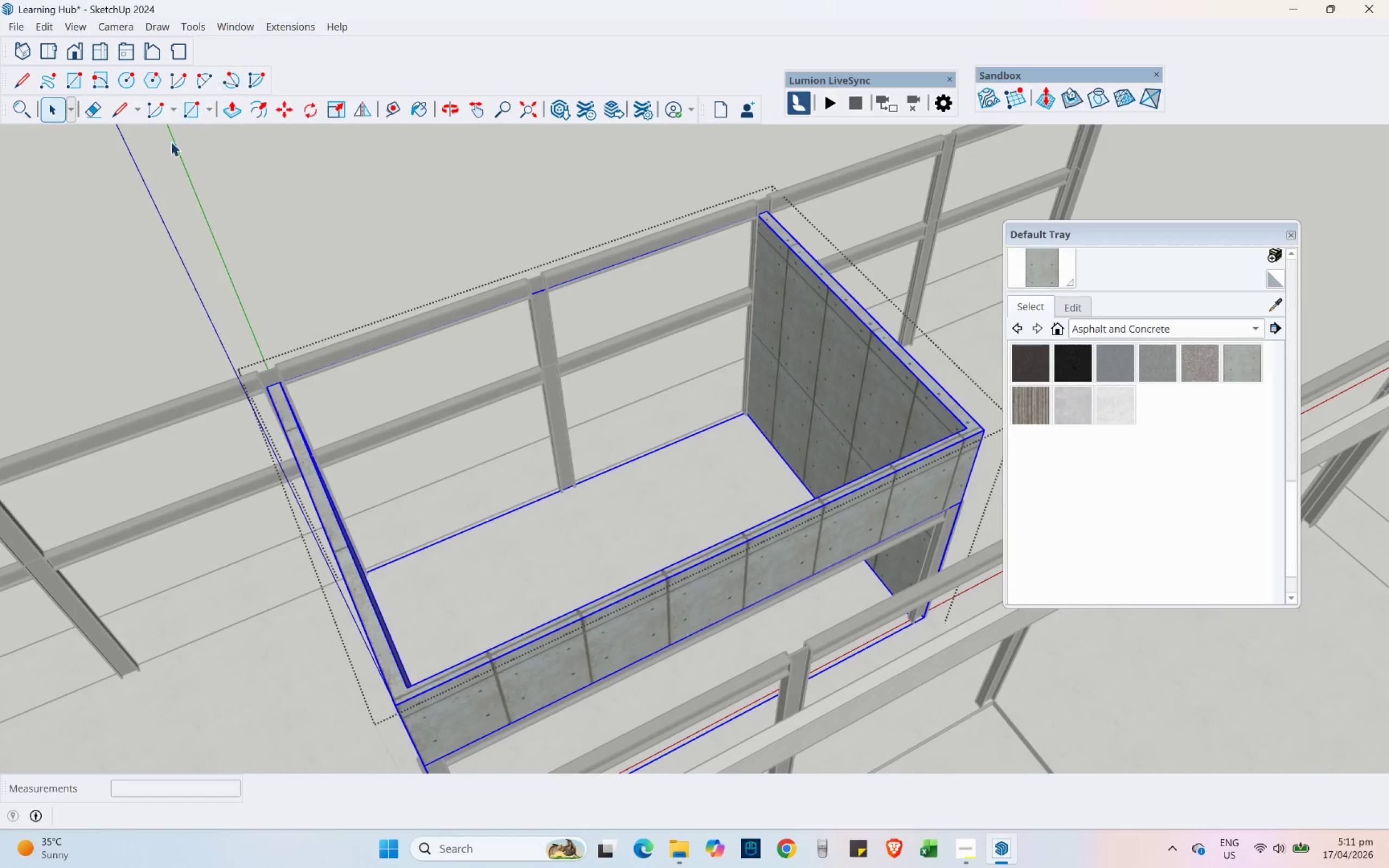 
left_click([122, 116])
 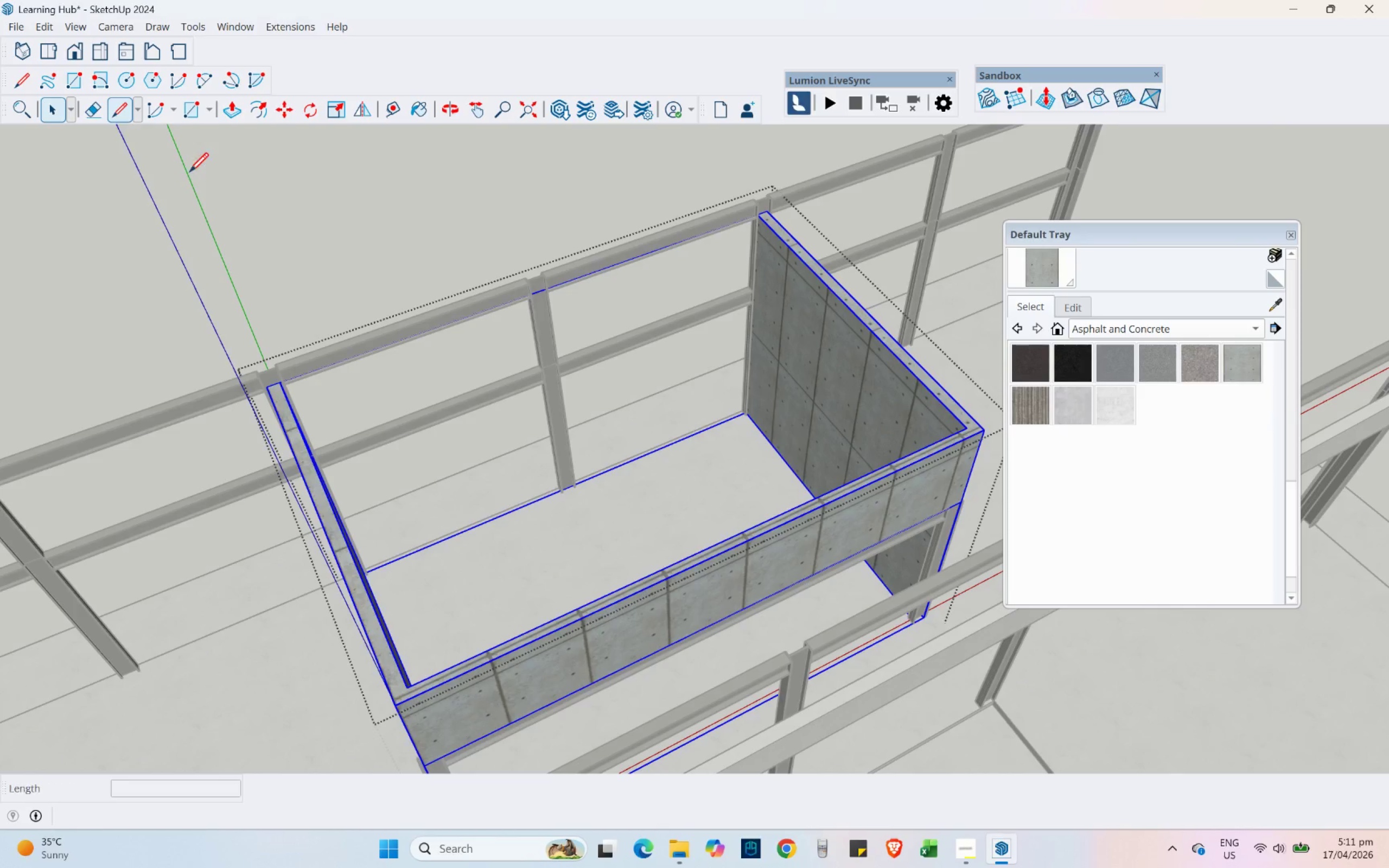 
scroll: coordinate [839, 383], scroll_direction: up, amount: 19.0
 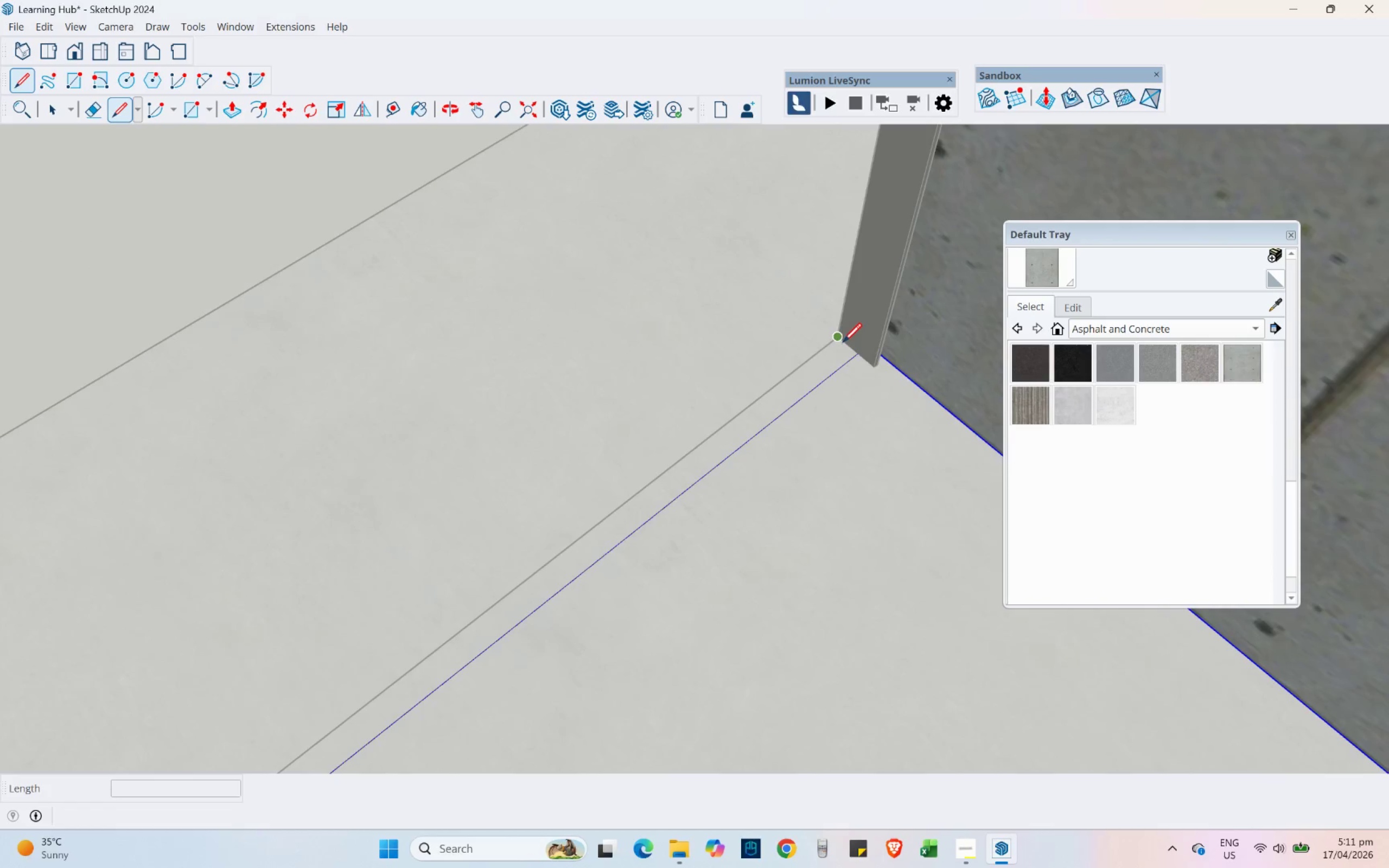 
left_click([843, 342])
 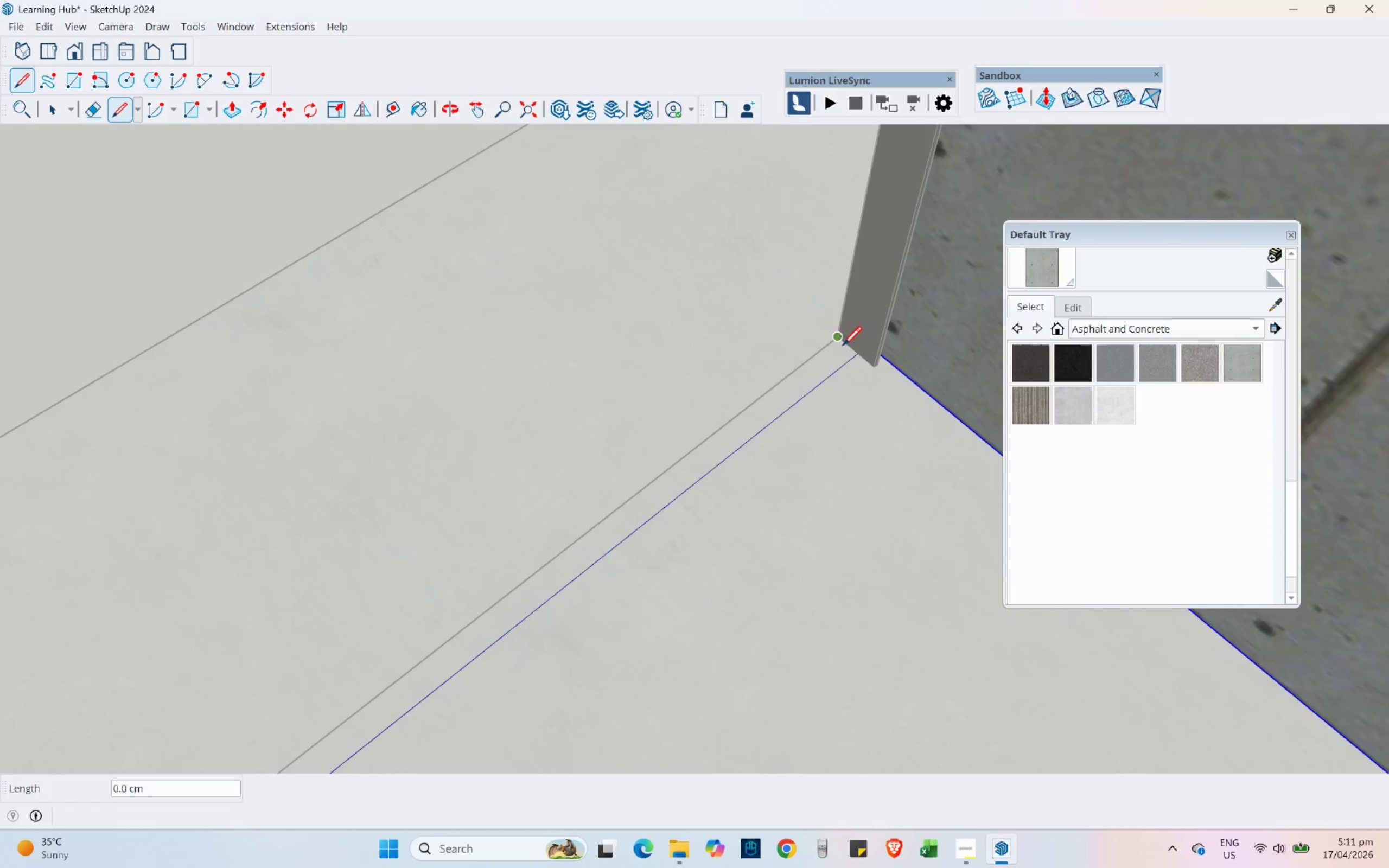 
scroll: coordinate [832, 364], scroll_direction: down, amount: 6.0
 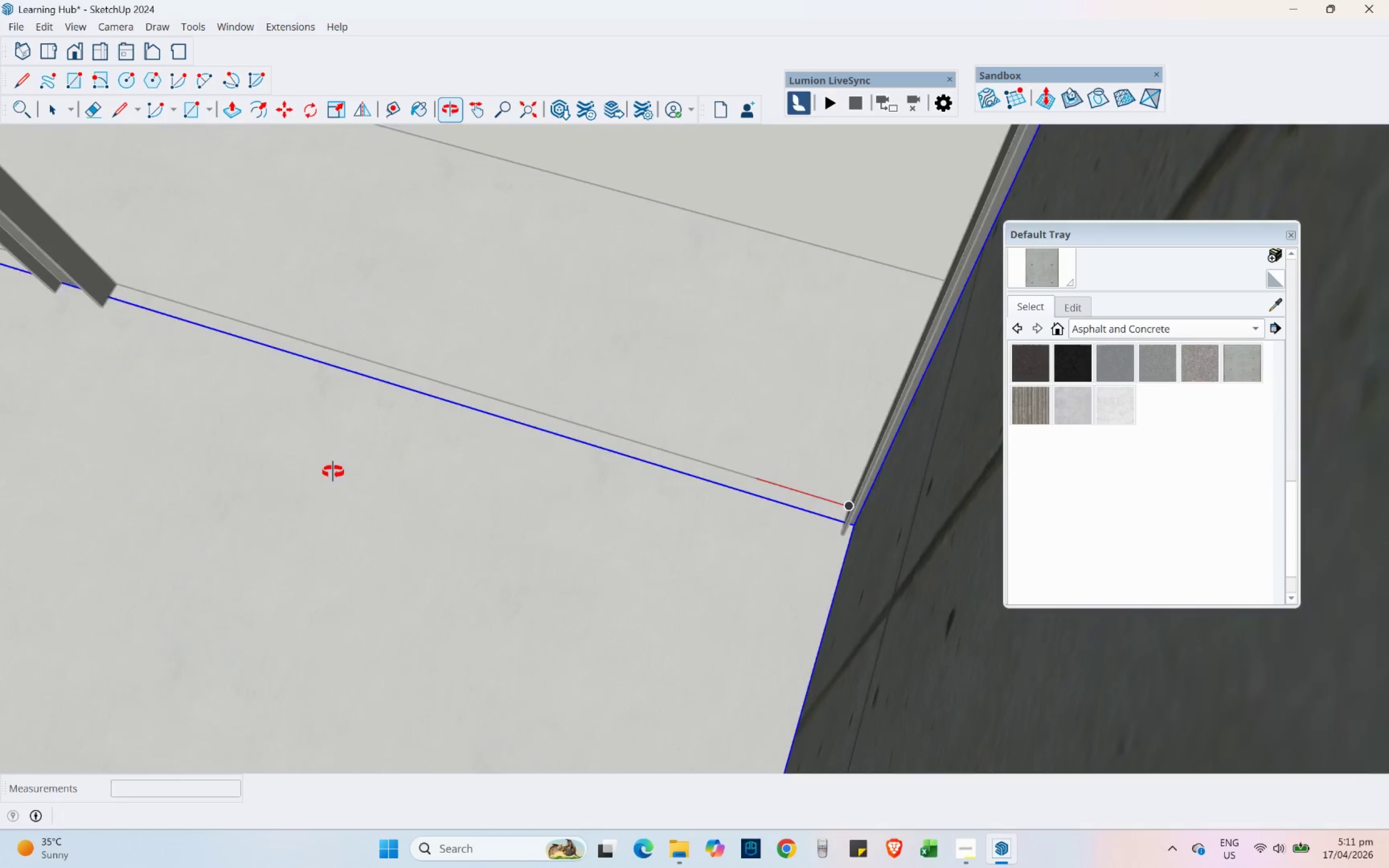 
hold_key(key=ShiftLeft, duration=0.39)
 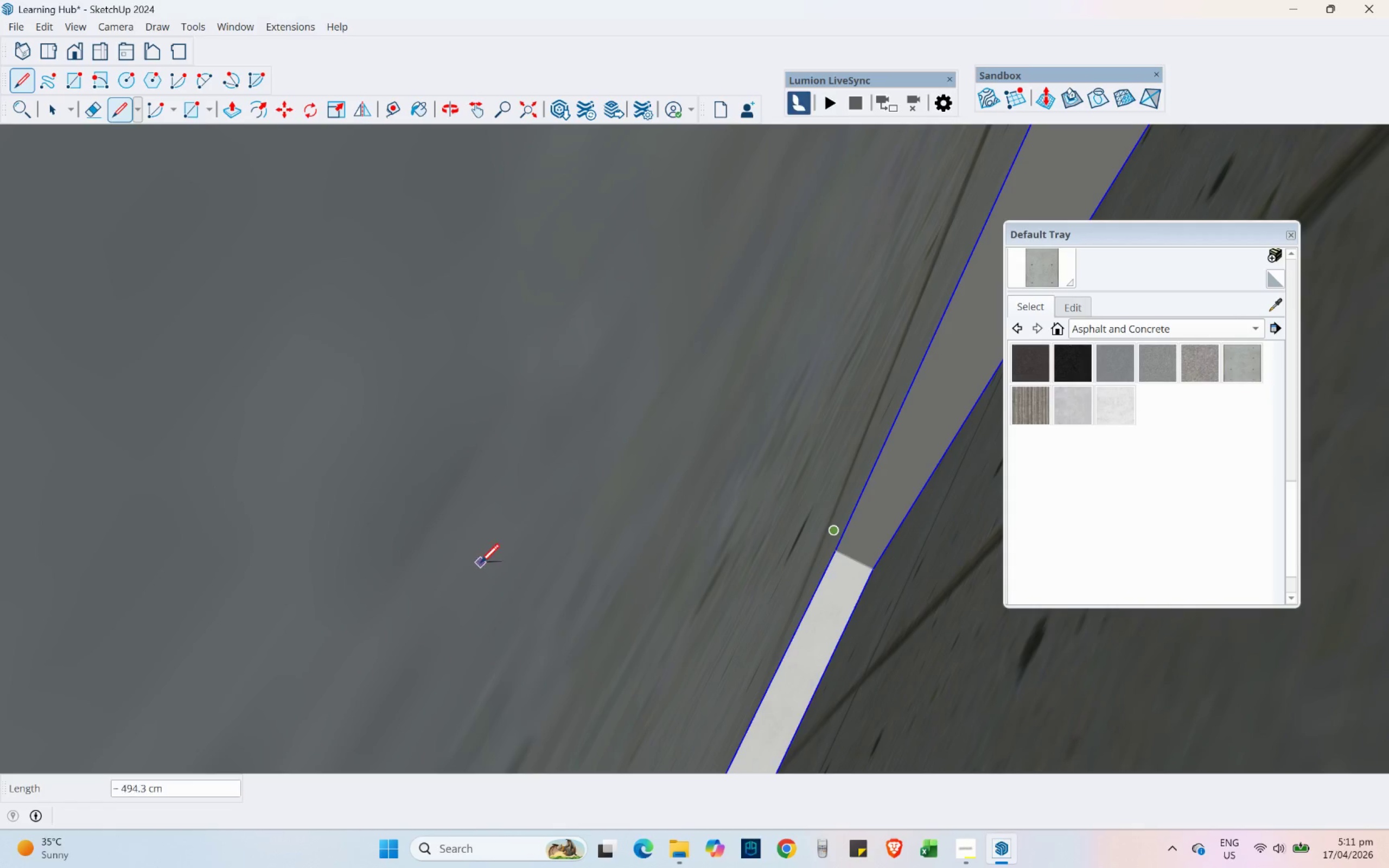 
scroll: coordinate [348, 424], scroll_direction: down, amount: 67.0
 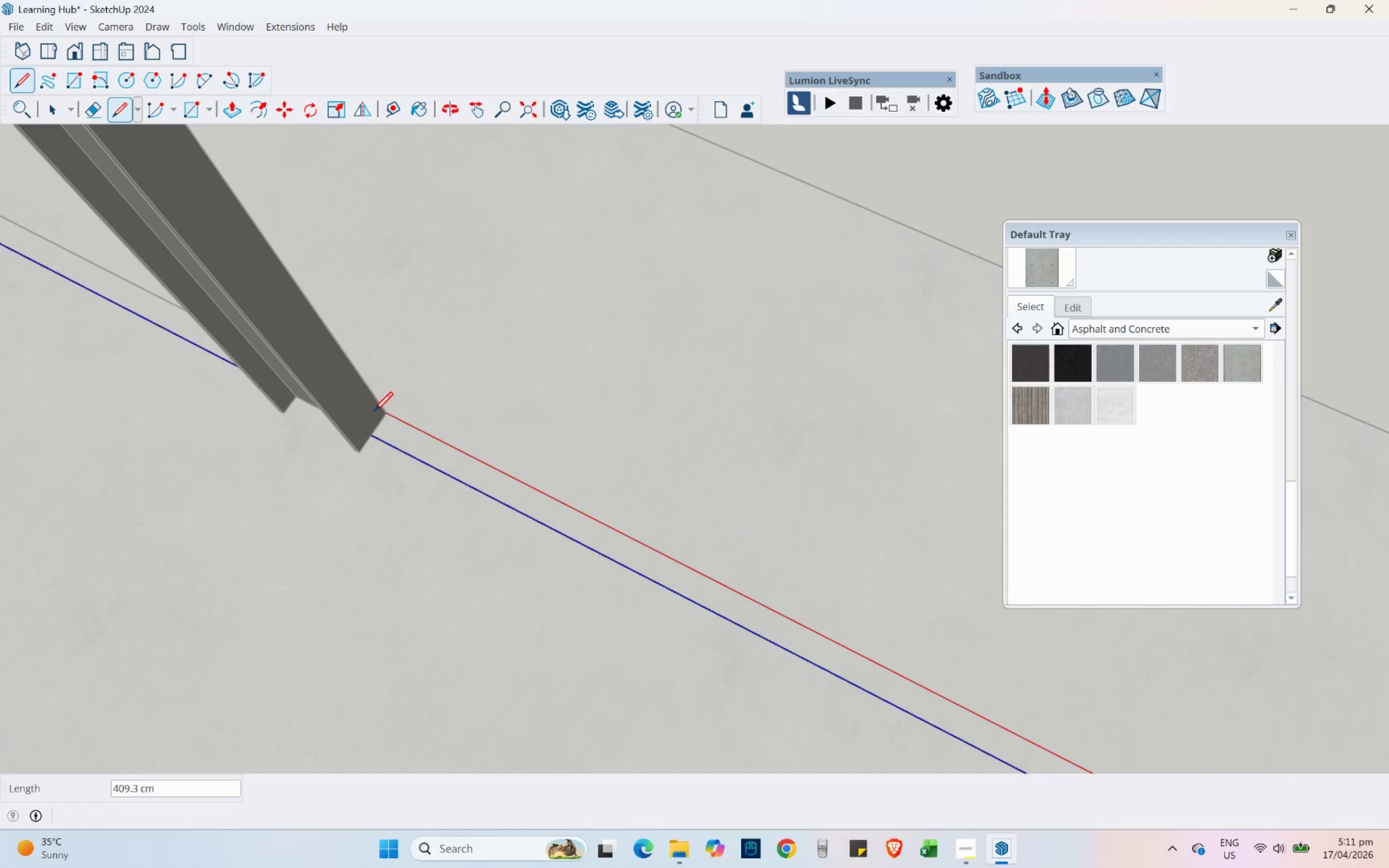 
mouse_move([381, 422])
 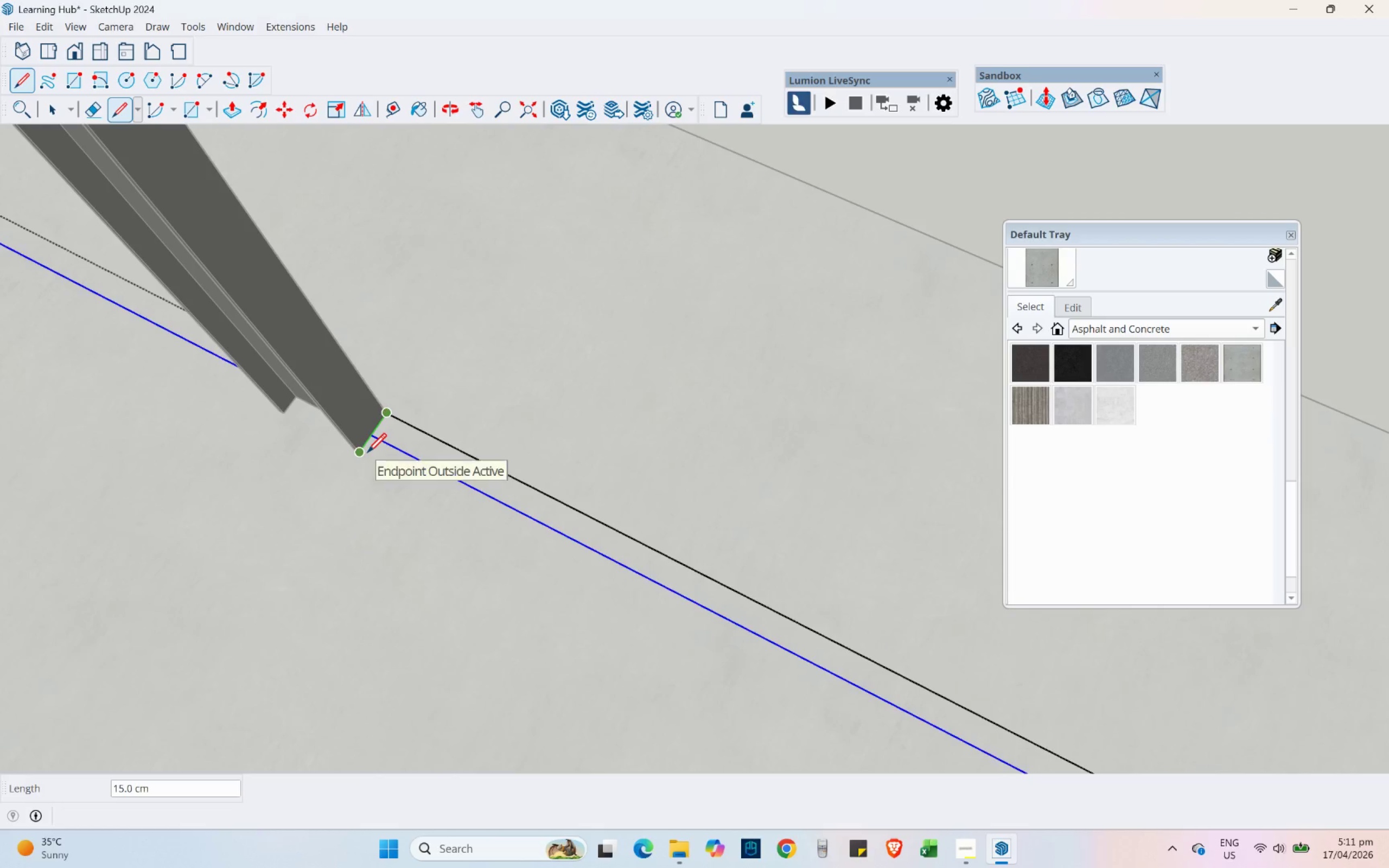 
left_click([367, 452])
 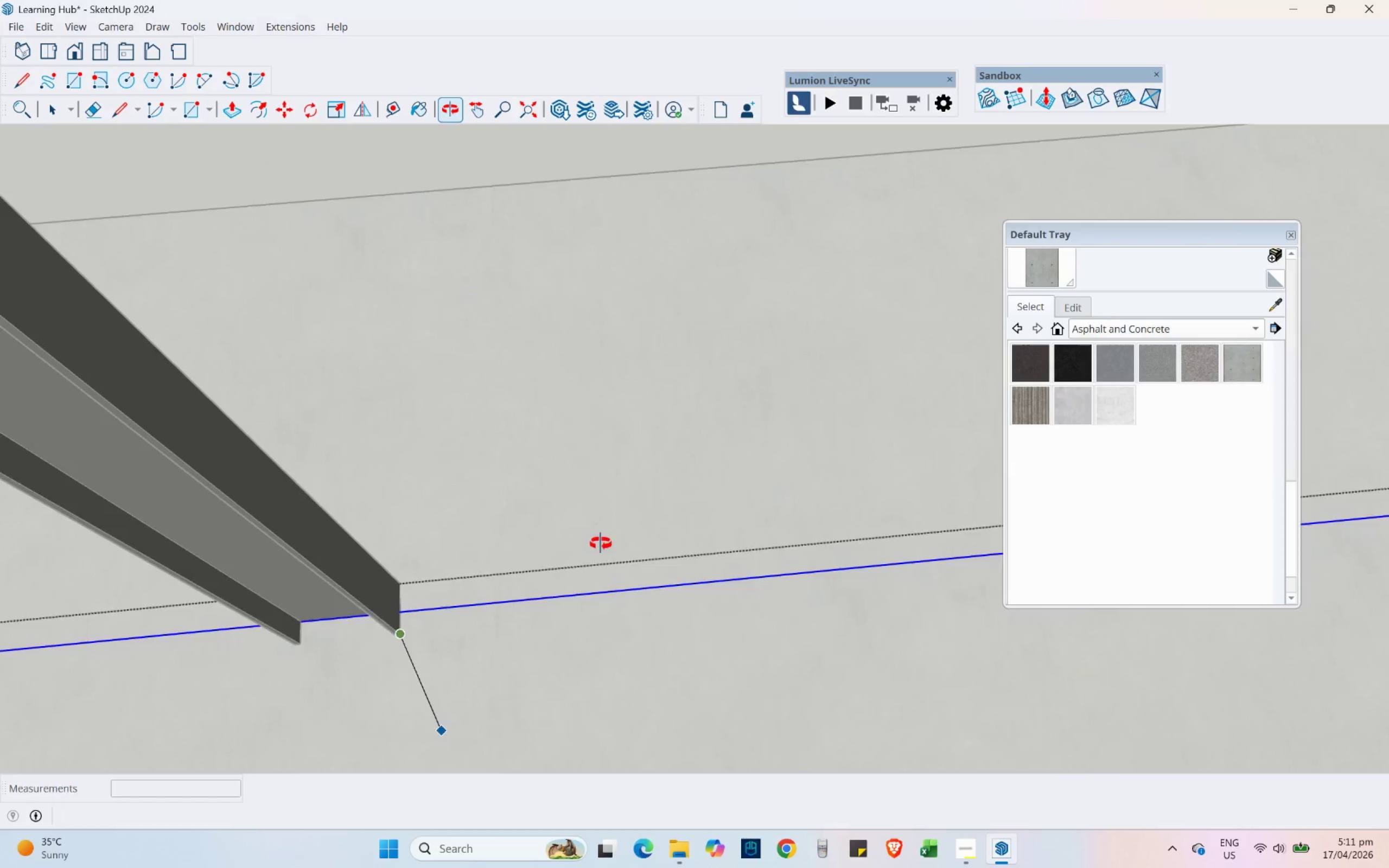 
hold_key(key=ShiftLeft, duration=0.56)
scroll: coordinate [292, 704], scroll_direction: down, amount: 1.0
 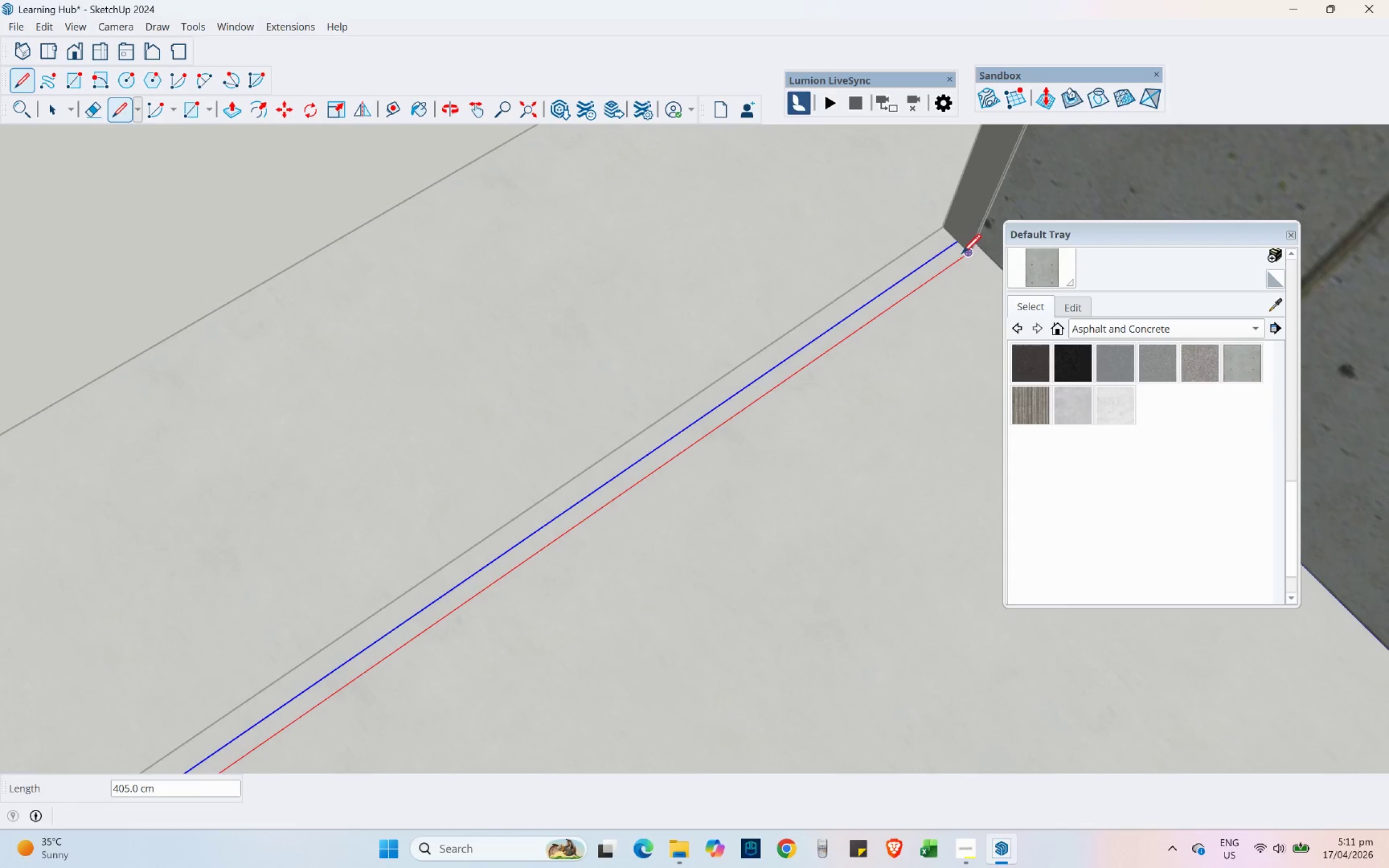 
left_click([965, 253])
 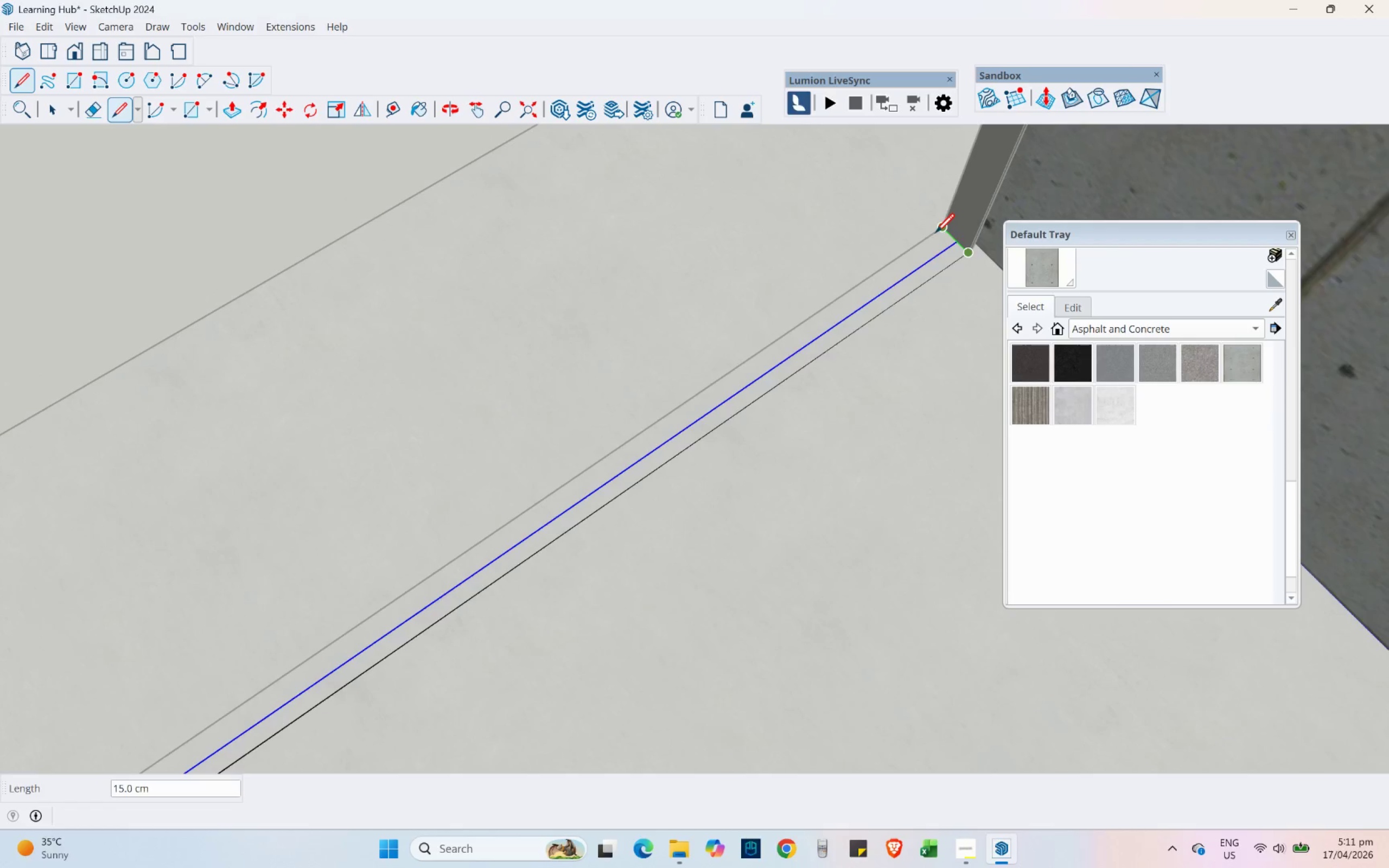 
left_click([939, 229])
 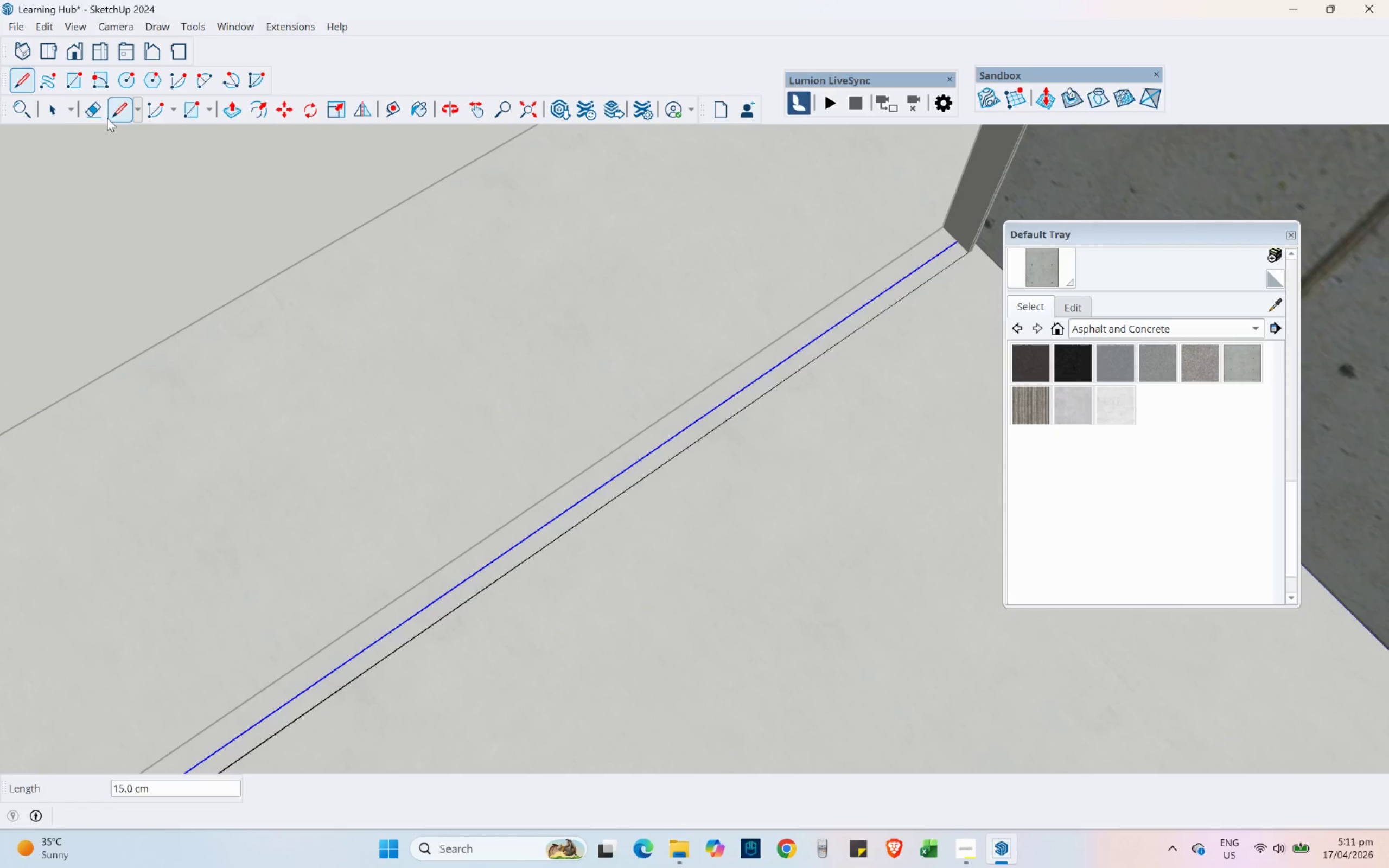 
left_click([65, 113])
 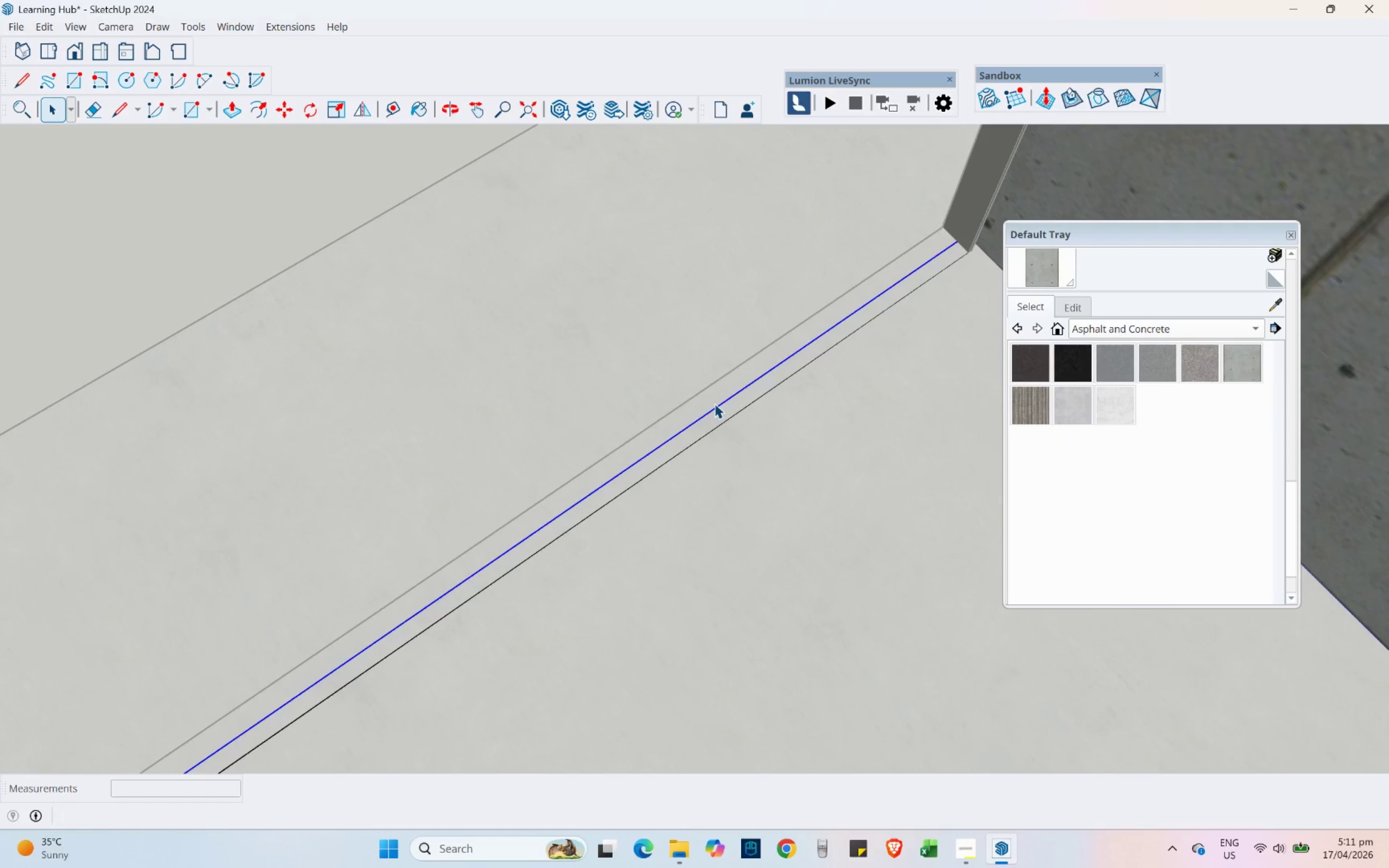 
double_click([715, 404])
 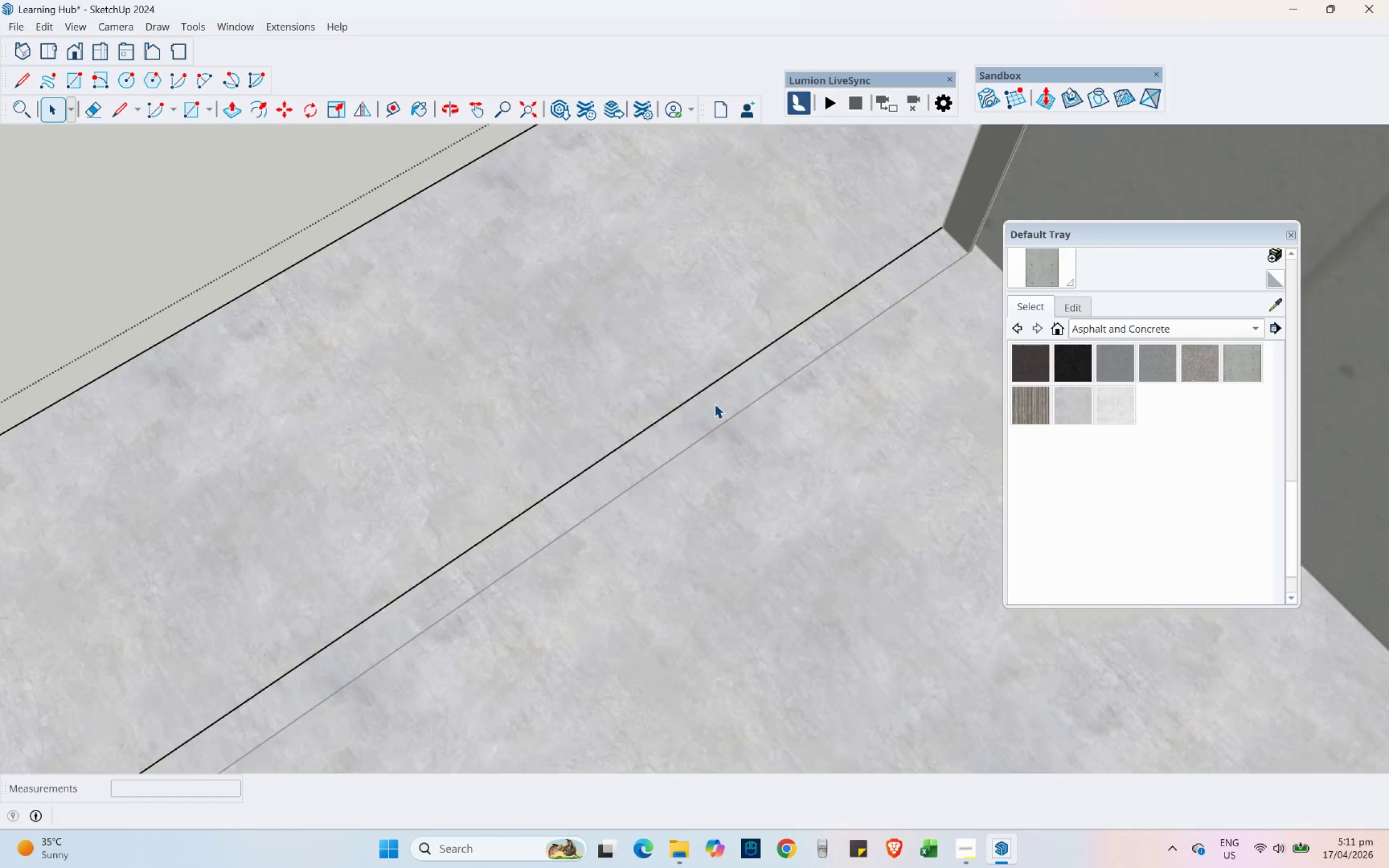 
triple_click([715, 404])
 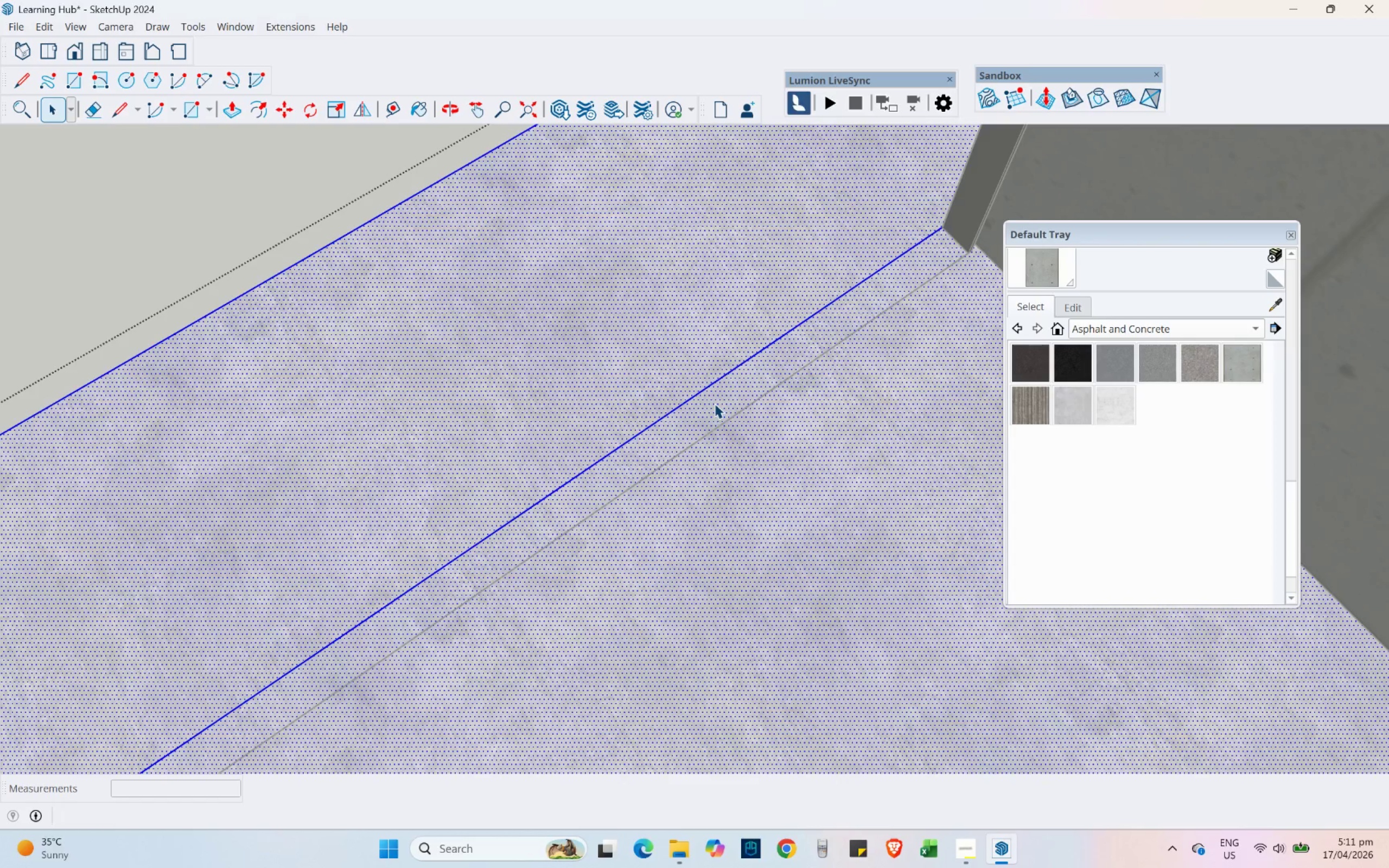 
key(Escape)
 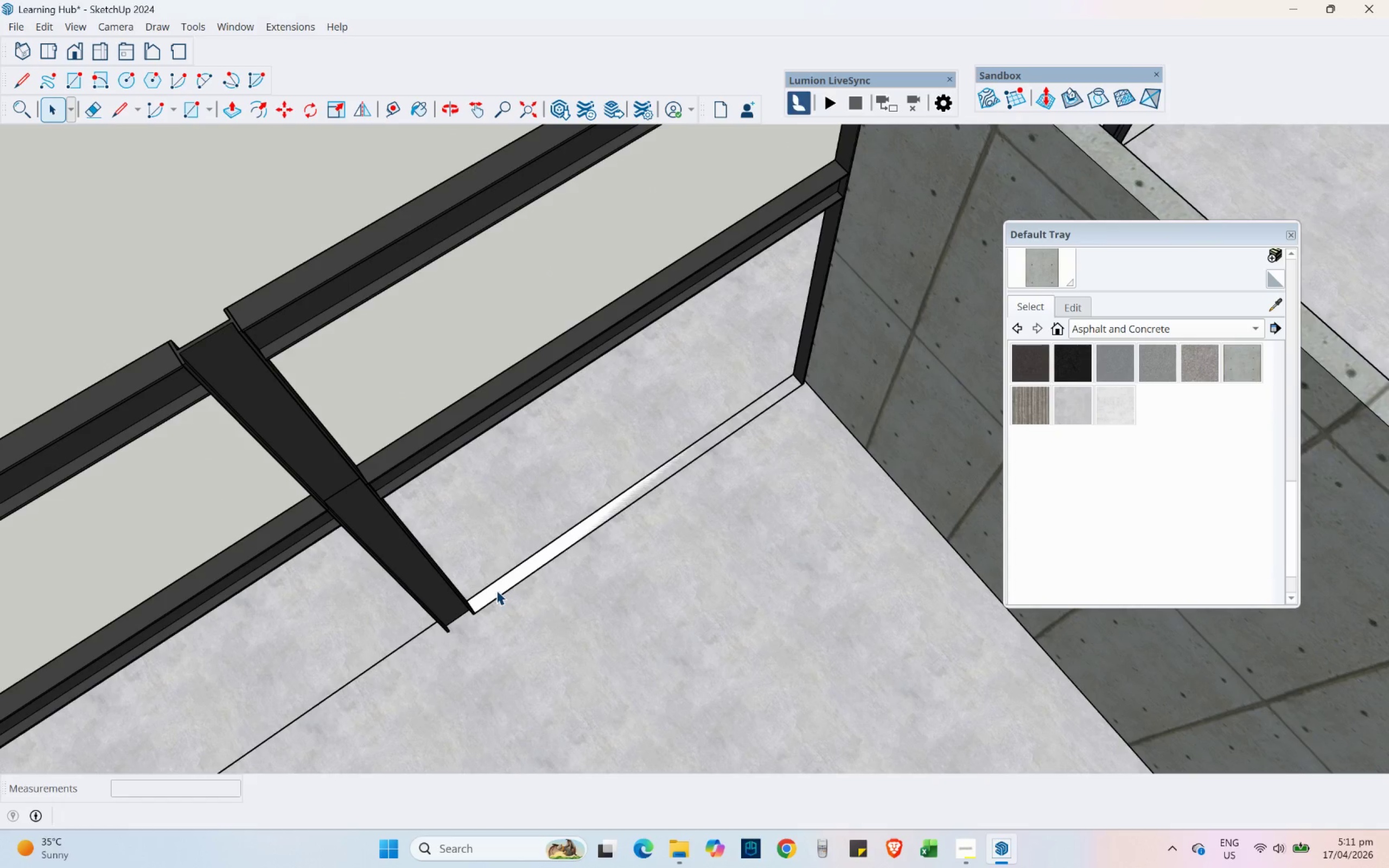 
scroll: coordinate [700, 459], scroll_direction: down, amount: 11.0
 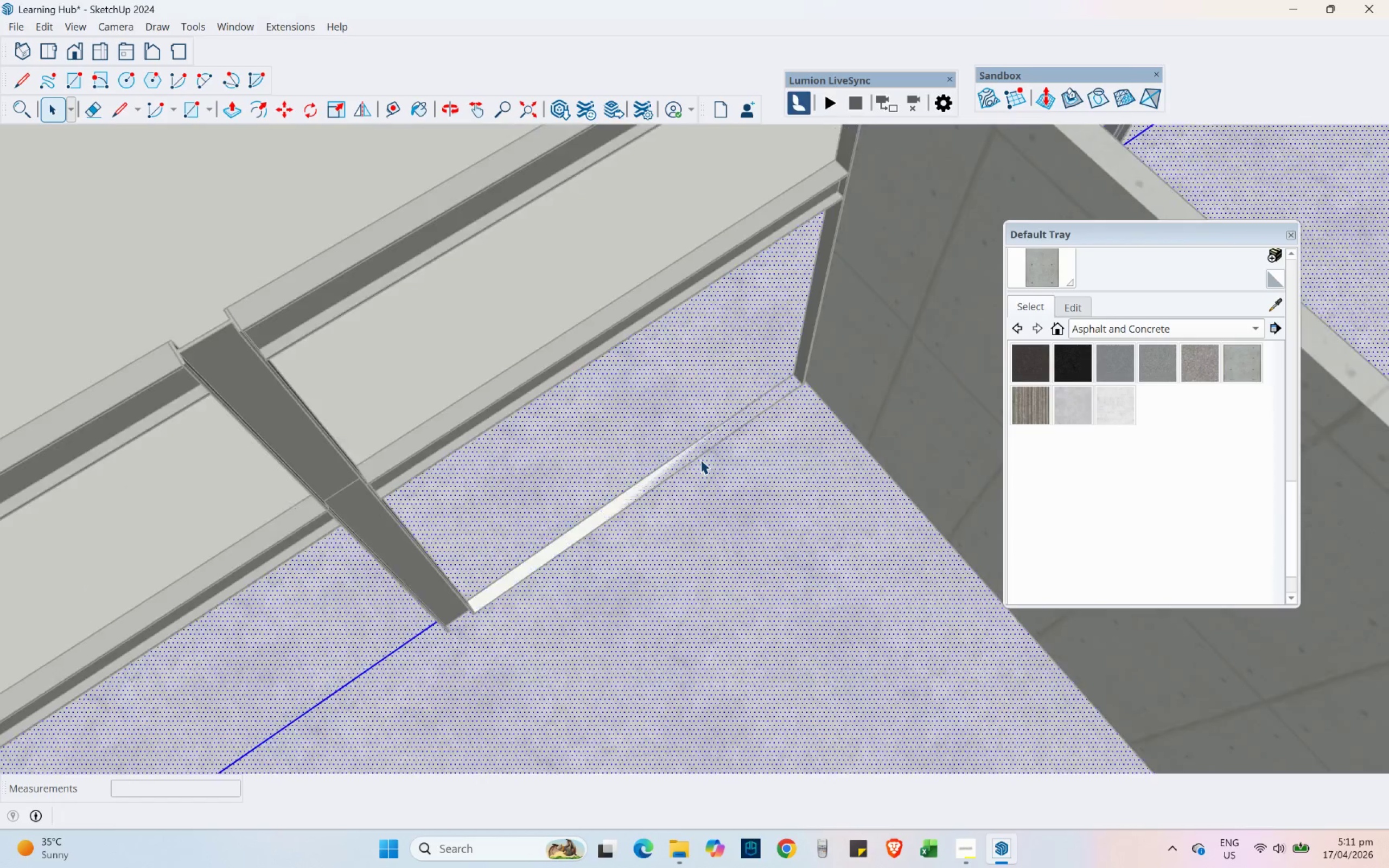 
double_click([496, 590])
 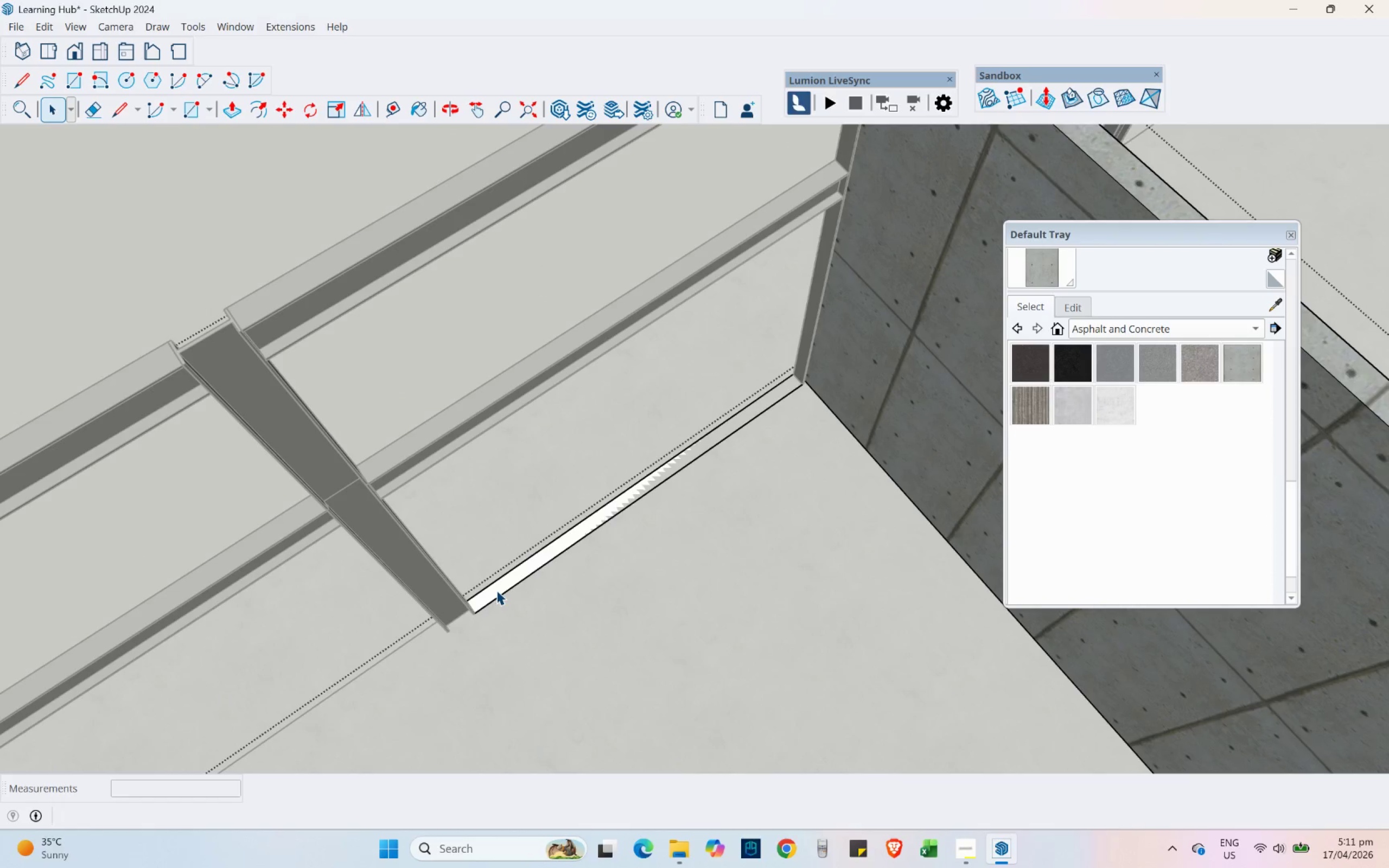 
left_click([496, 590])
 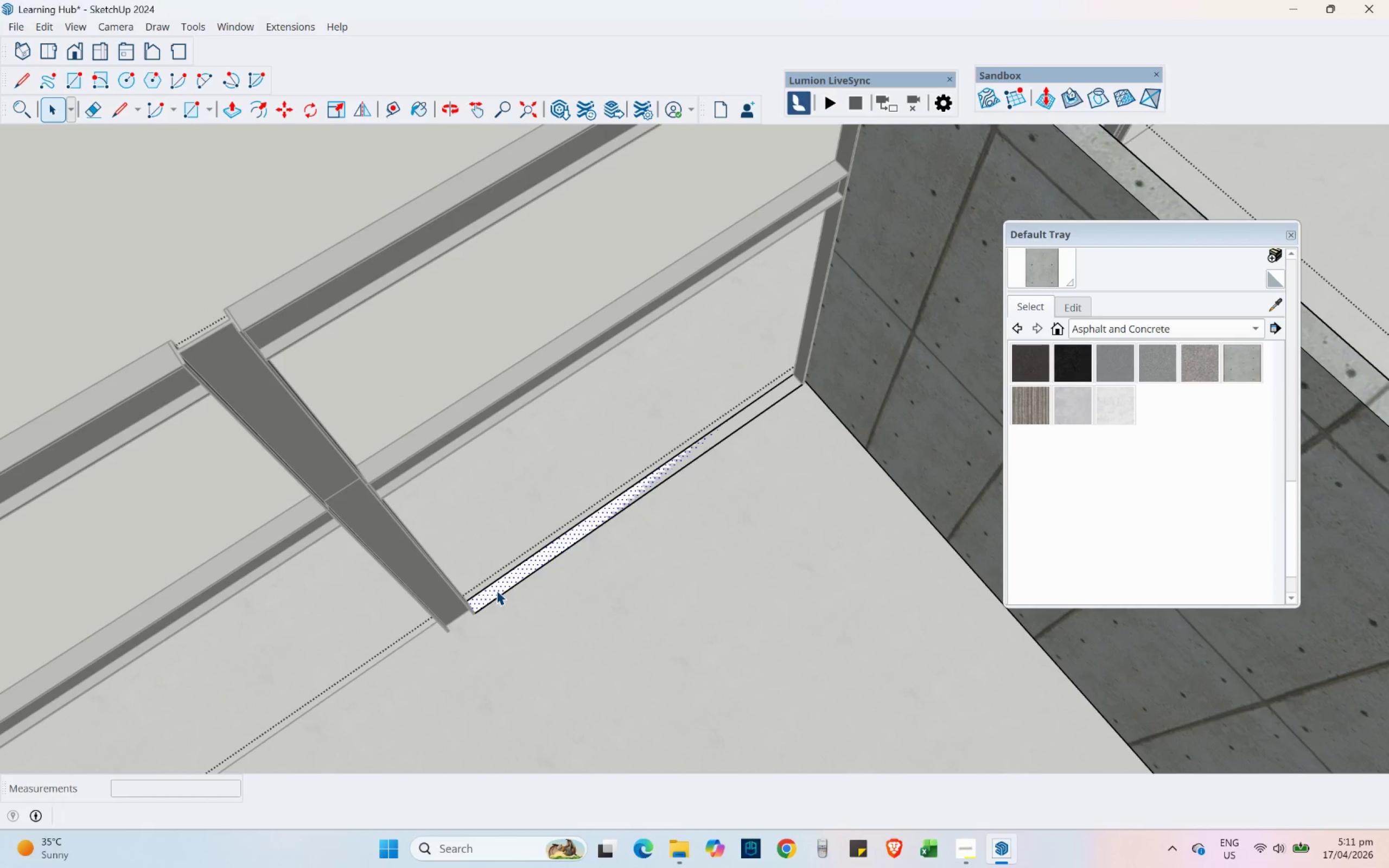 
double_click([496, 590])
 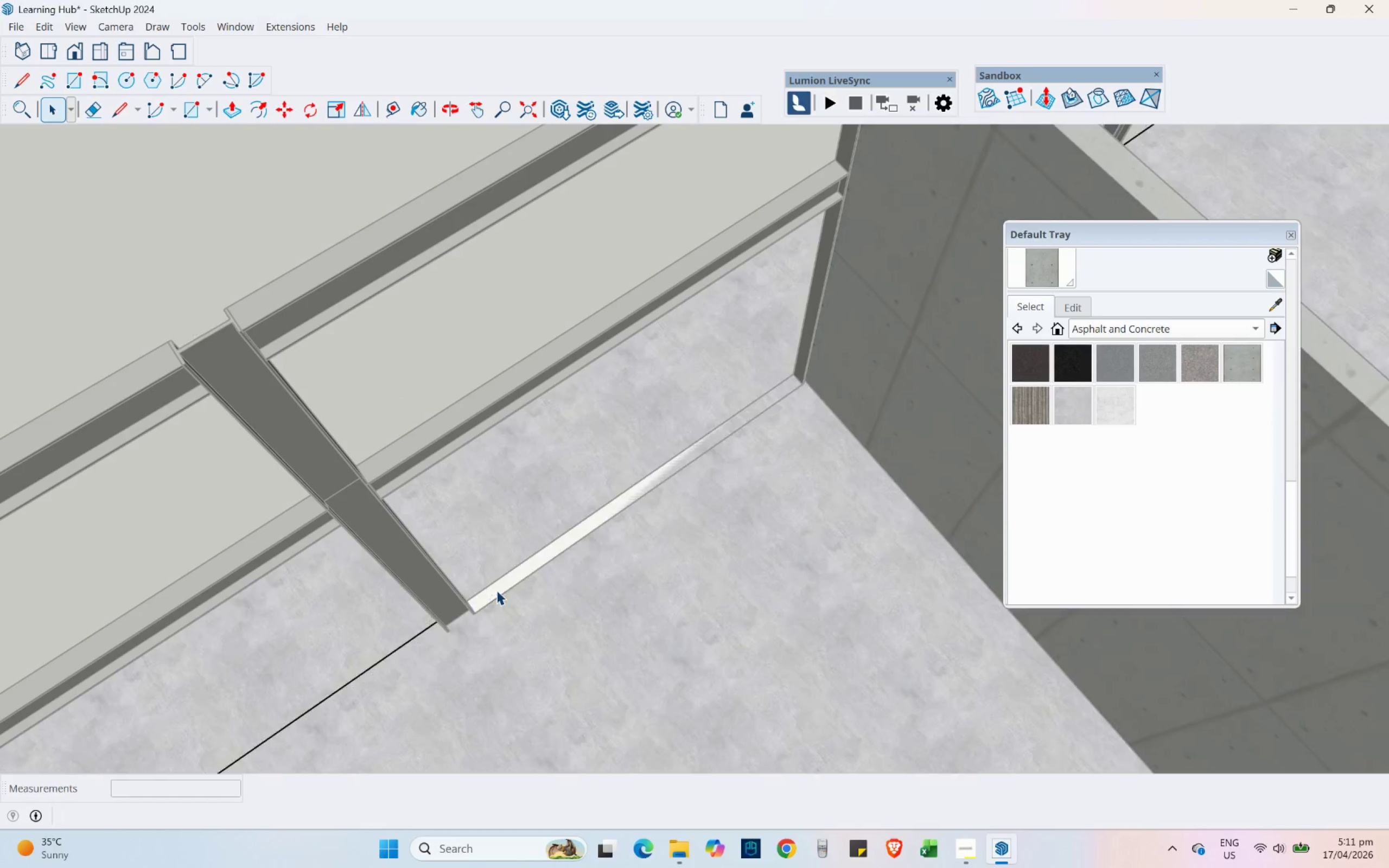 
triple_click([496, 590])
 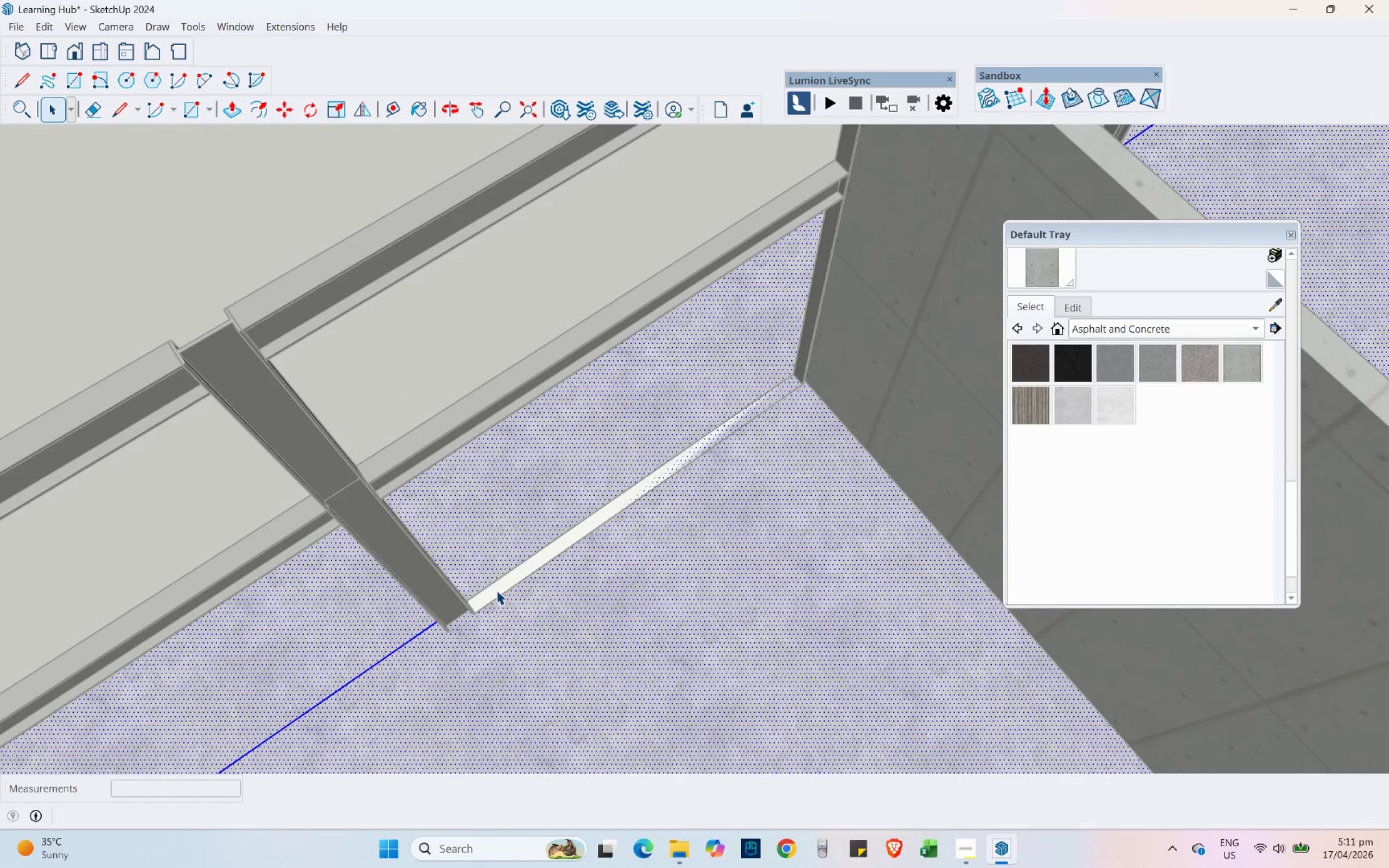 
key(Escape)
 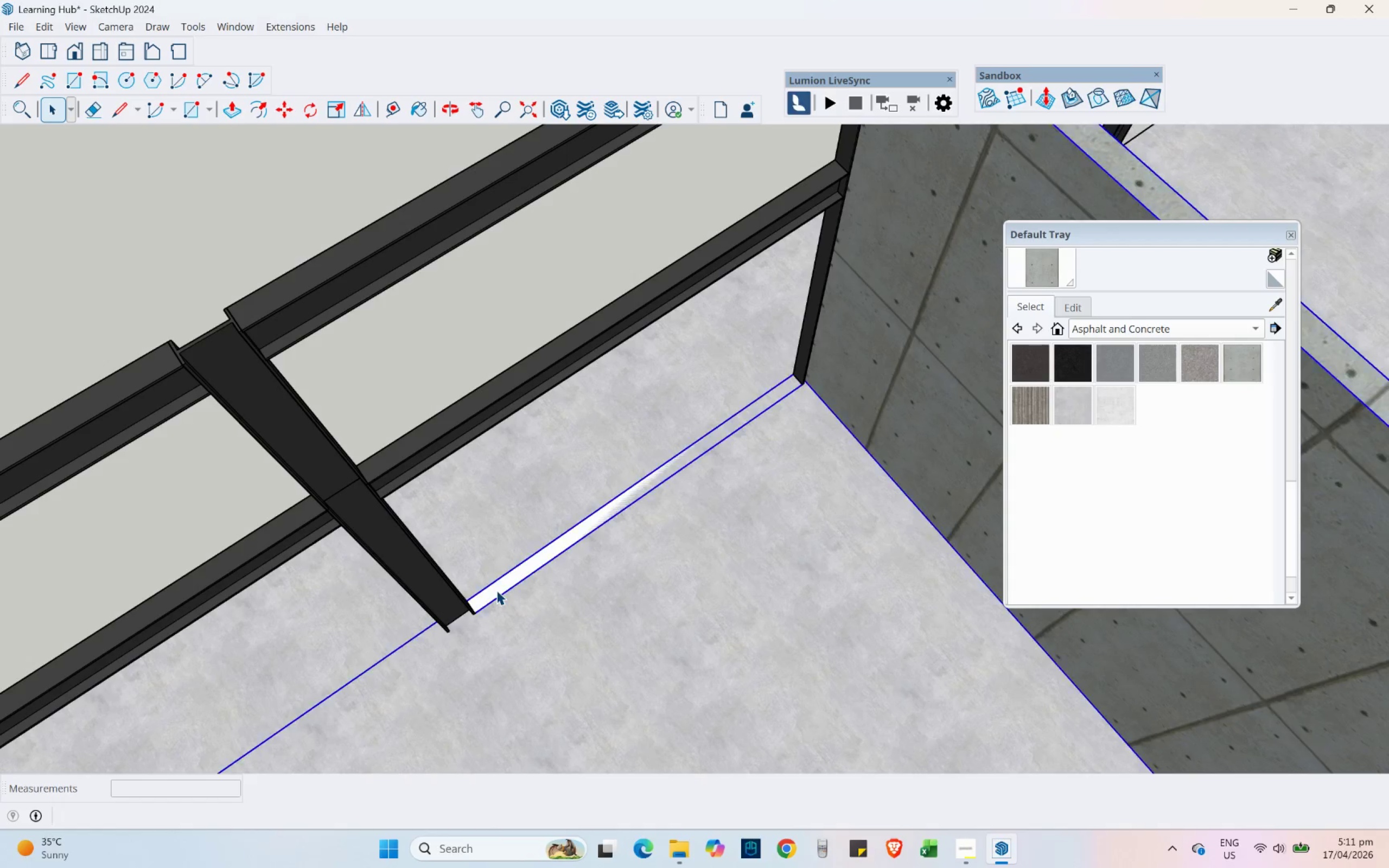 
double_click([496, 590])
 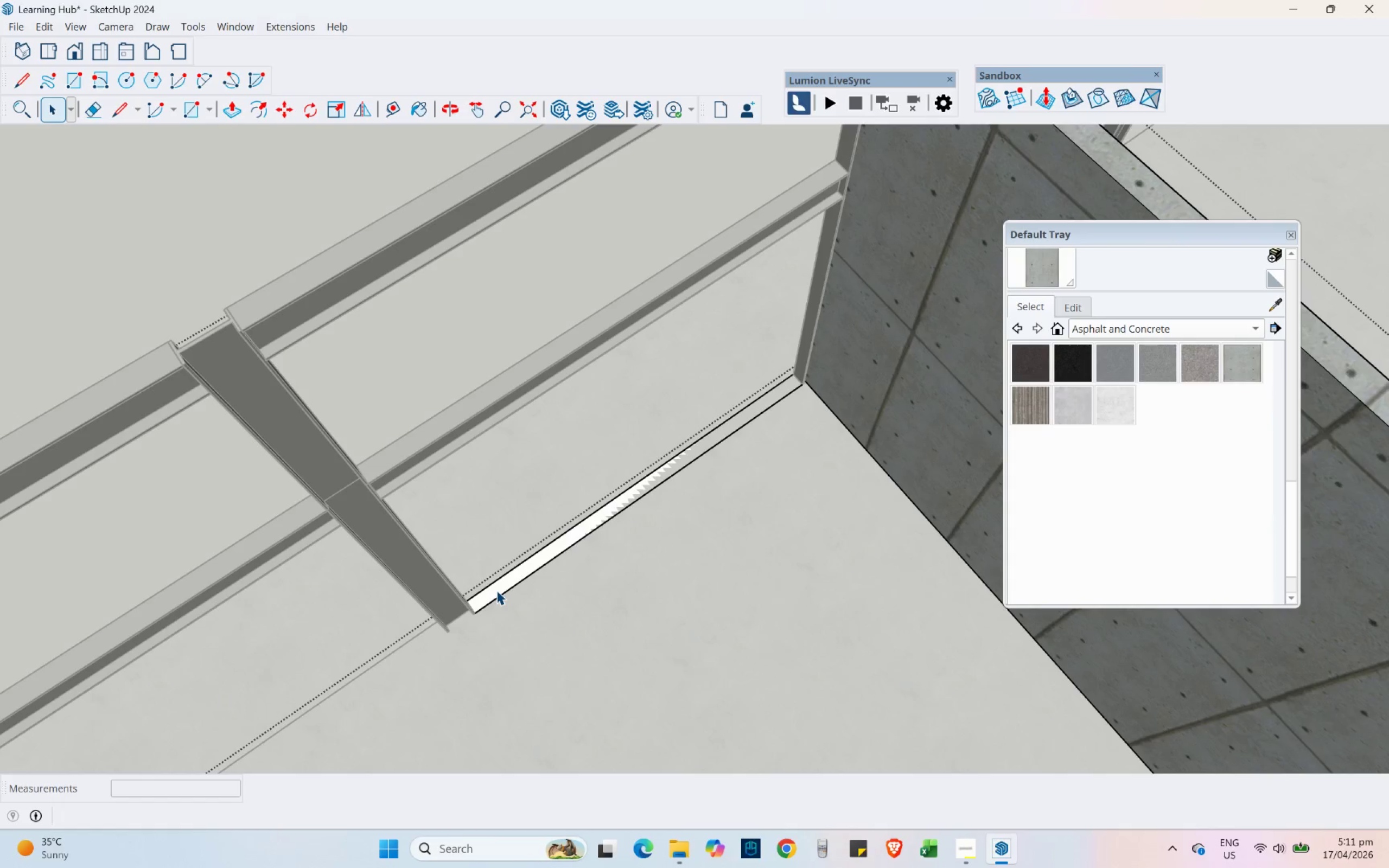 
triple_click([496, 590])
 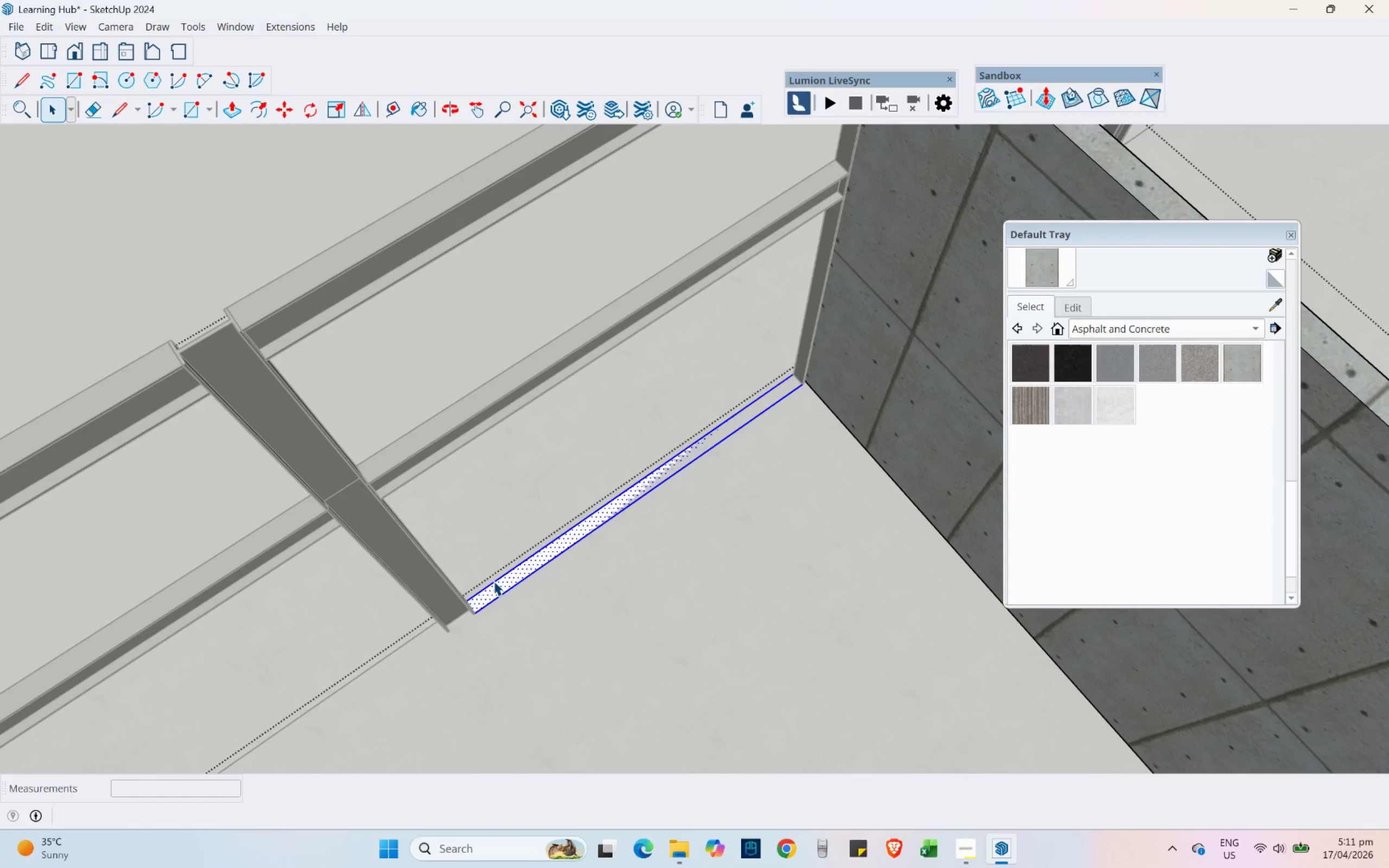 
key(P)
 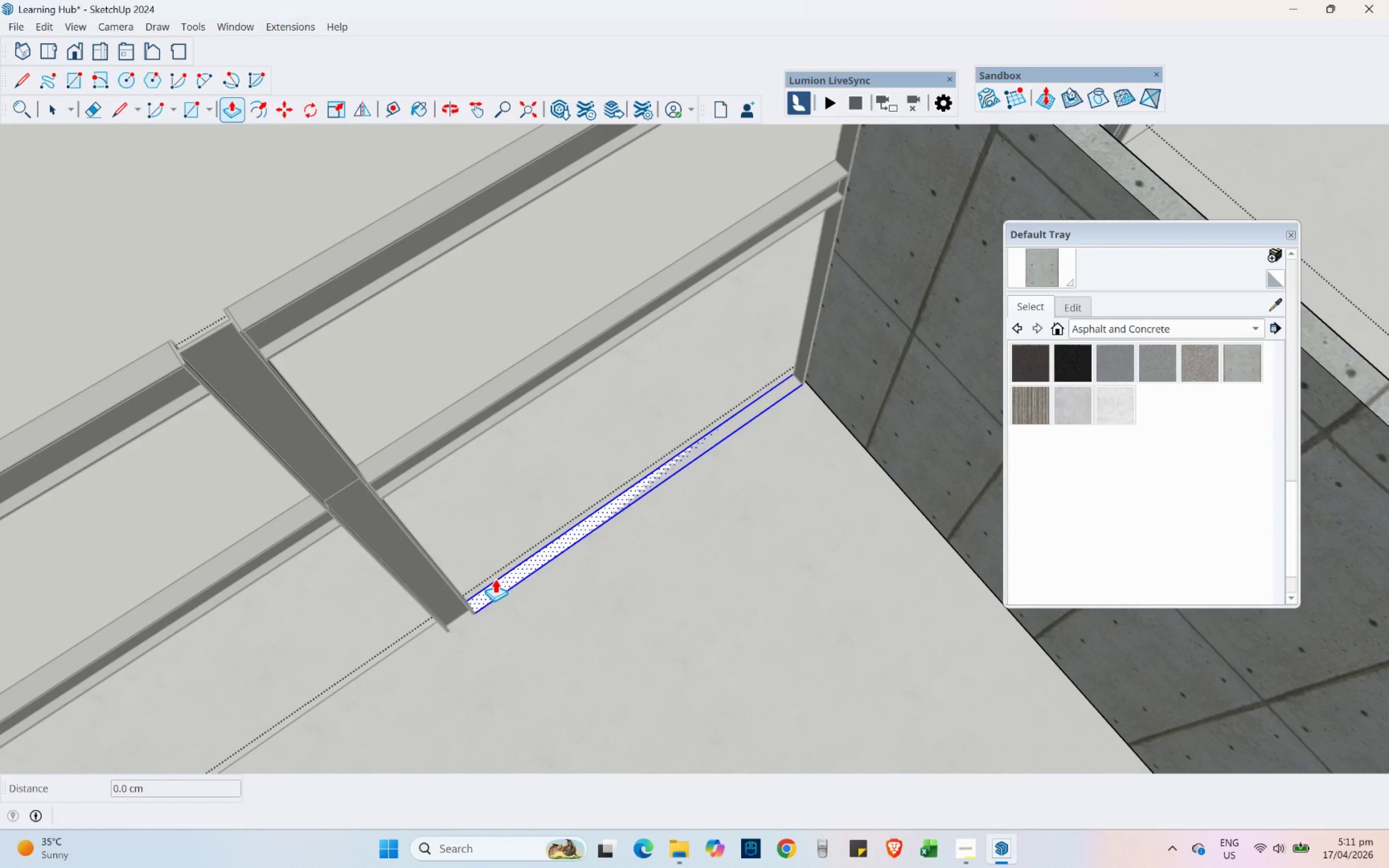 
left_click([501, 583])
 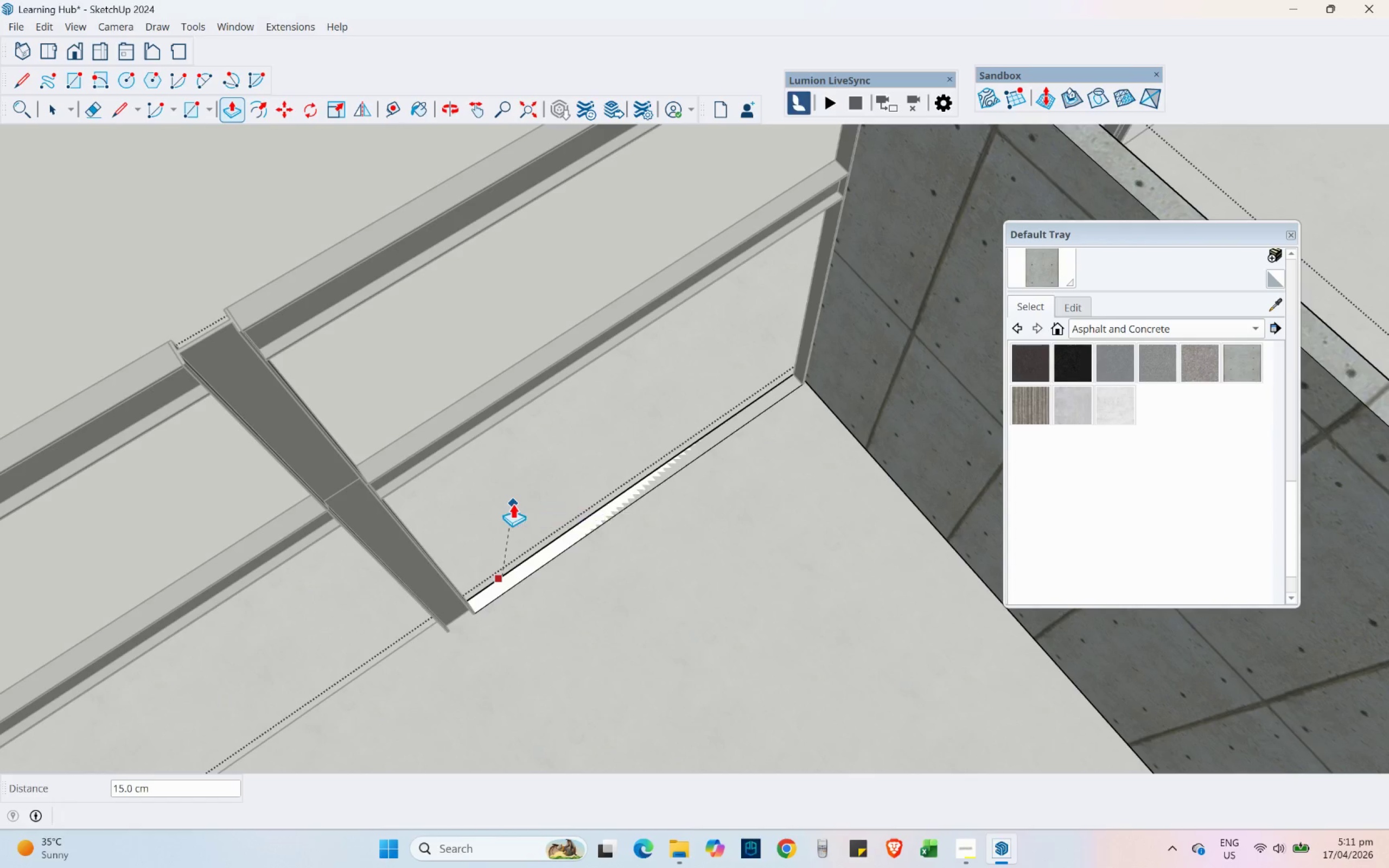 
key(Escape)
 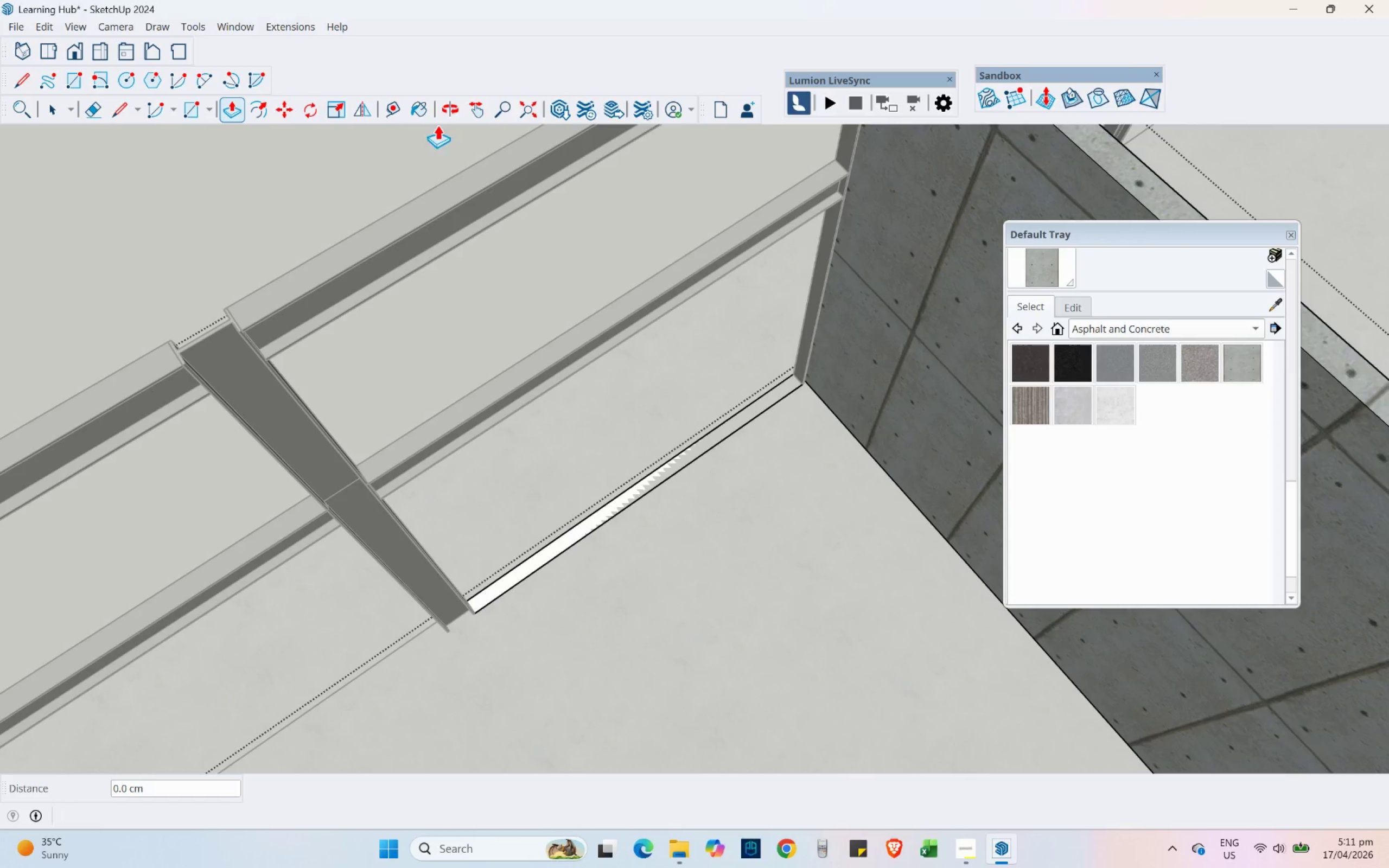 
left_click([426, 110])
 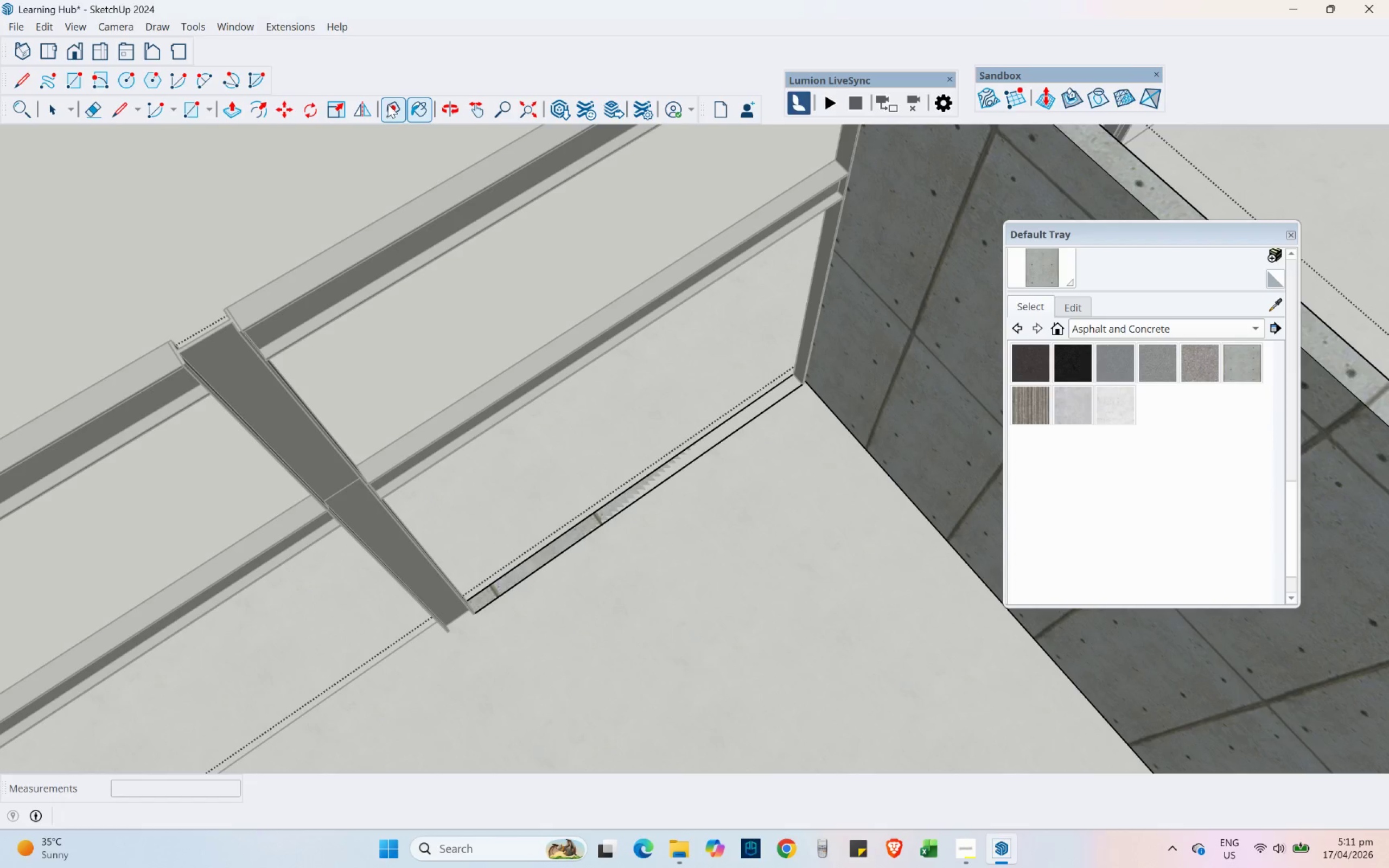 
left_click([233, 113])
 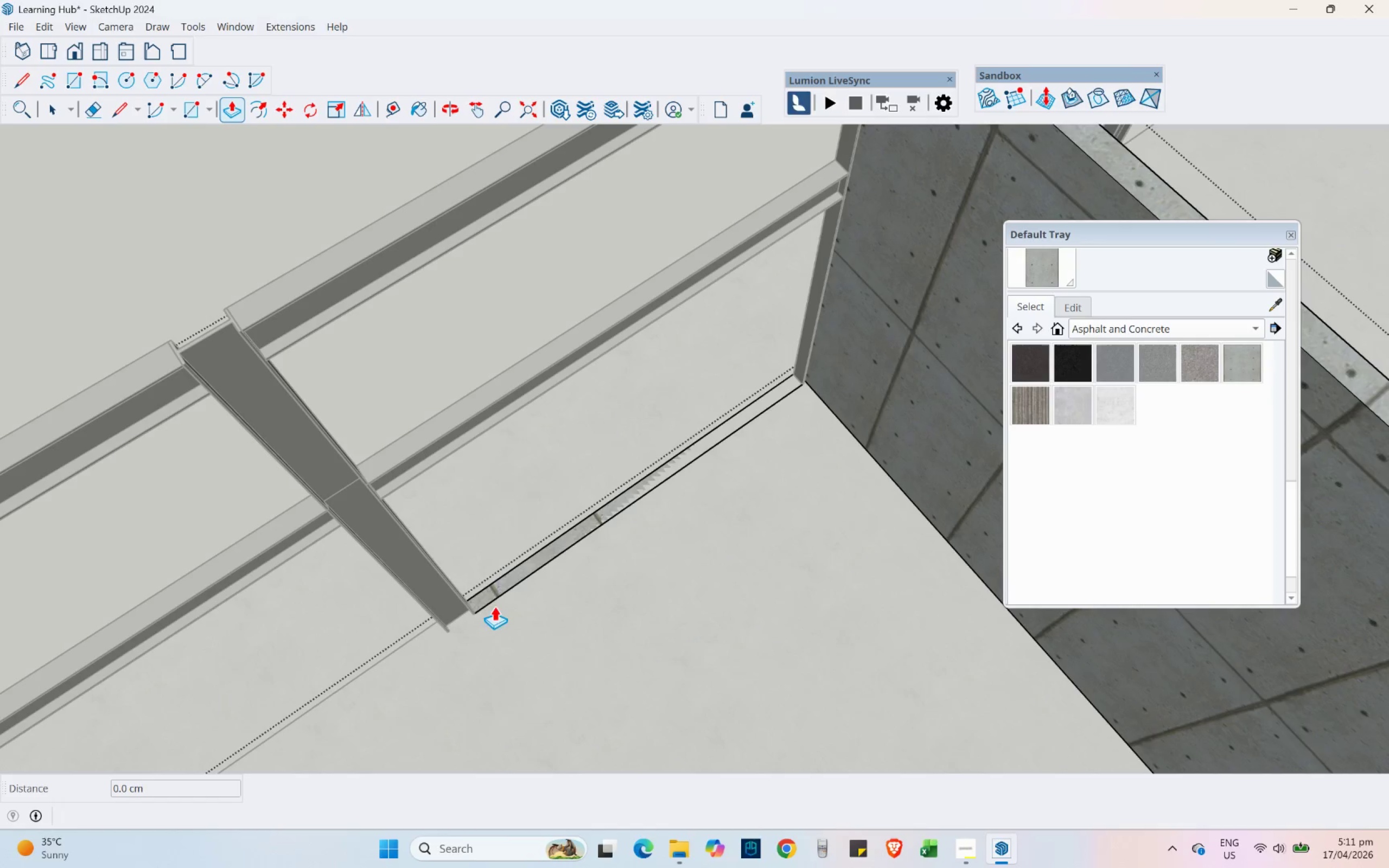 
left_click([491, 590])
 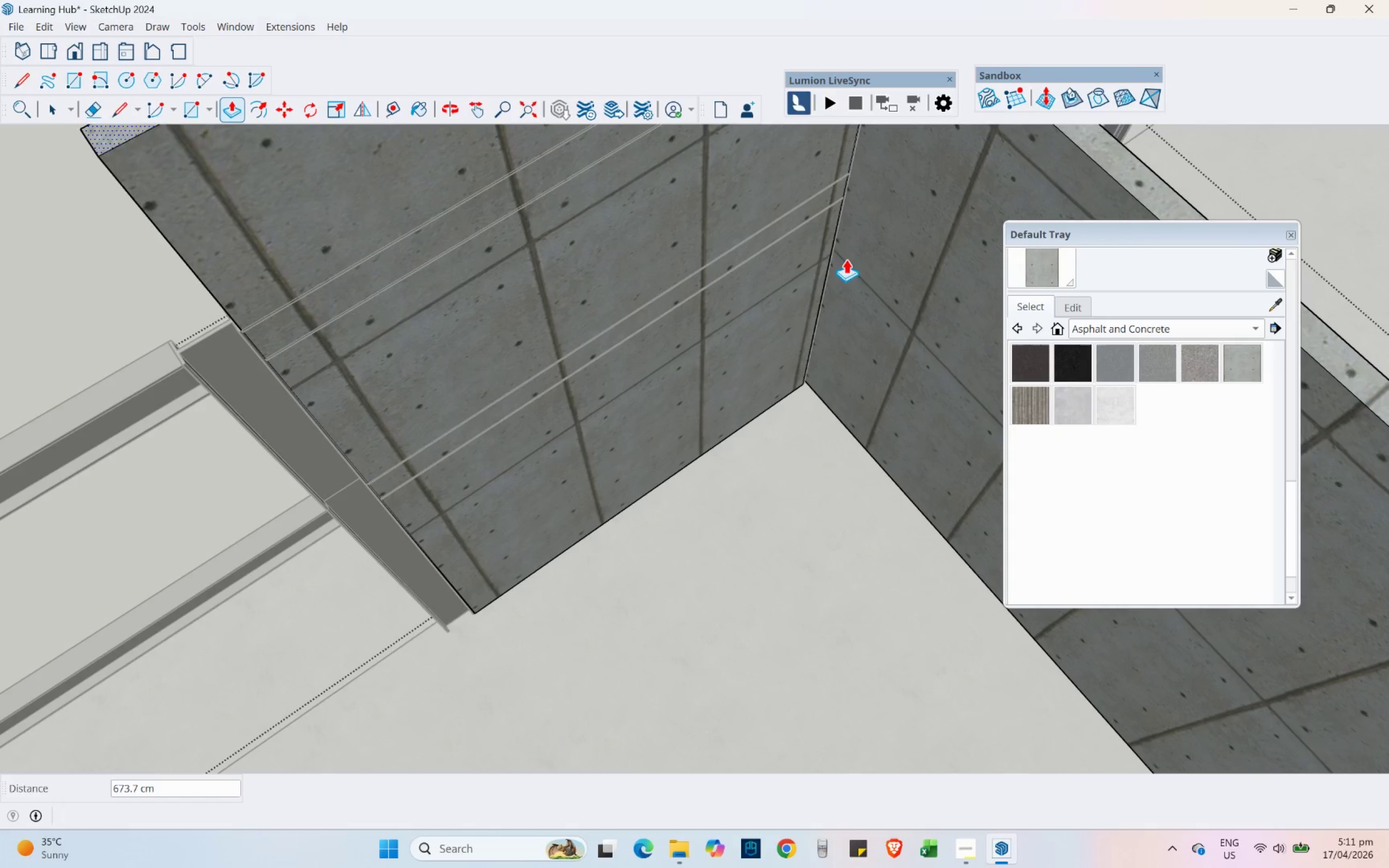 
scroll: coordinate [840, 182], scroll_direction: up, amount: 20.0
 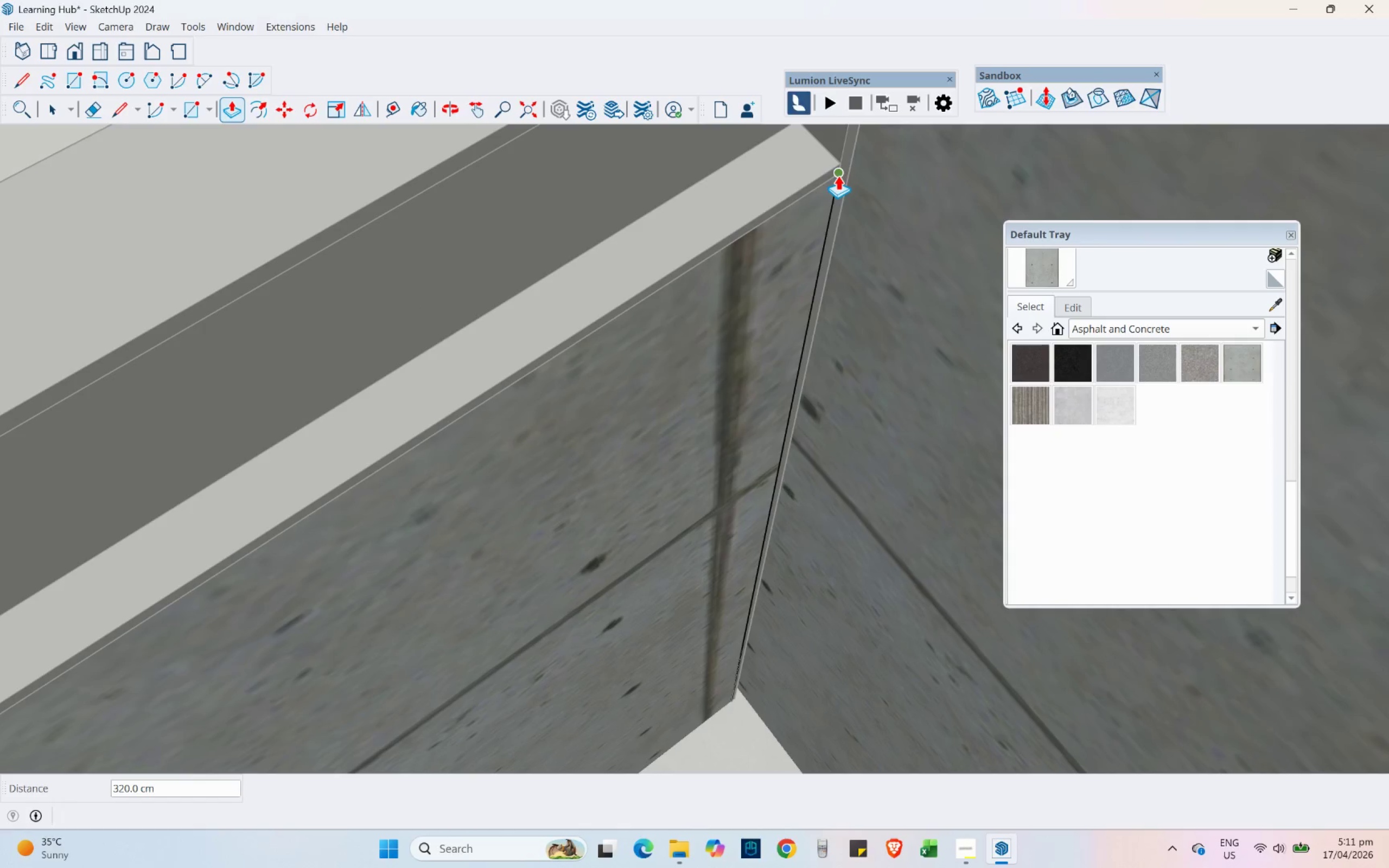 
left_click([838, 176])
 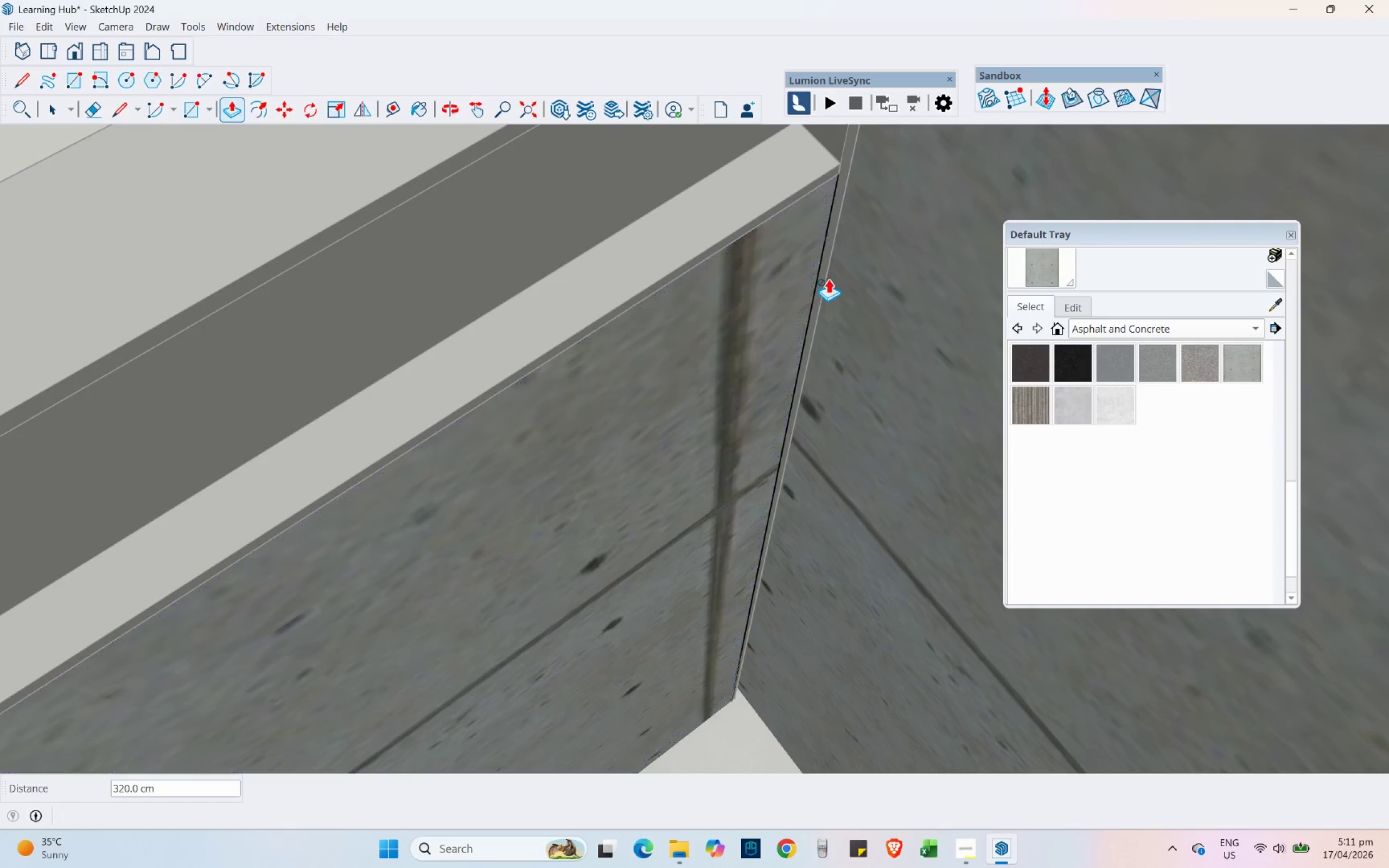 
scroll: coordinate [821, 286], scroll_direction: down, amount: 17.0
 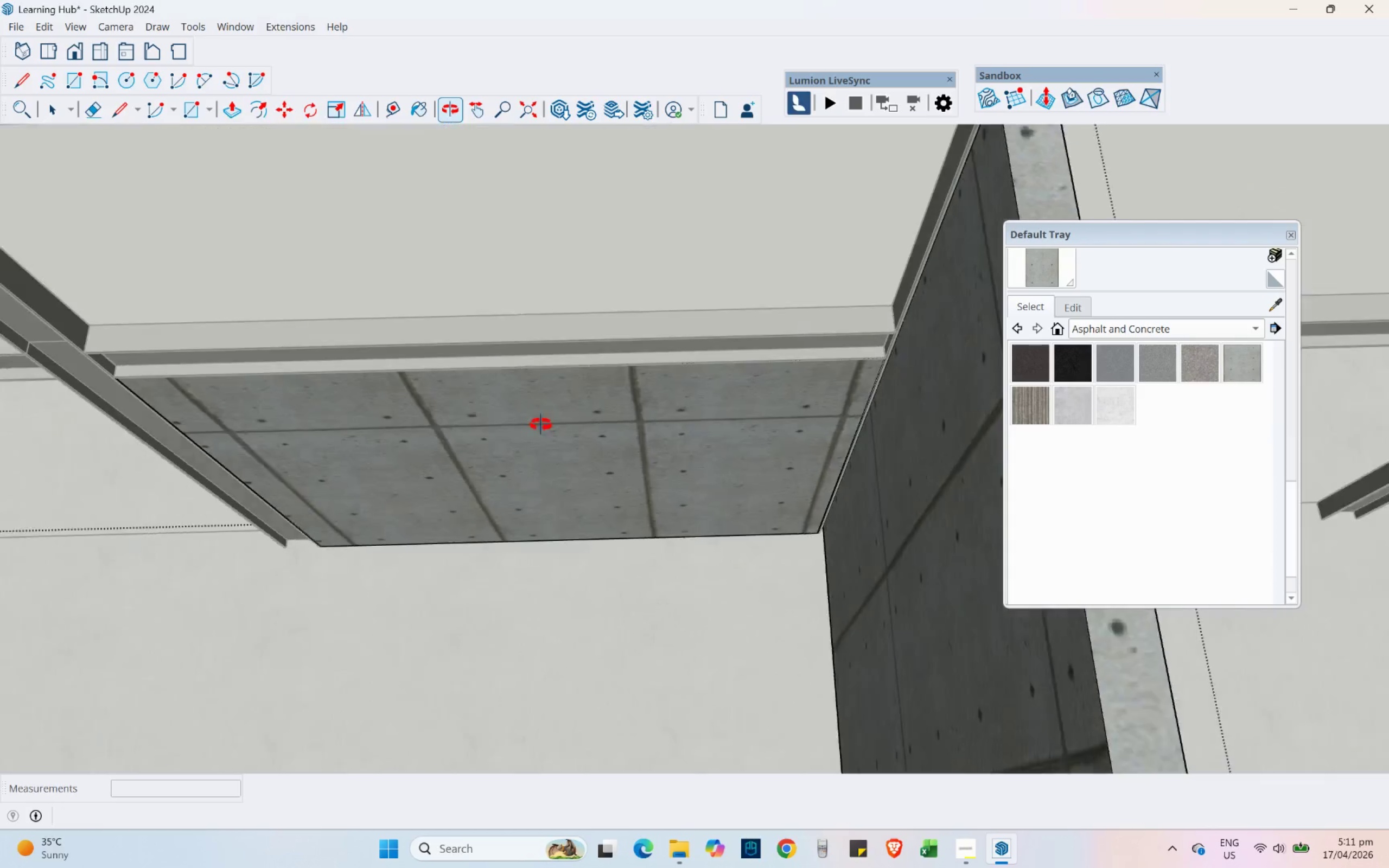 
key(Shift+ShiftLeft)
 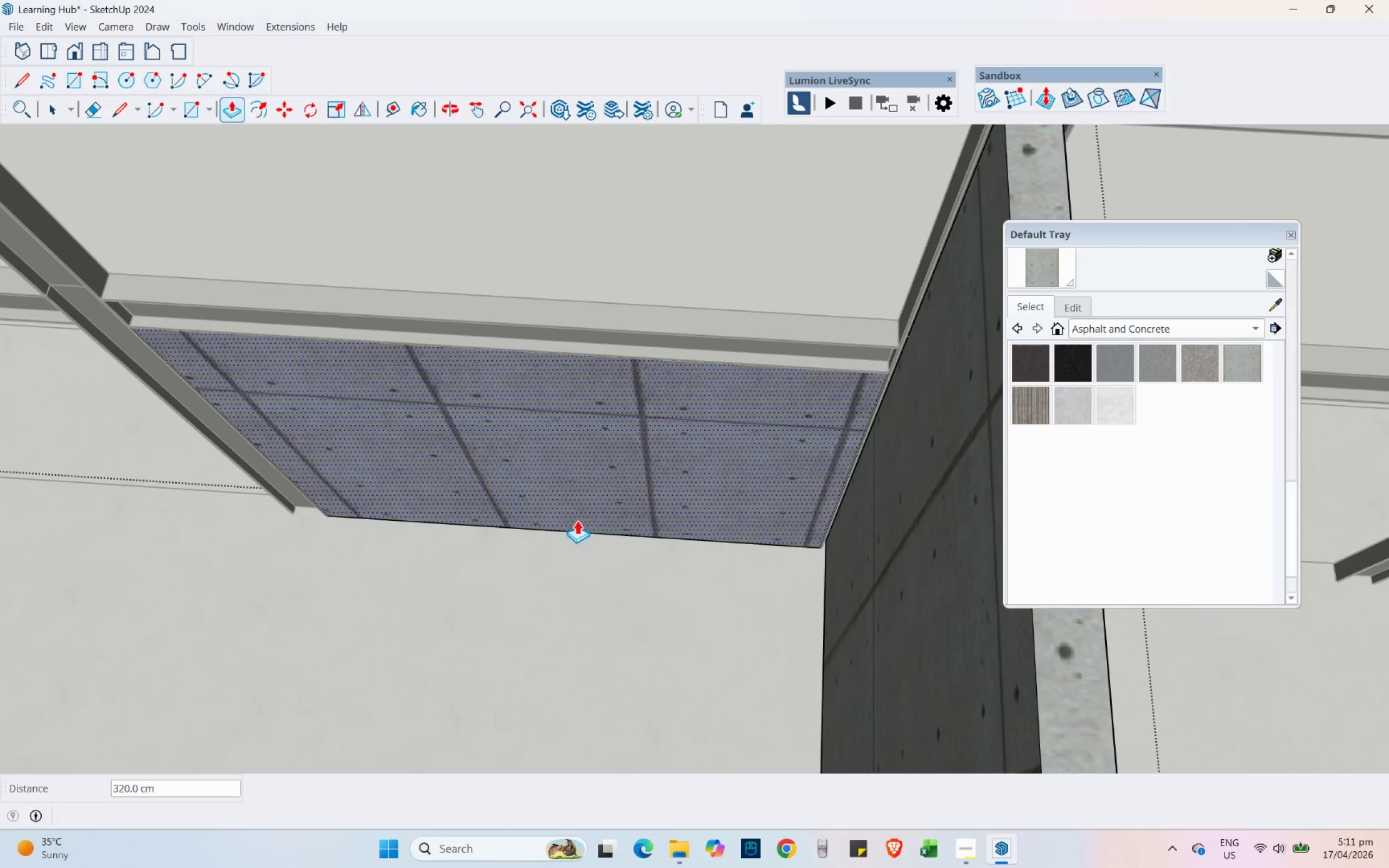 
scroll: coordinate [596, 538], scroll_direction: down, amount: 4.0
 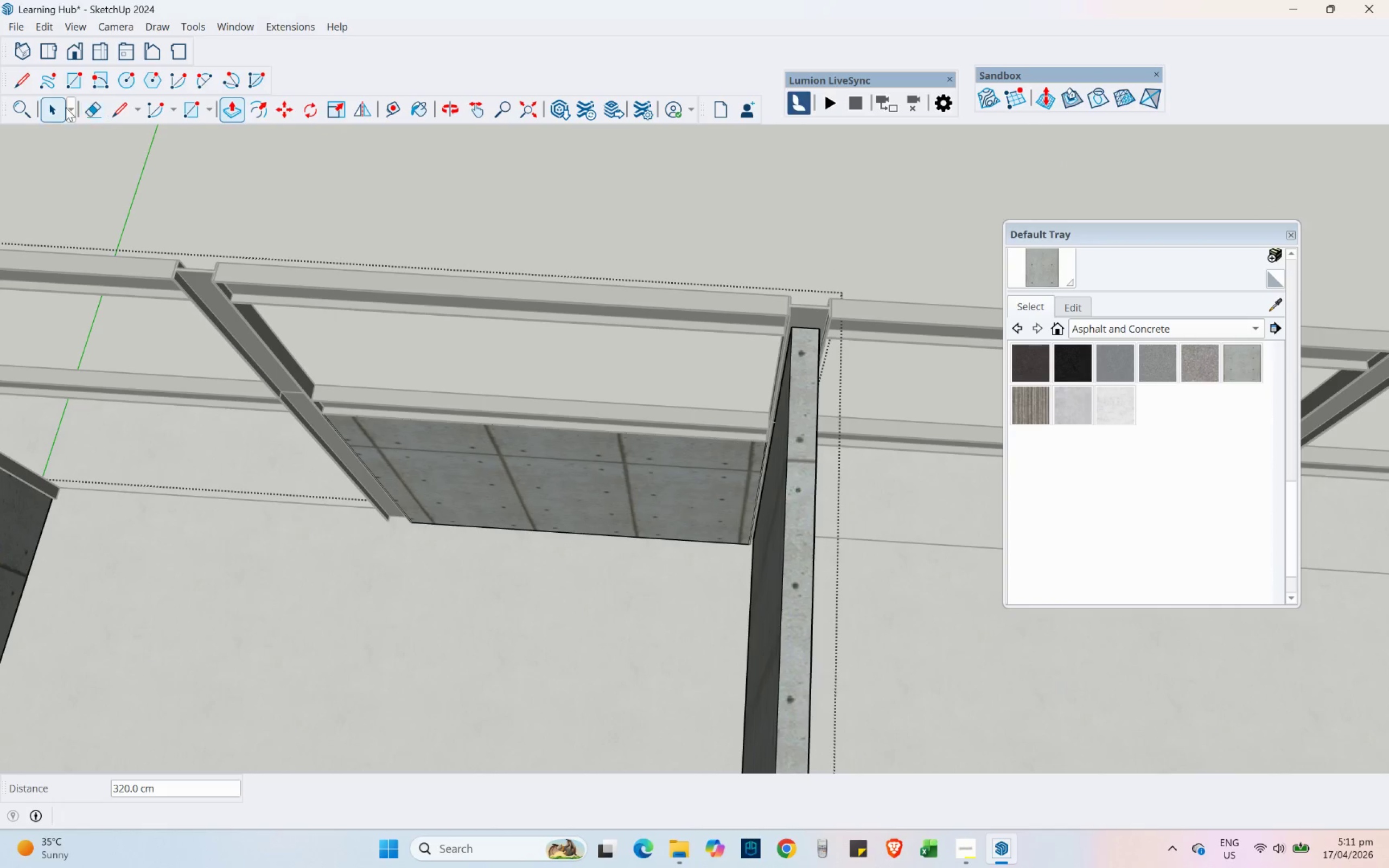 
left_click([59, 107])
 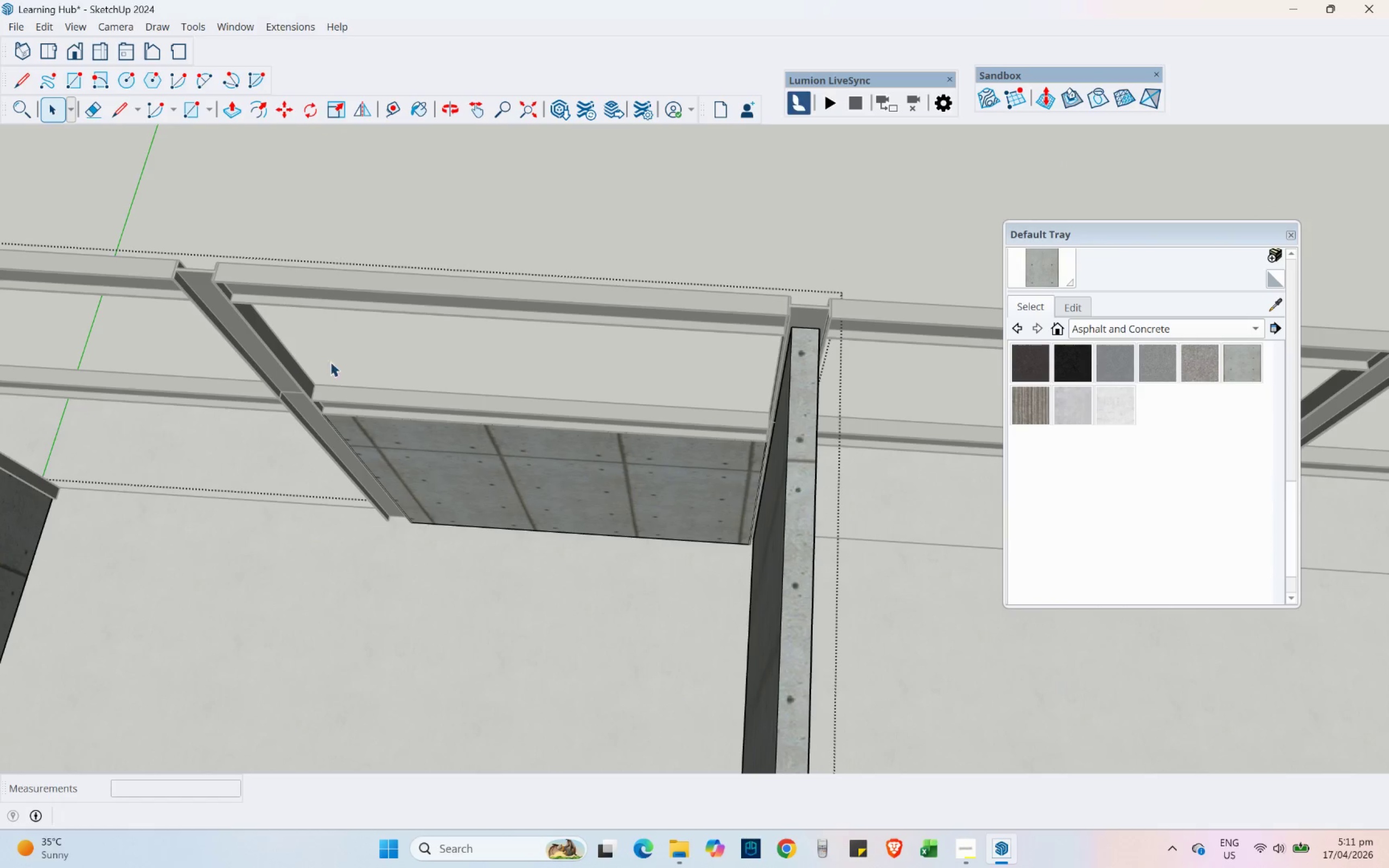 
left_click([342, 365])
 